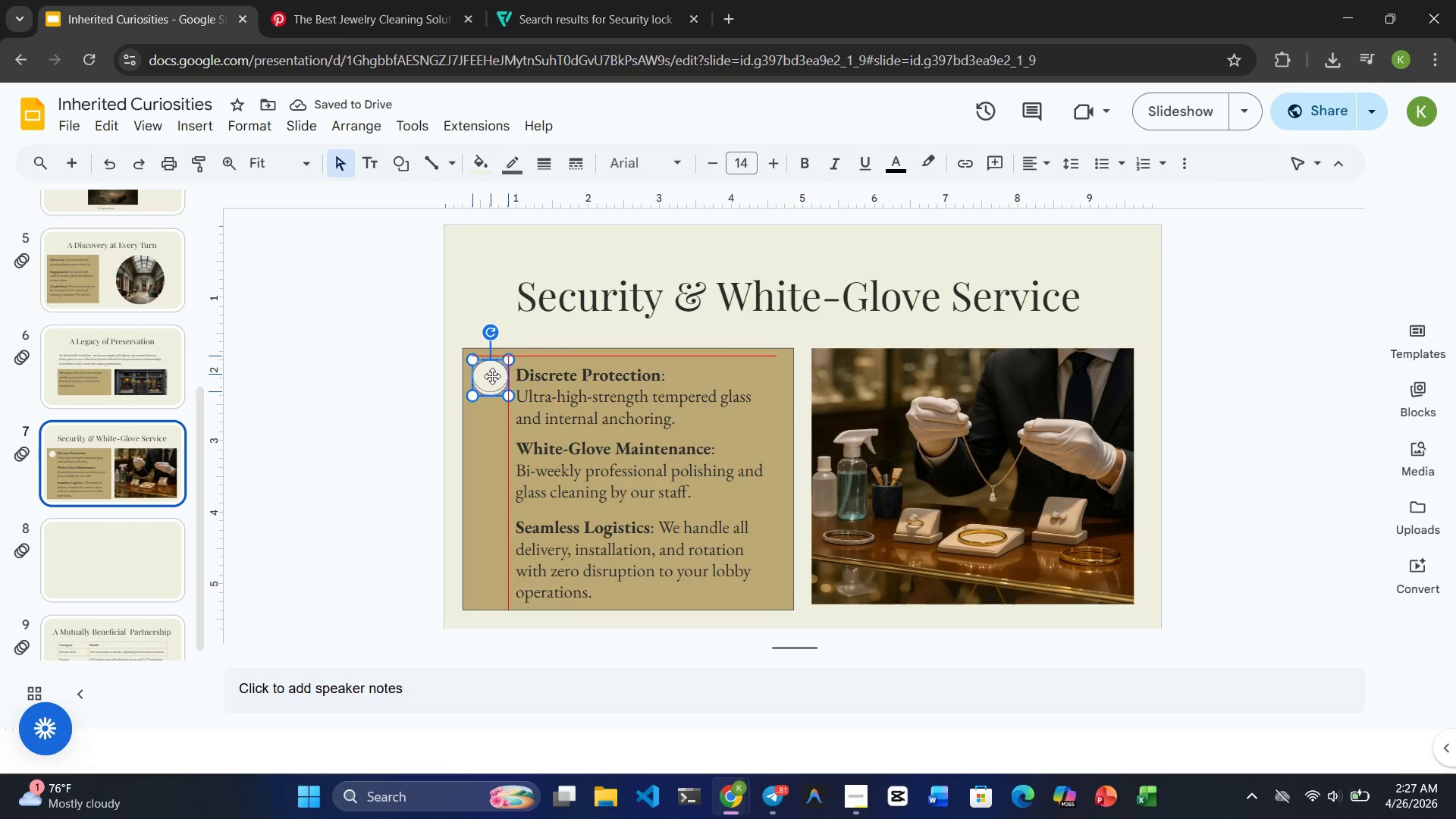 
left_click([497, 426])
 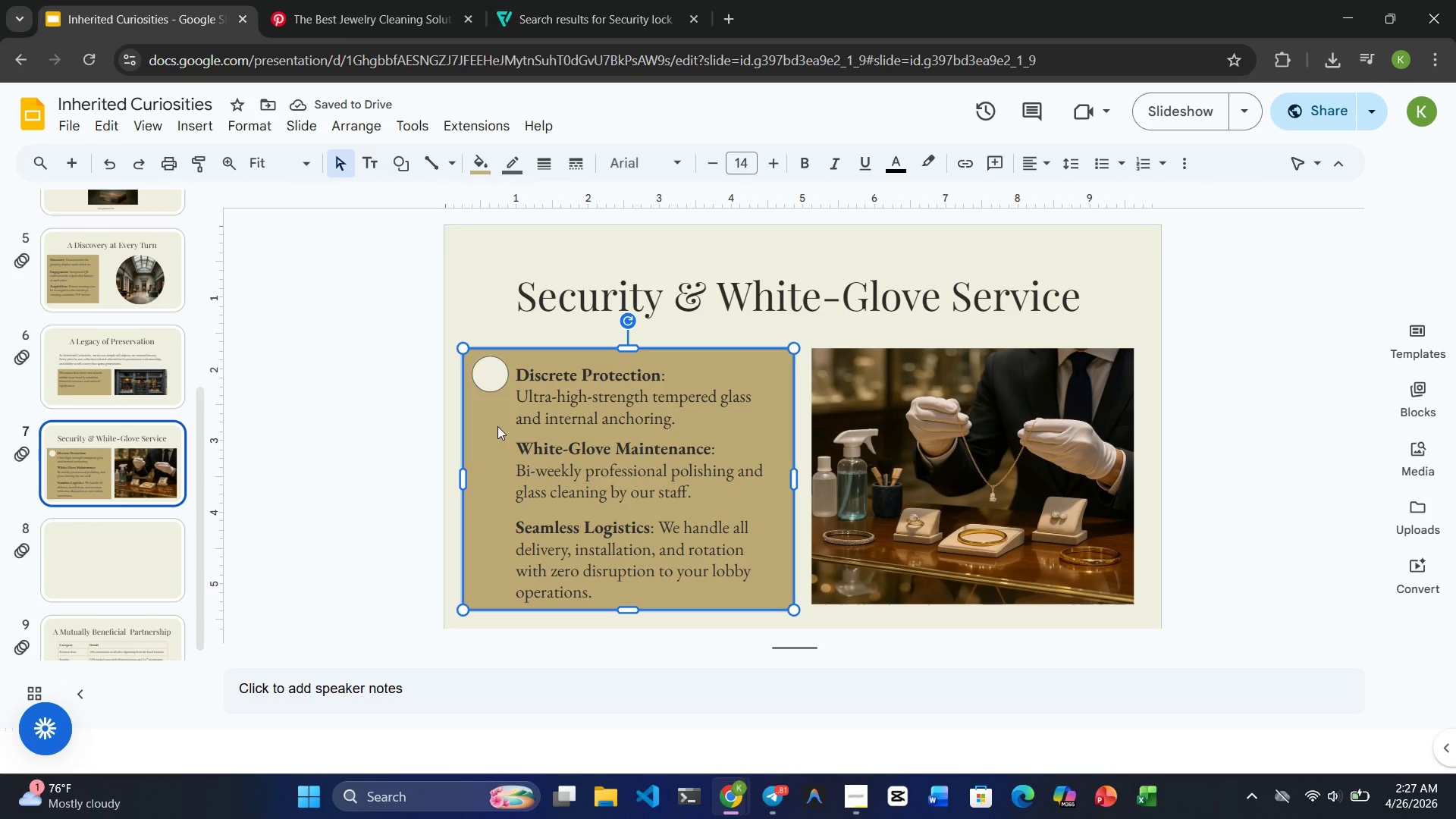 
left_click([491, 376])
 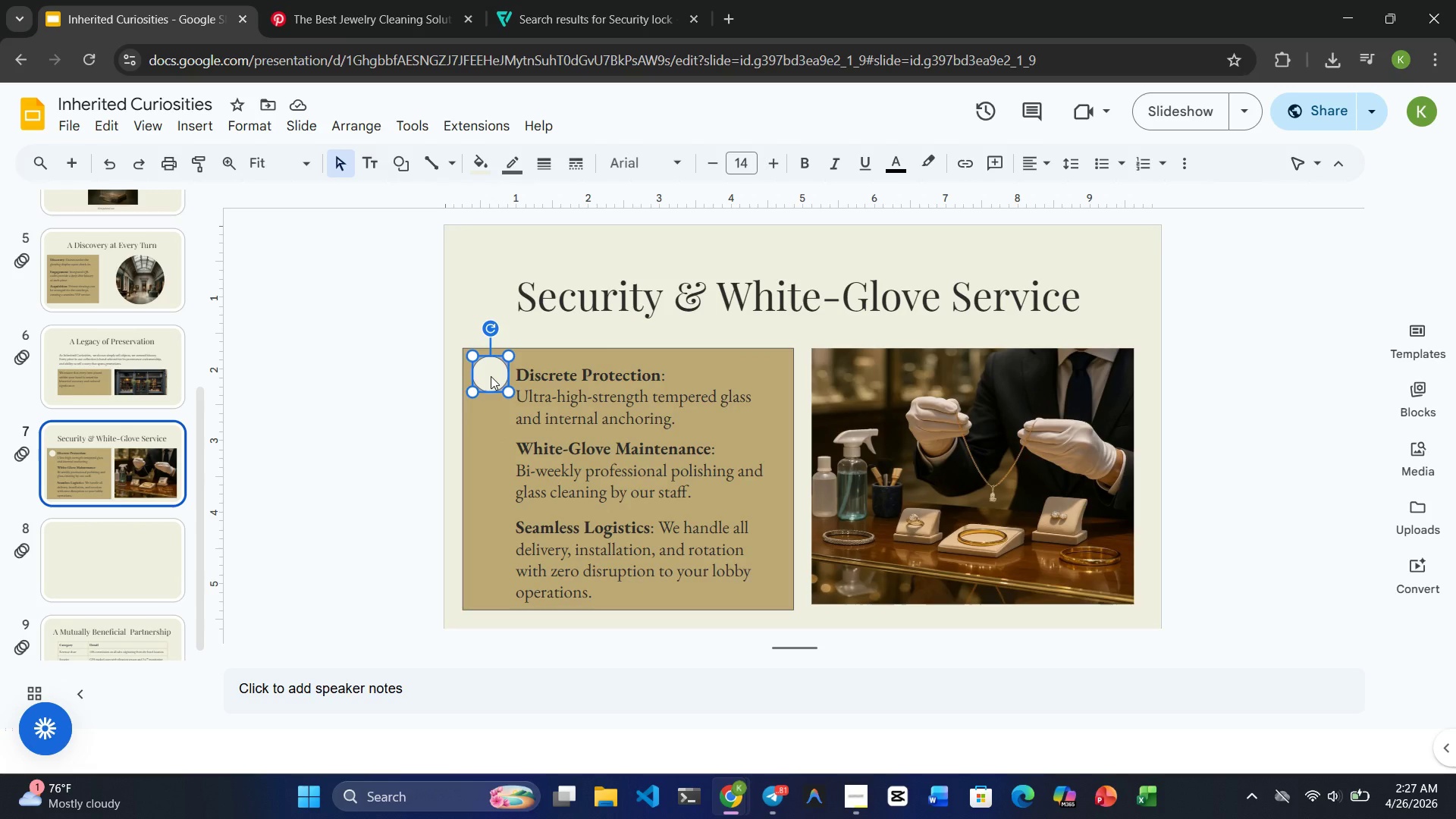 
key(Control+C)
 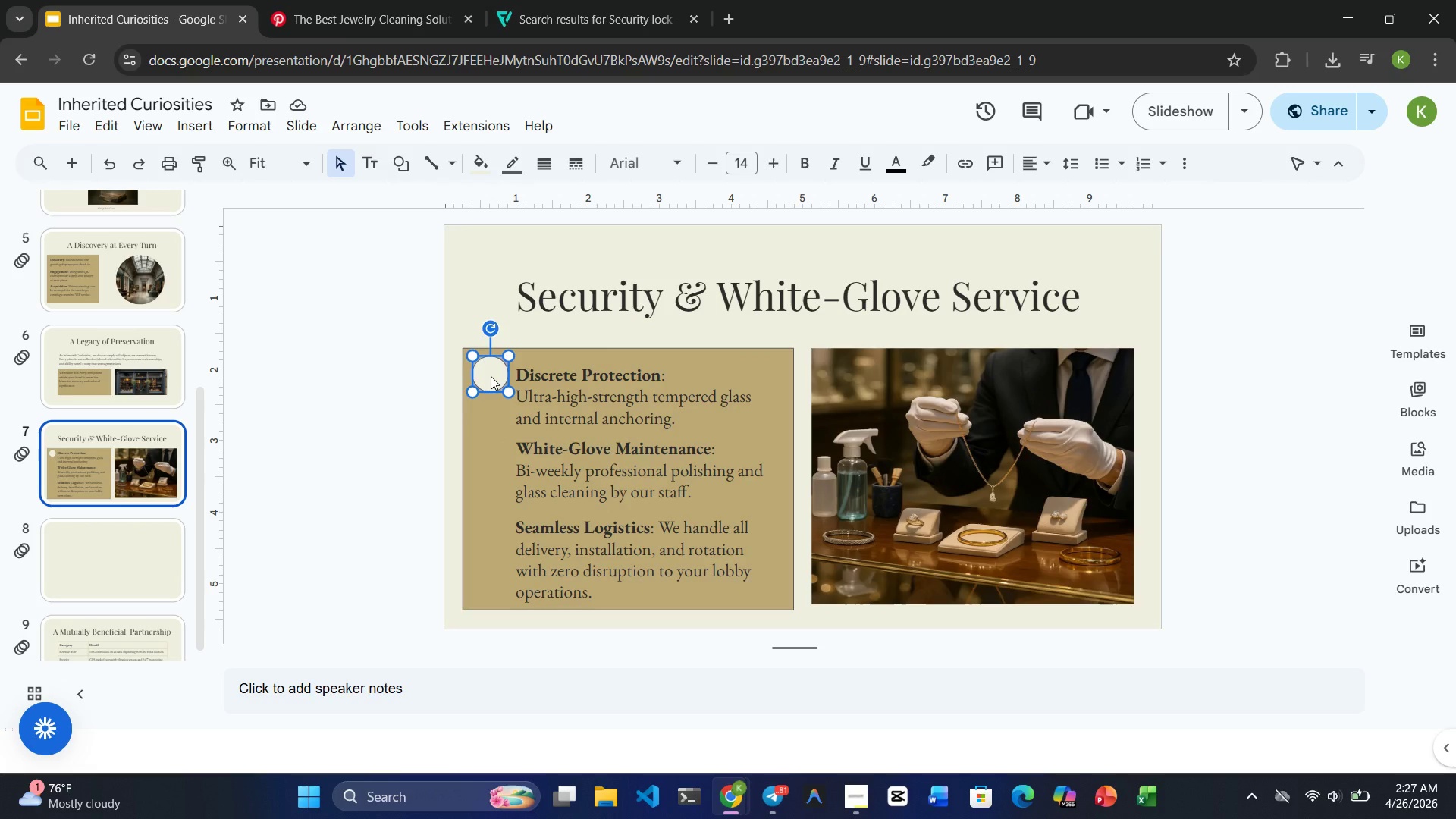 
key(Control+V)
 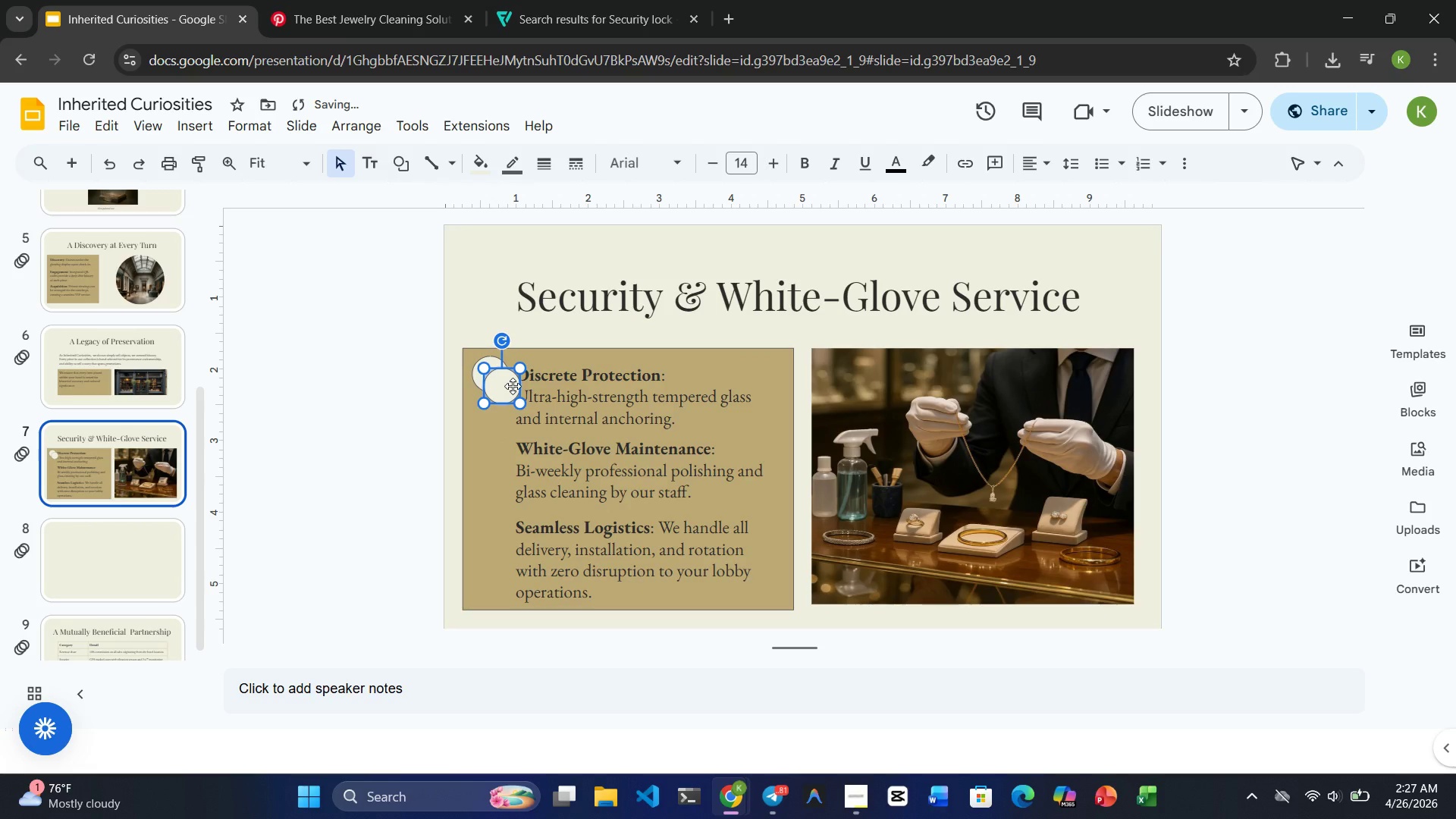 
left_click_drag(start_coordinate=[513, 386], to_coordinate=[502, 450])
 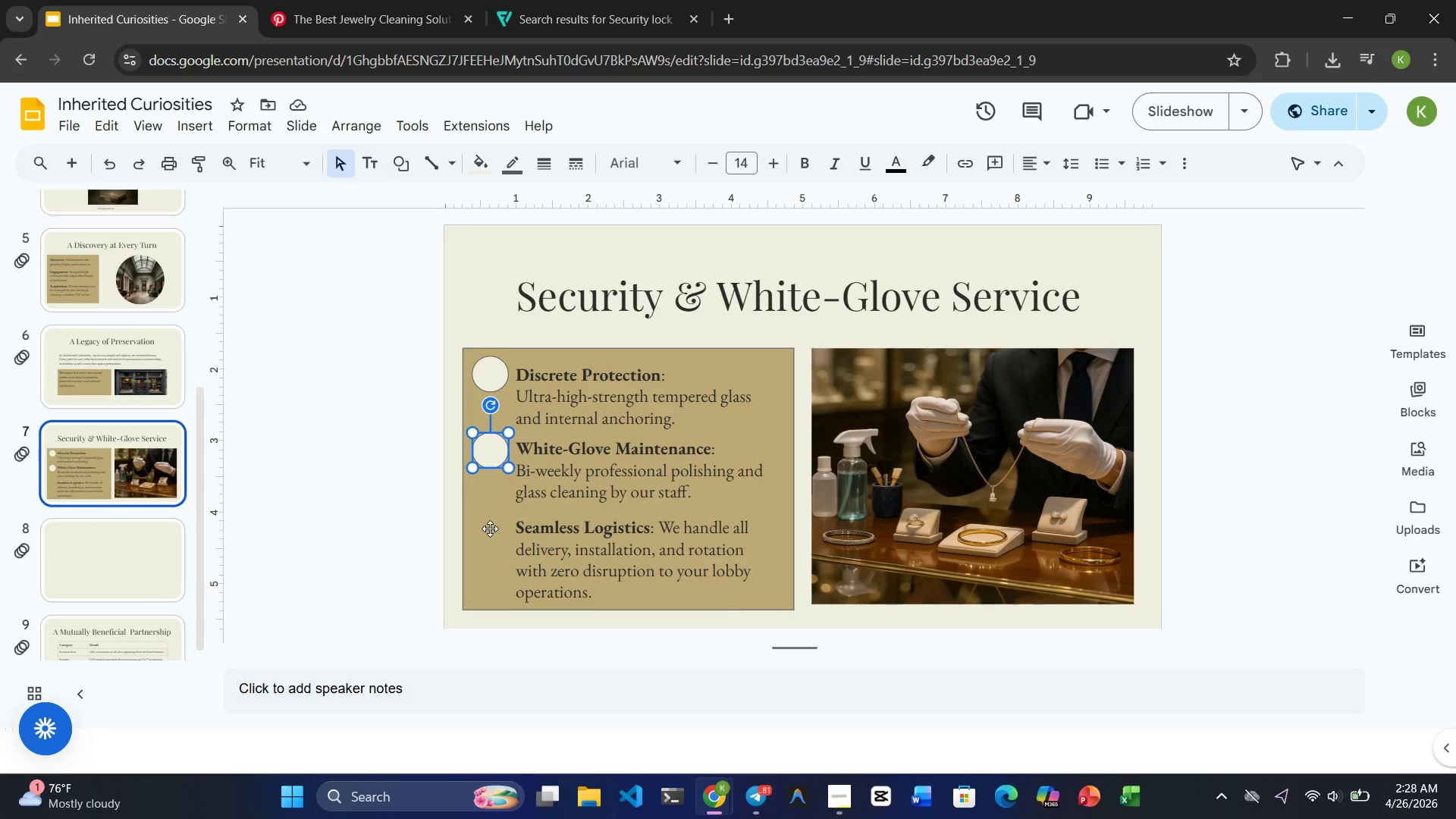 
wait(7.38)
 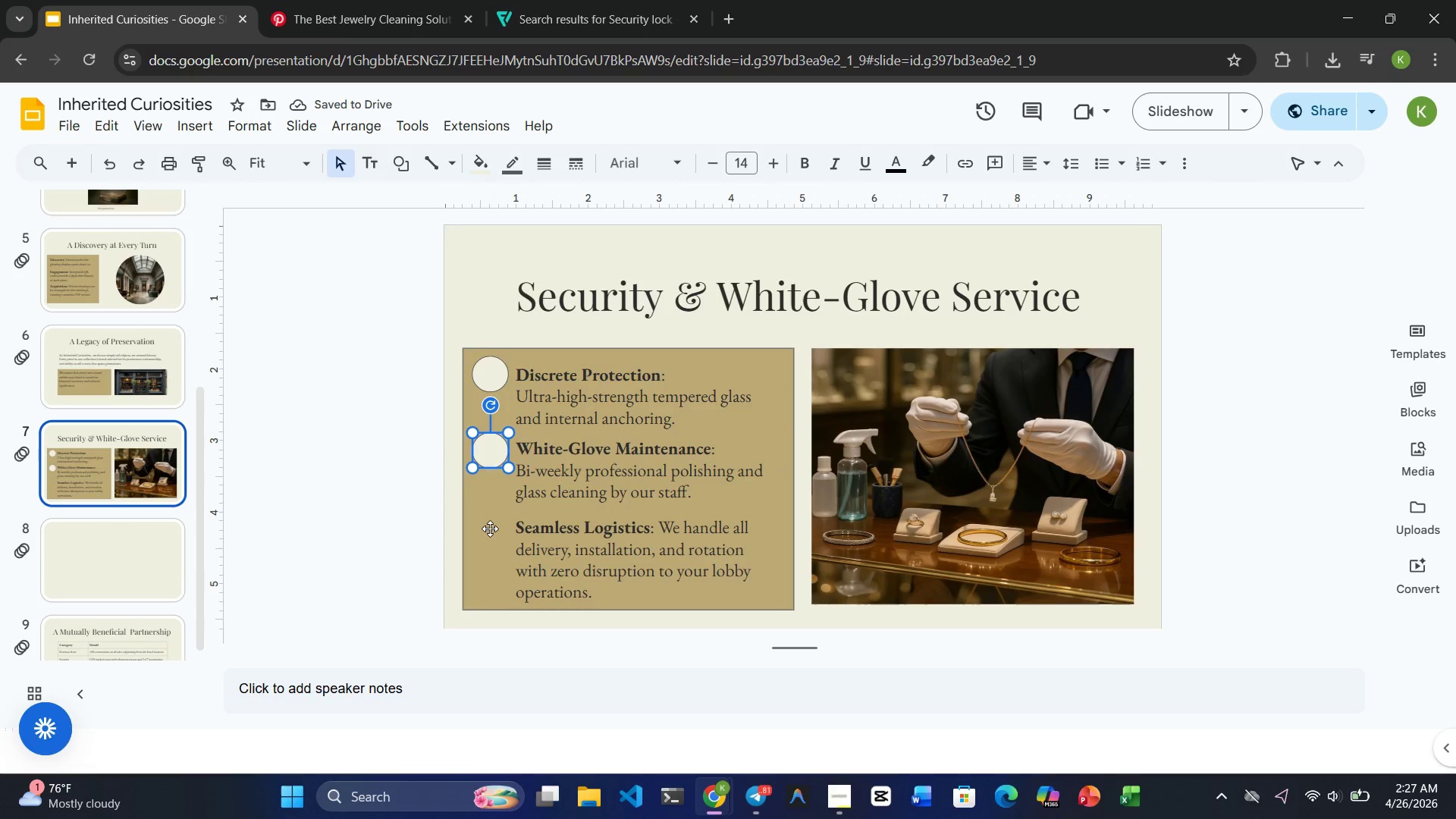 
key(Delete)
 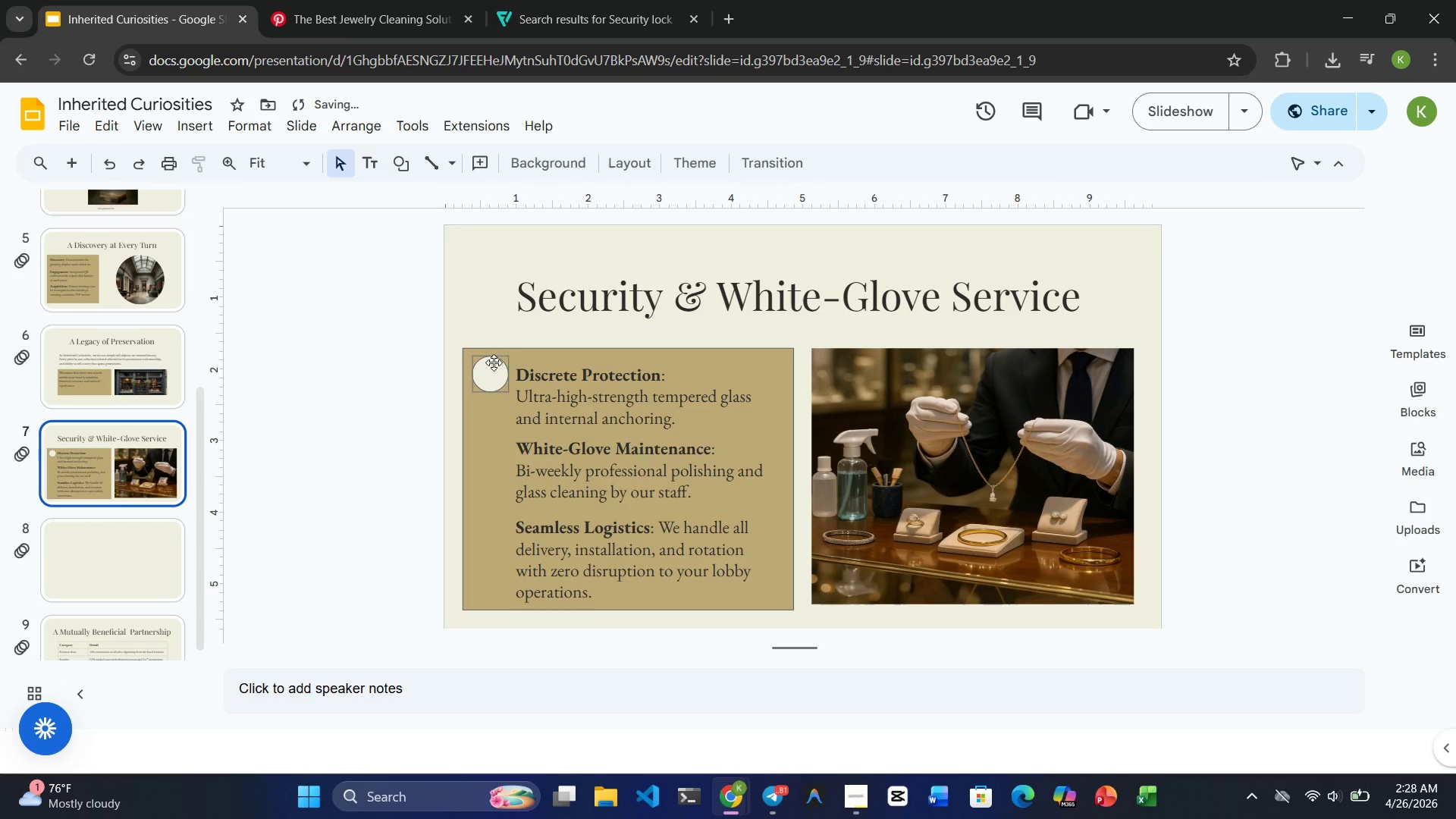 
left_click([491, 368])
 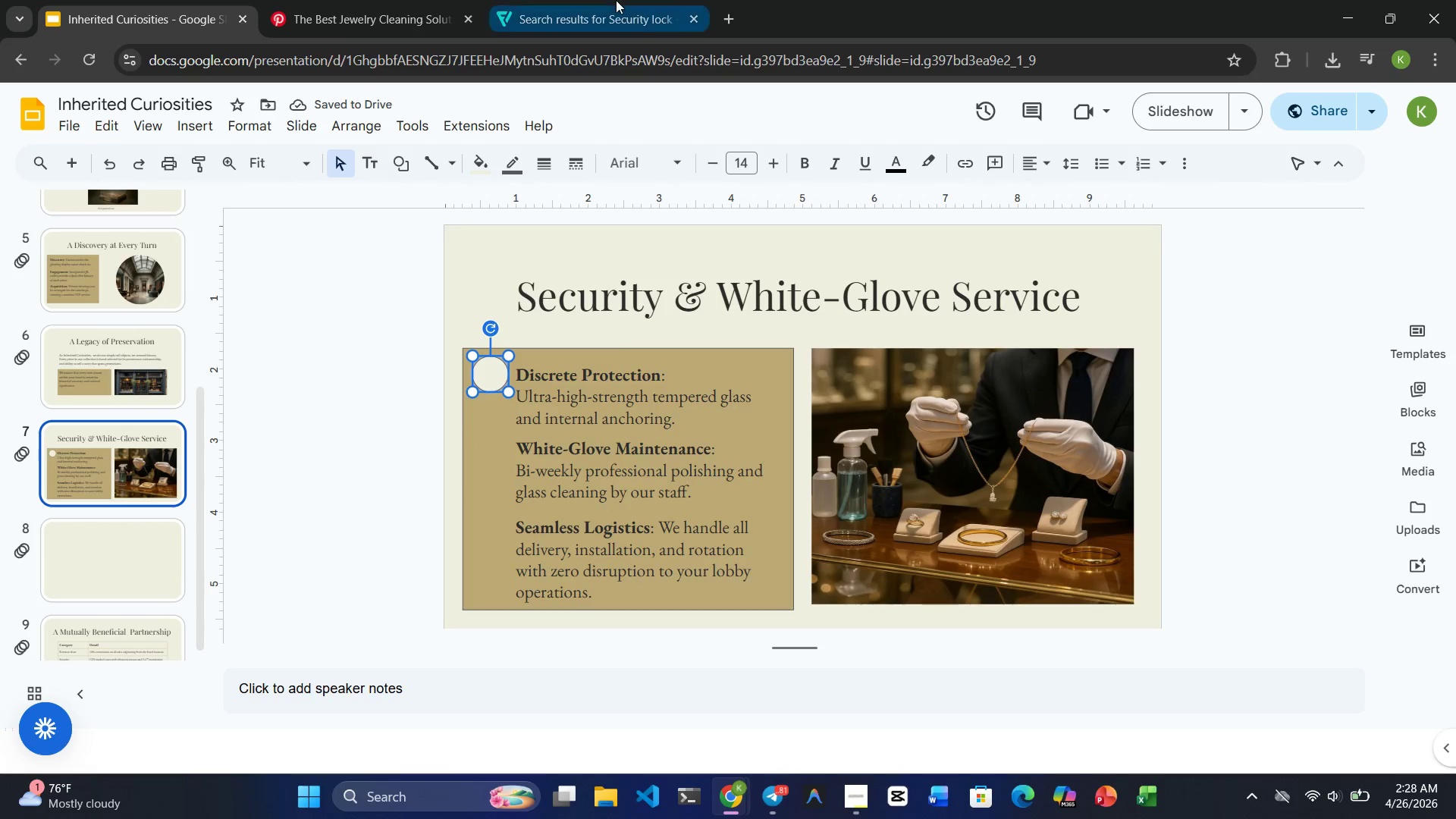 
left_click([616, 0])
 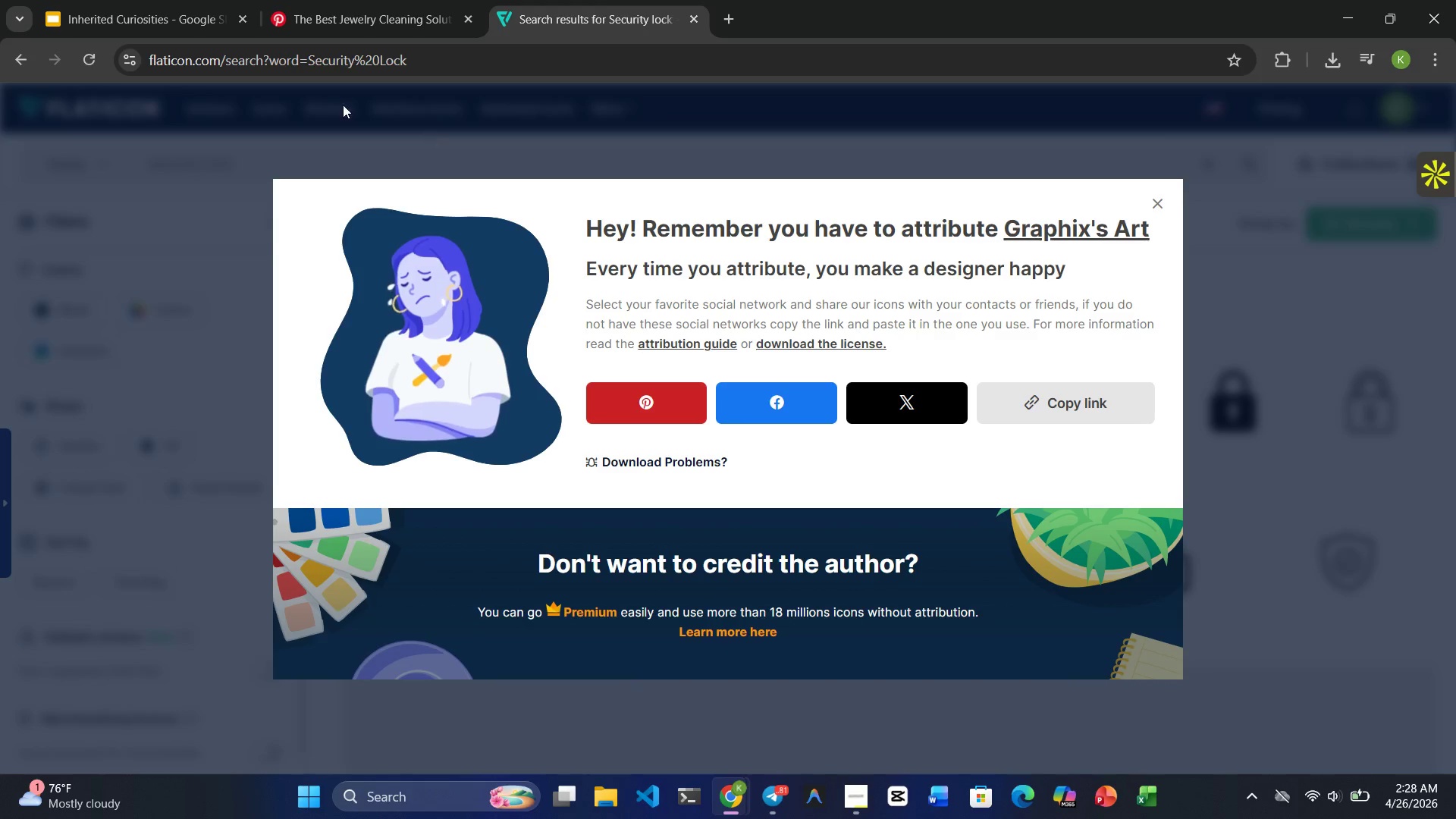 
left_click([152, 15])
 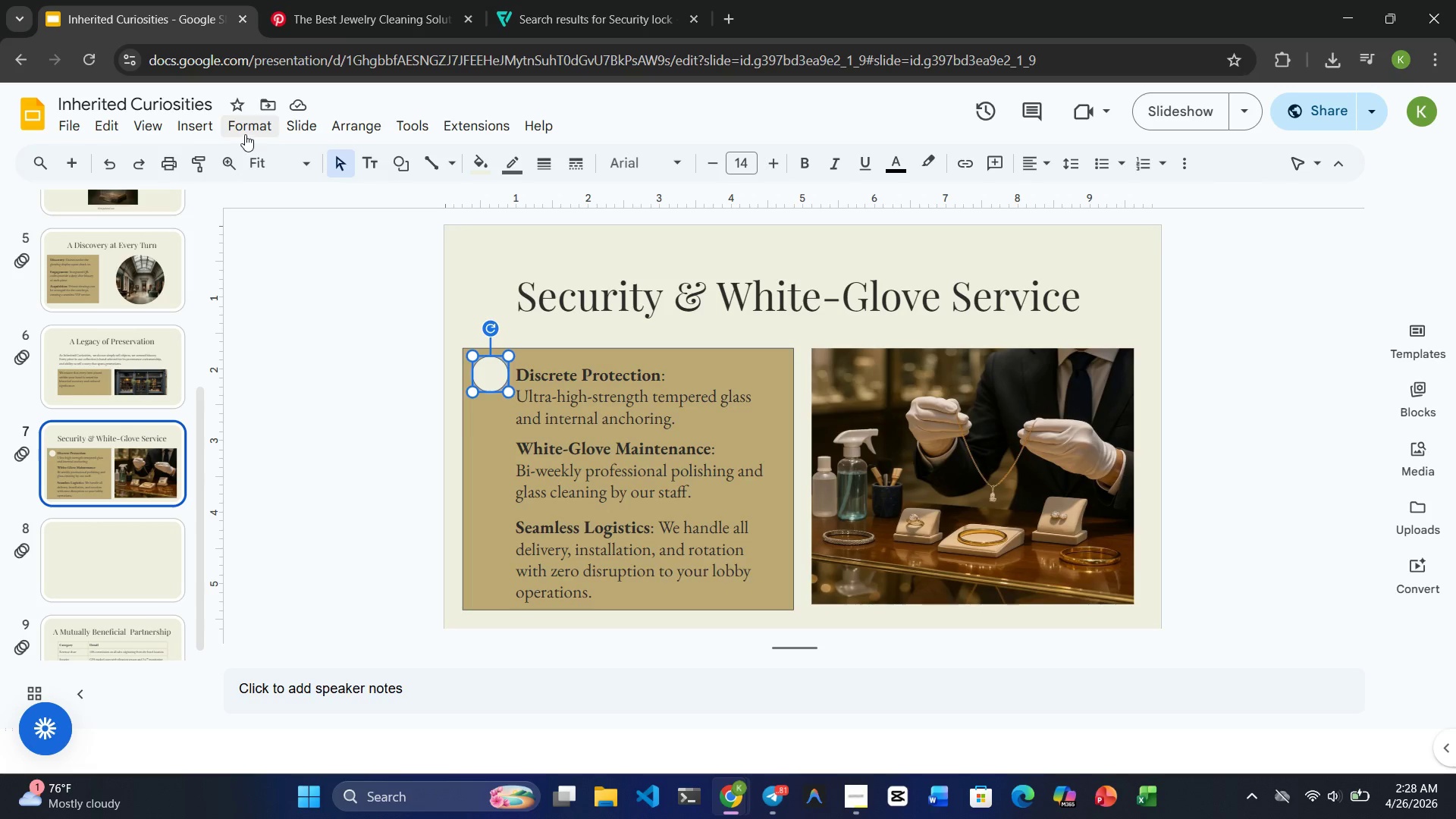 
left_click([210, 129])
 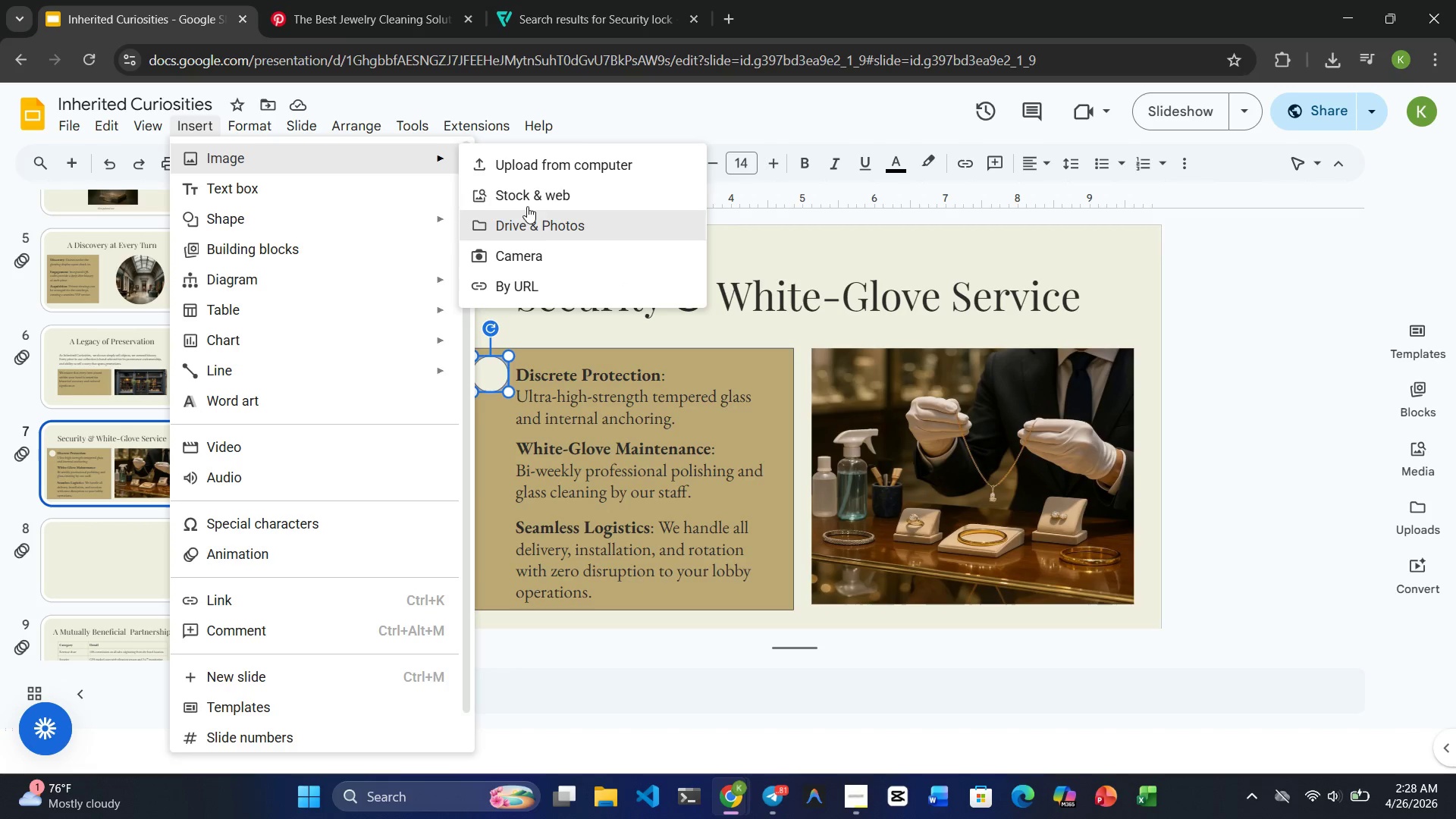 
left_click([582, 171])
 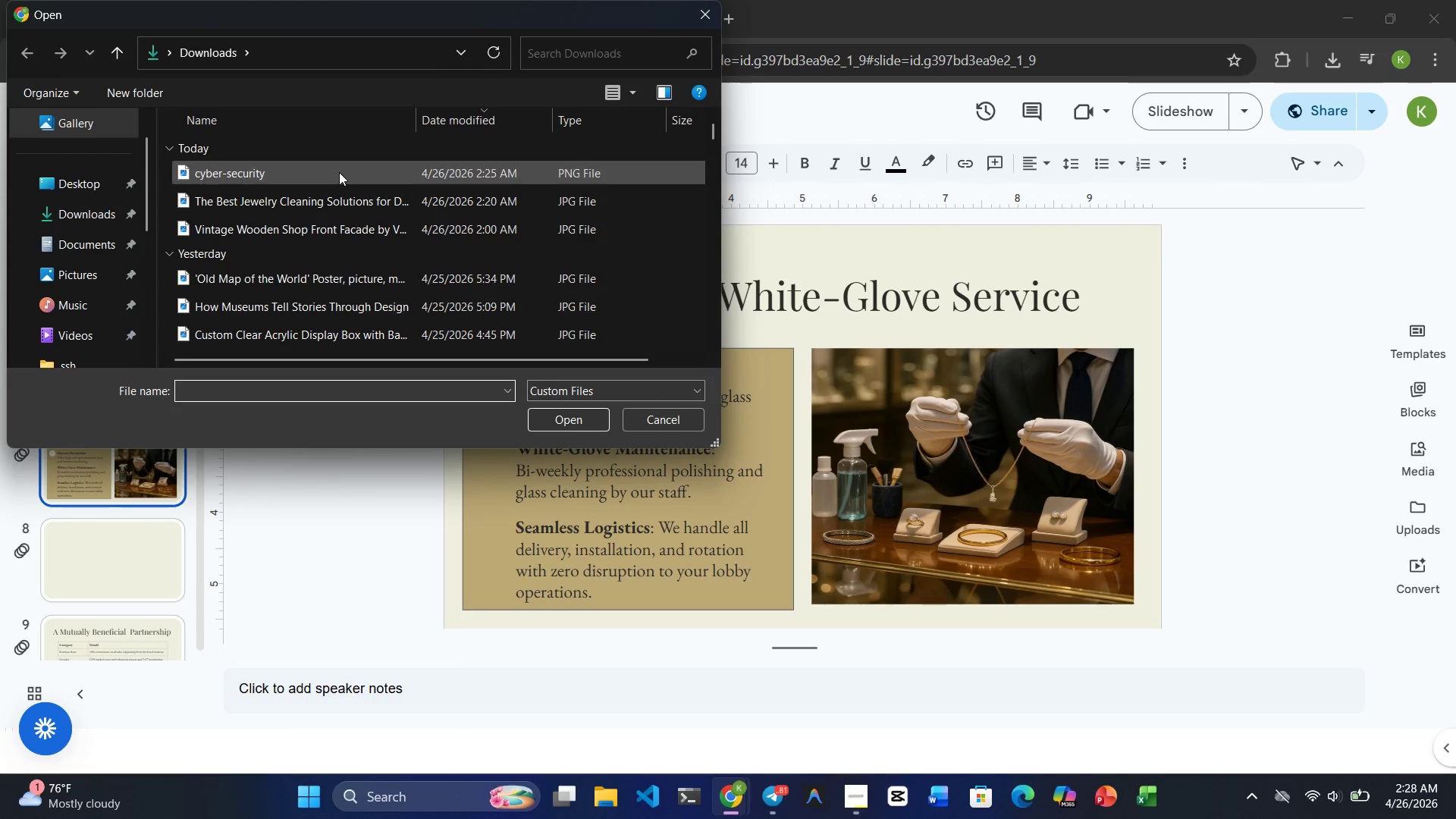 
left_click([309, 165])
 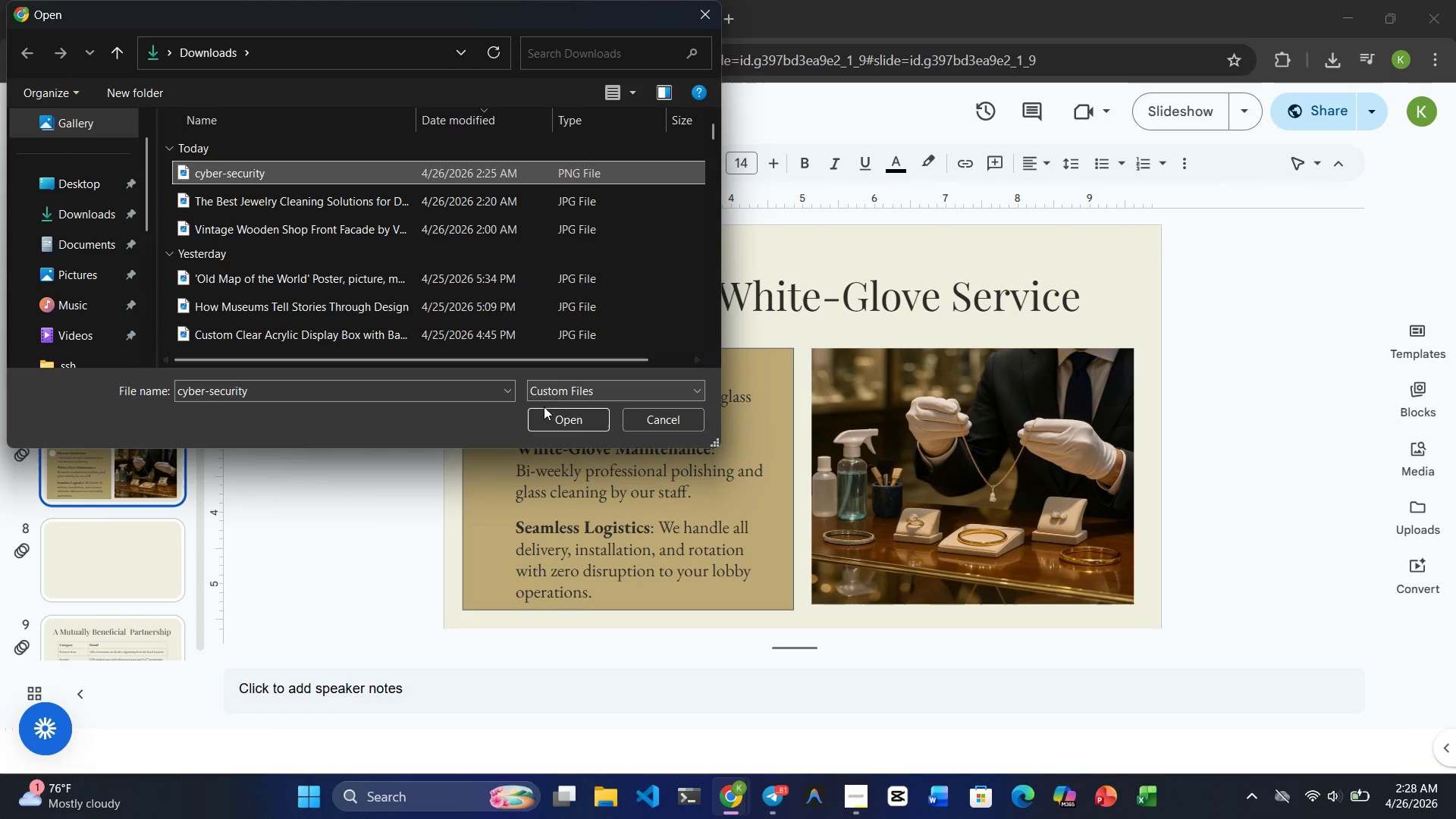 
left_click([547, 413])
 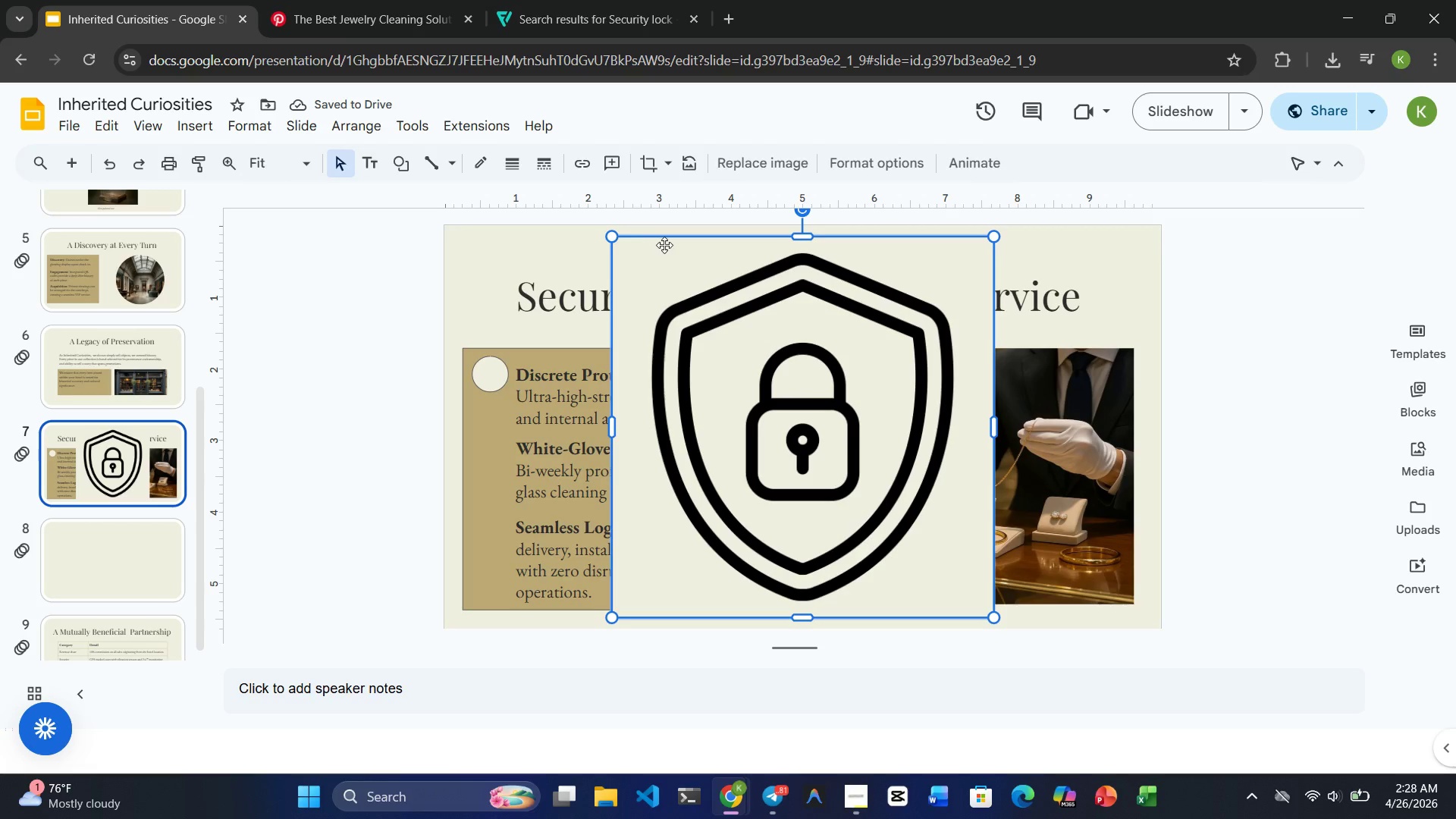 
wait(5.62)
 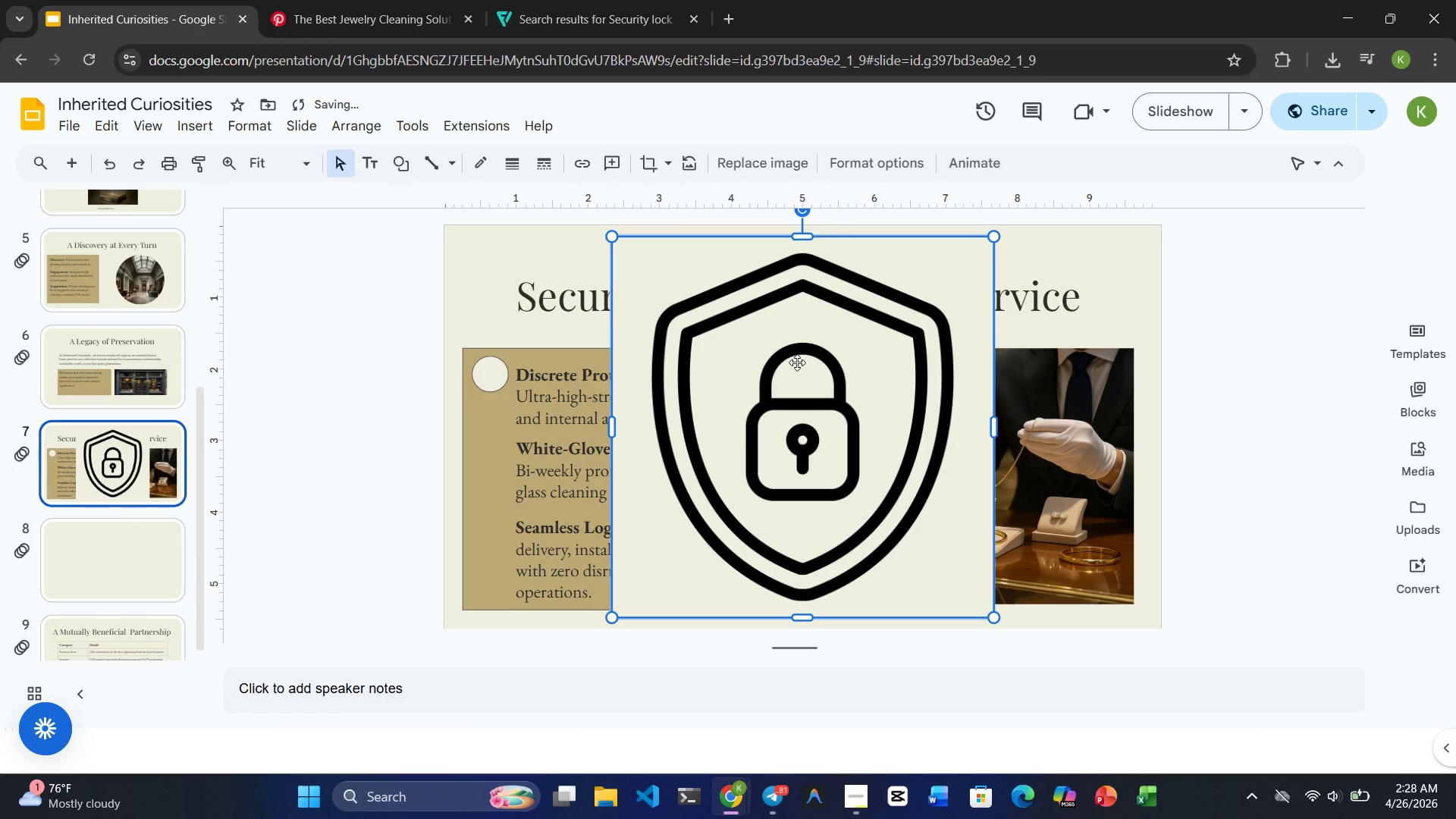 
left_click_drag(start_coordinate=[614, 238], to_coordinate=[817, 566])
 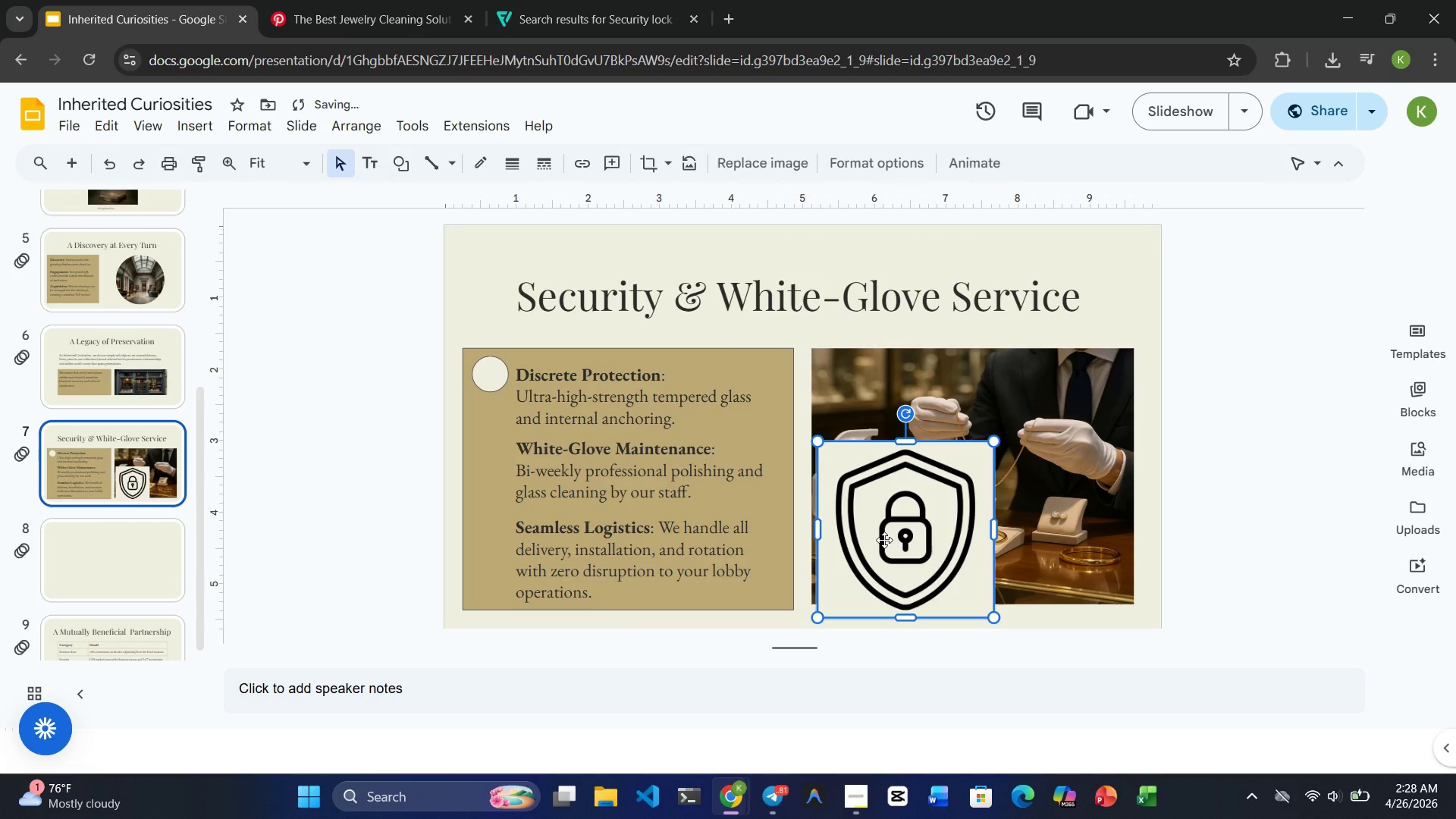 
key(Delete)
 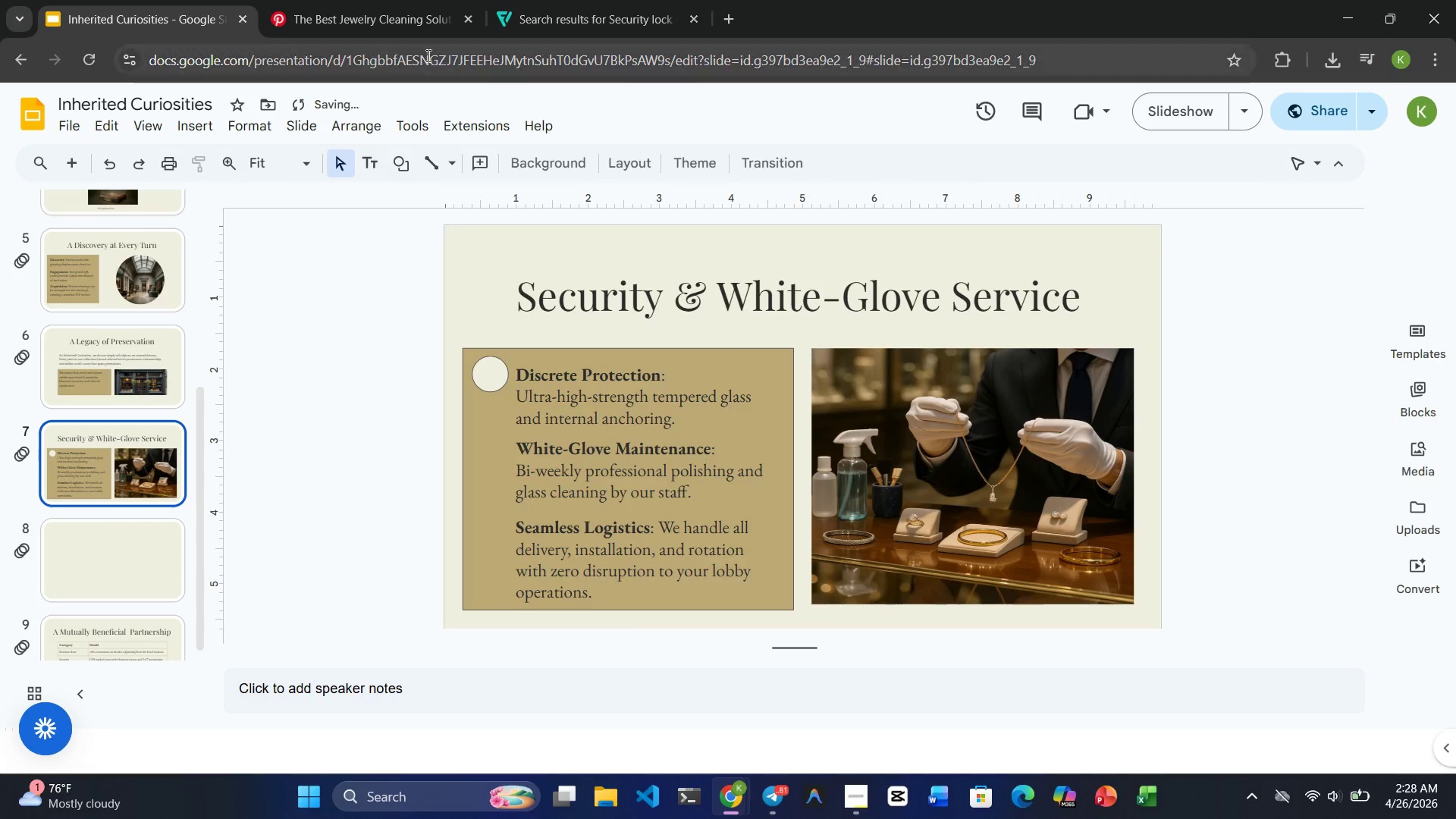 
left_click([401, 25])
 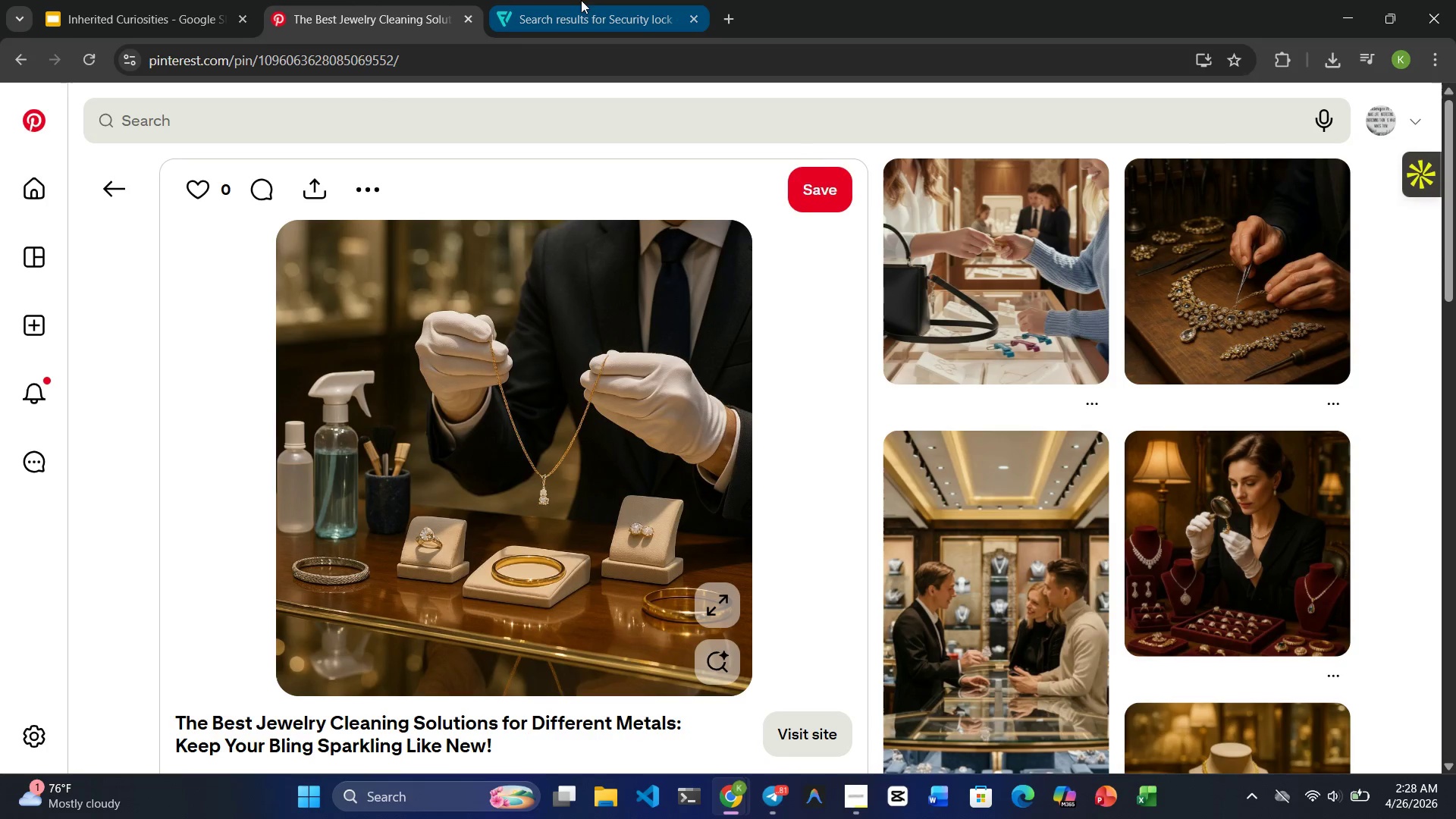 
left_click([578, 11])
 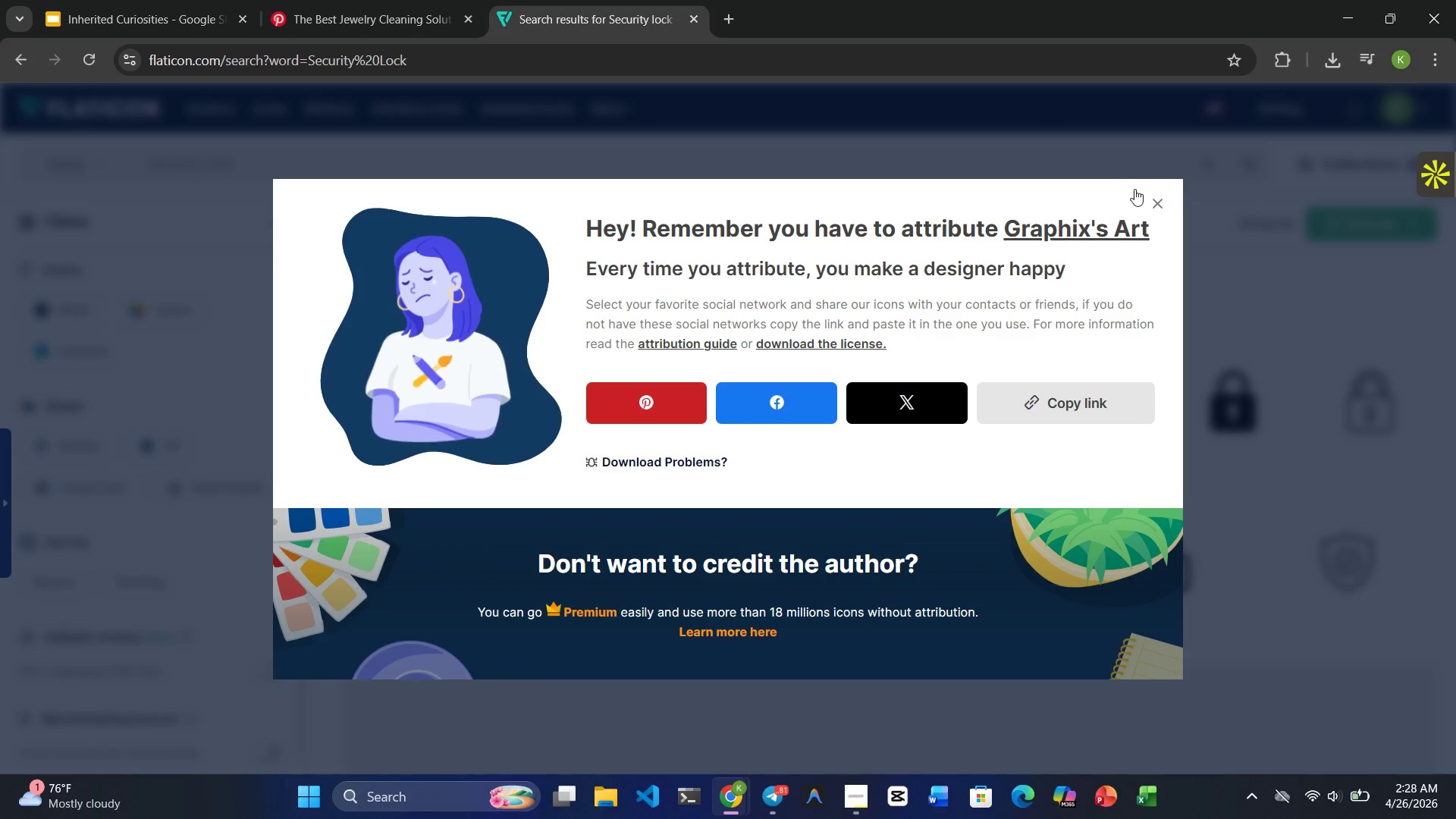 
left_click([1168, 205])
 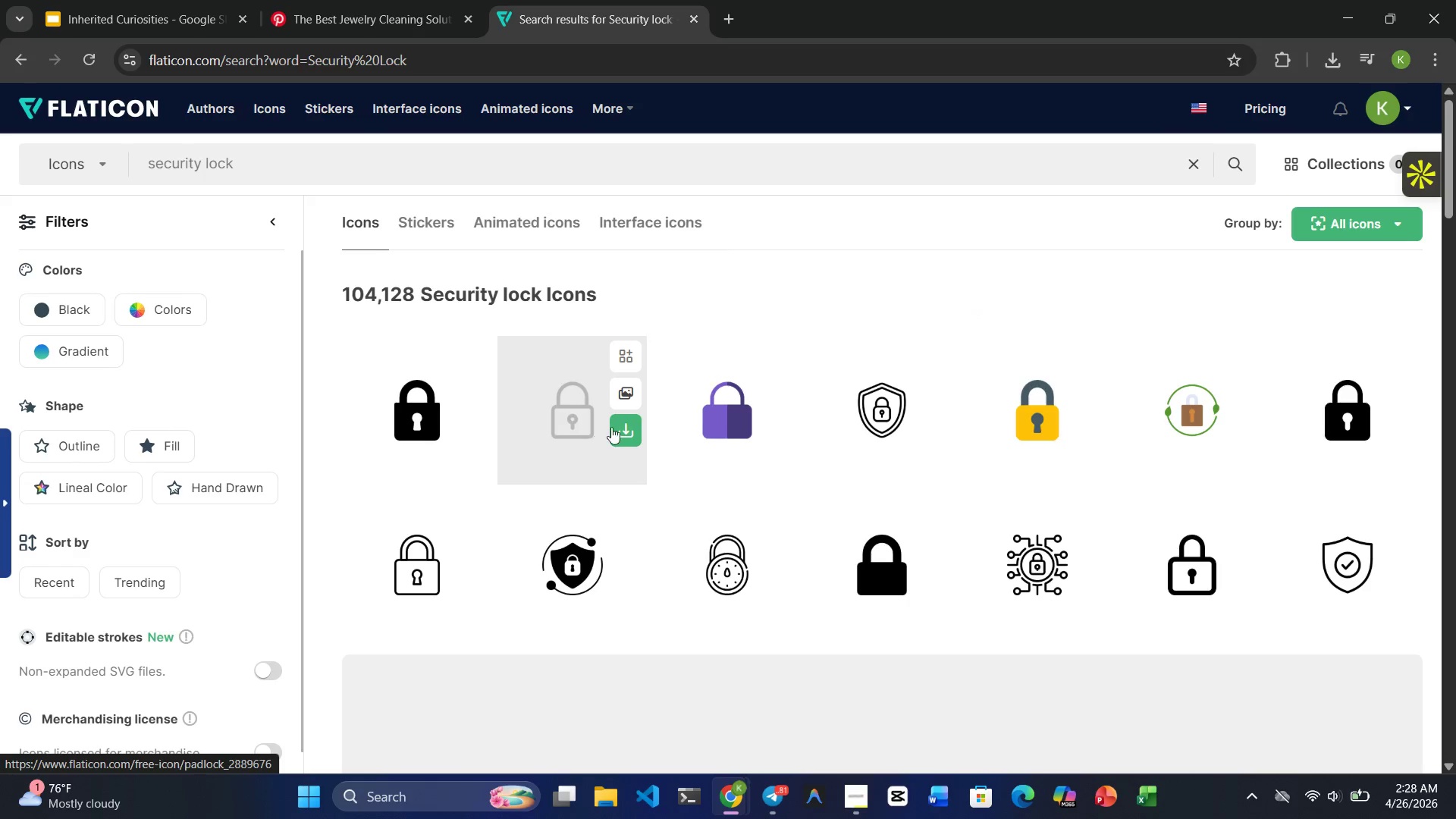 
left_click([626, 428])
 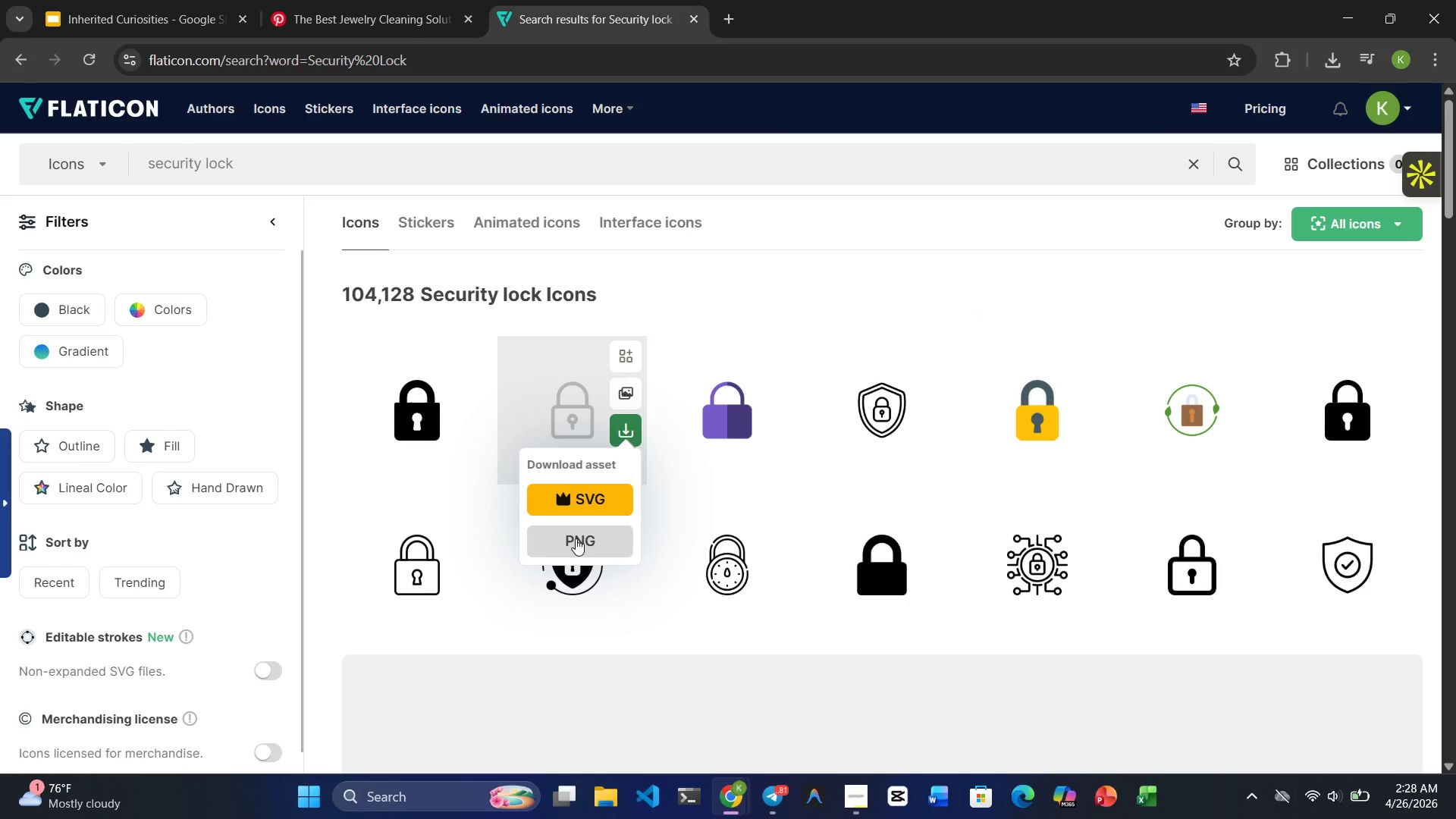 
left_click([576, 538])
 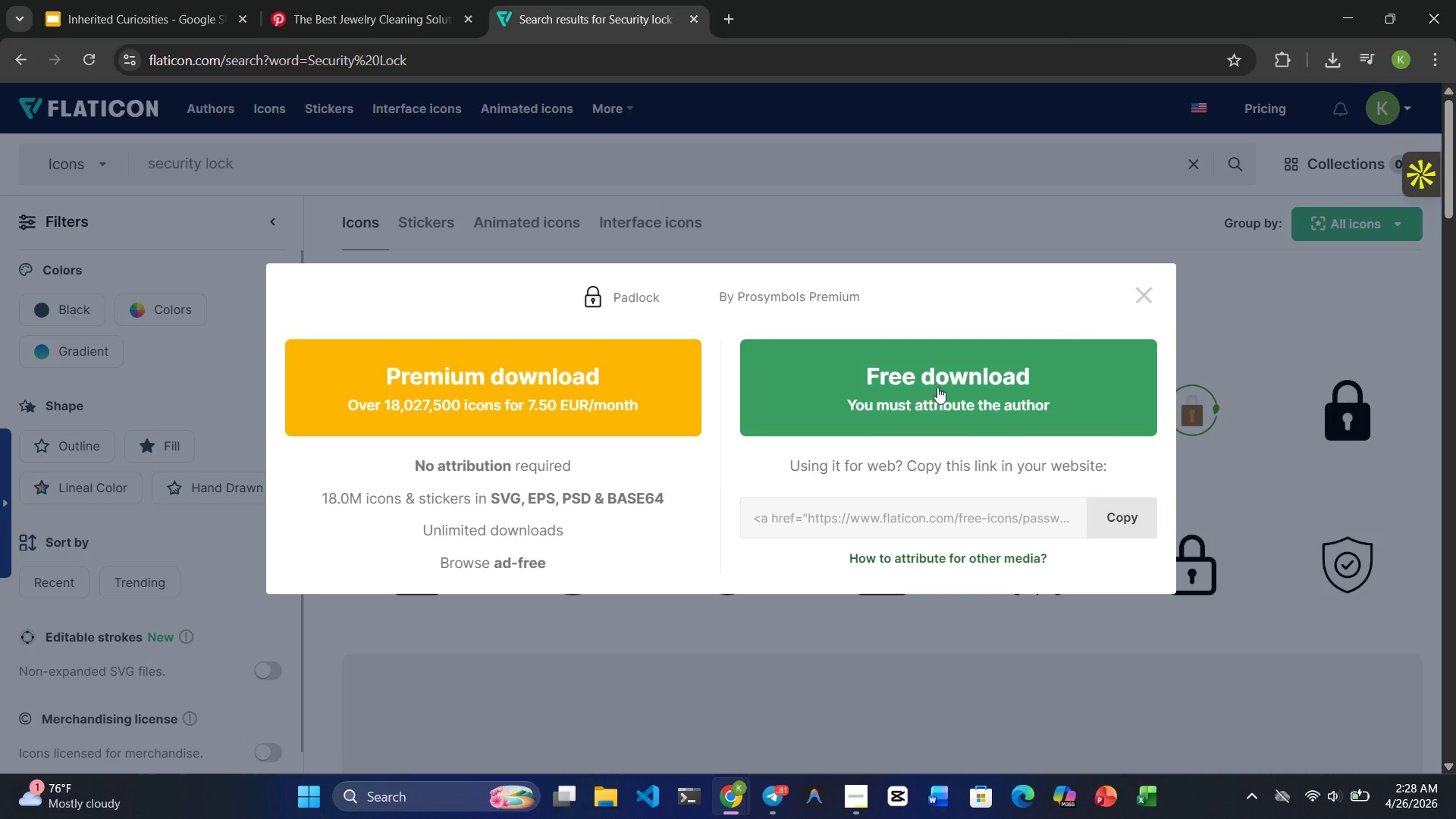 
left_click([952, 383])
 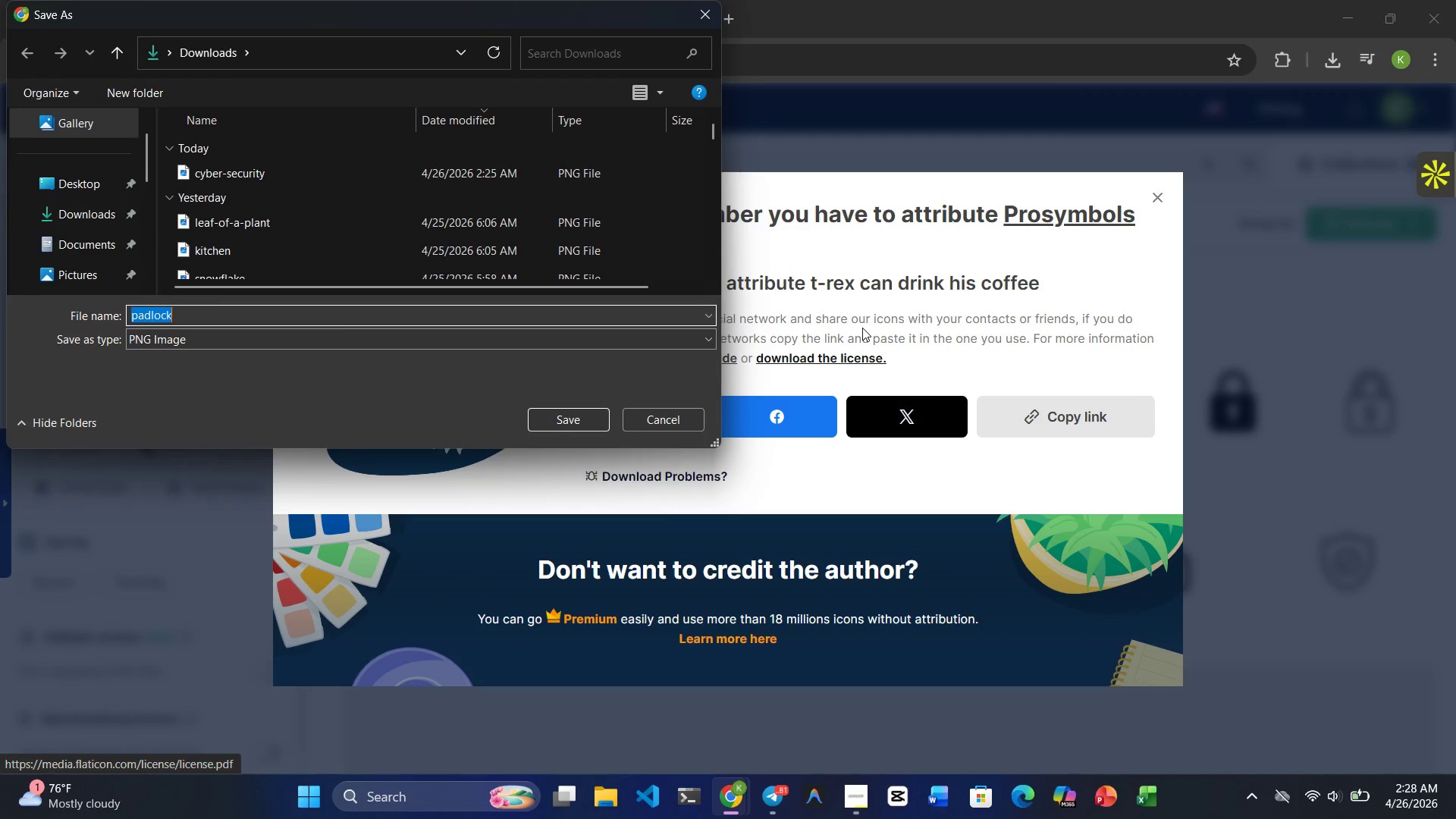 
left_click([555, 413])
 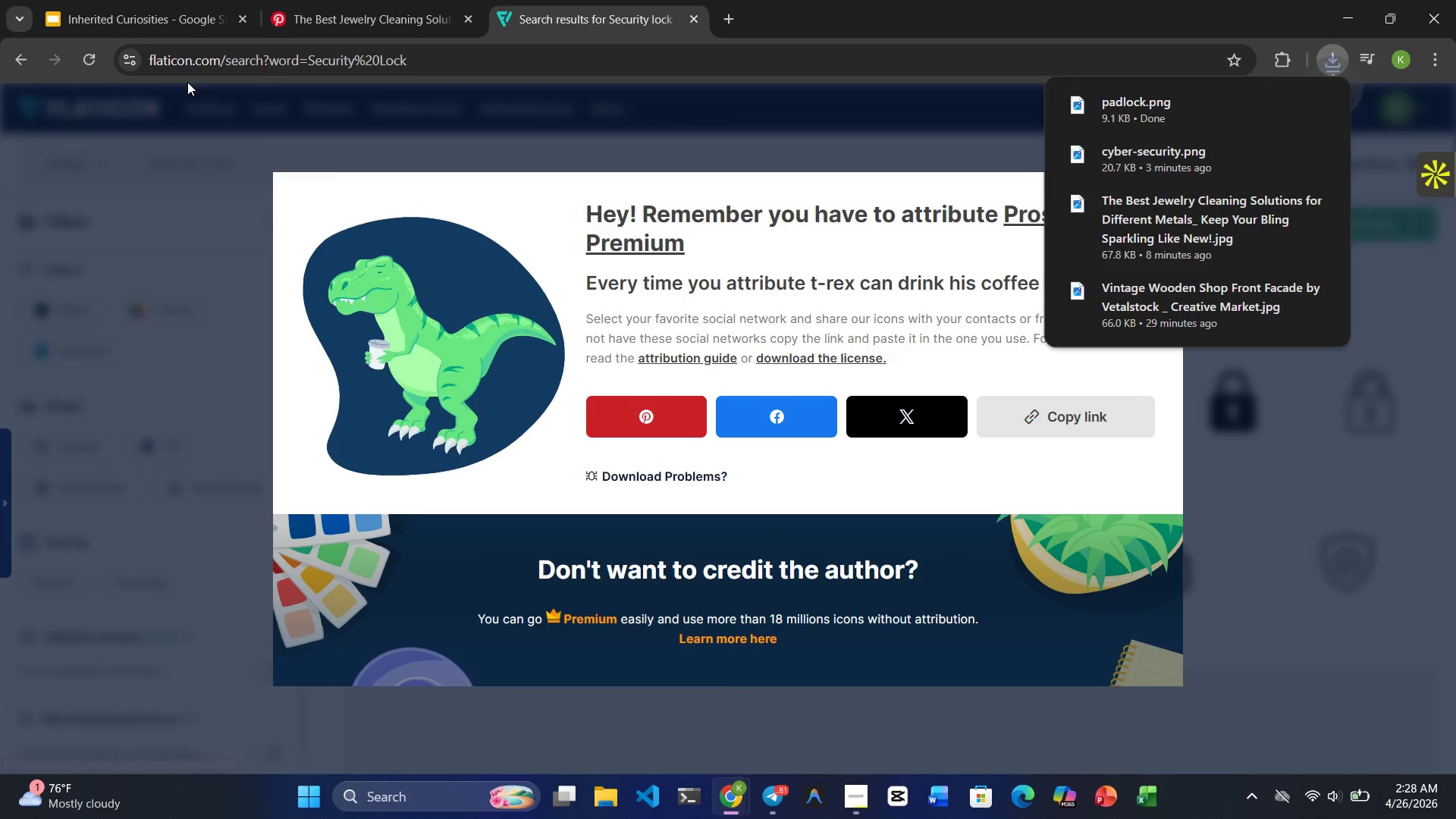 
left_click([146, 29])
 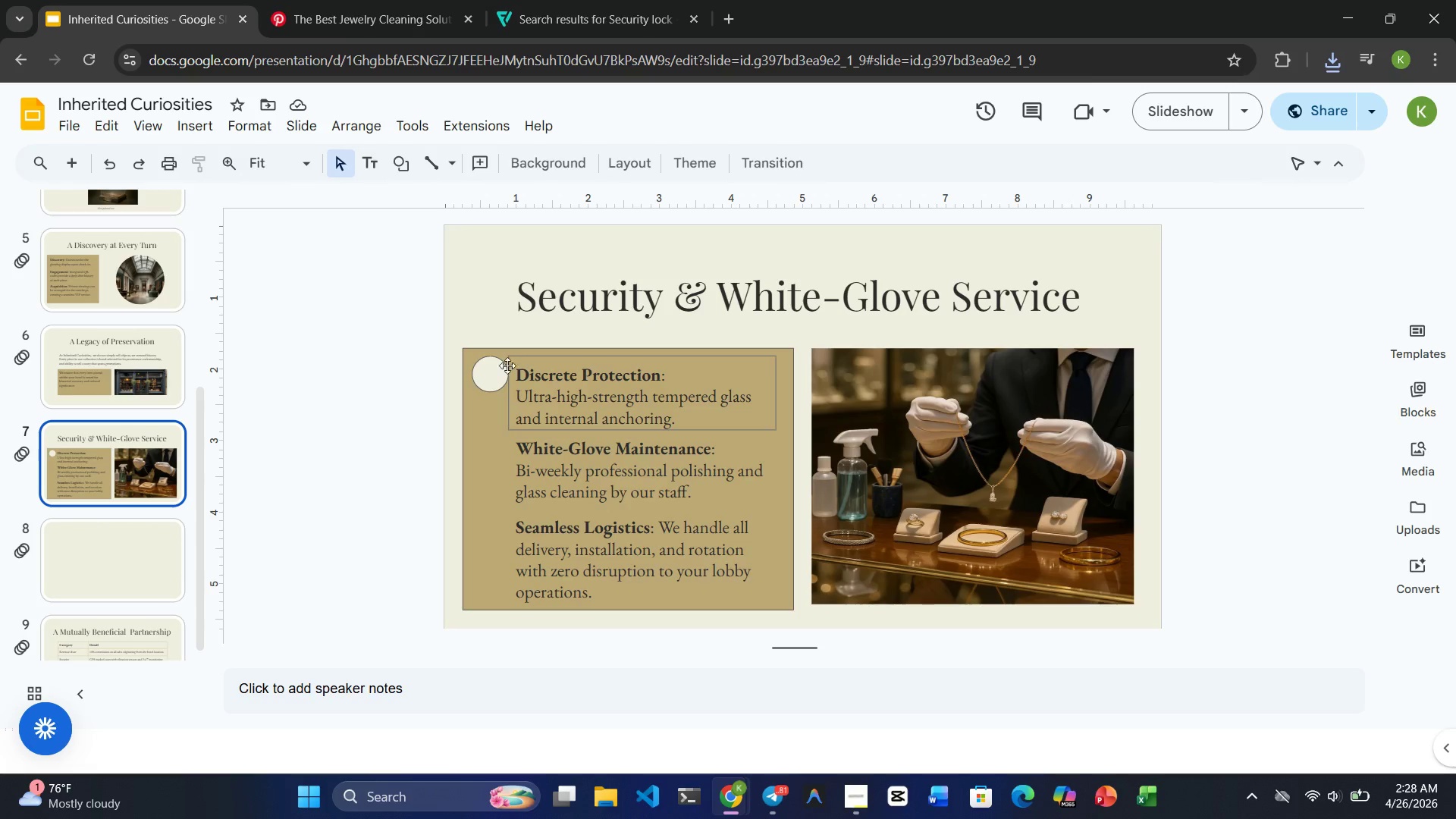 
left_click([488, 372])
 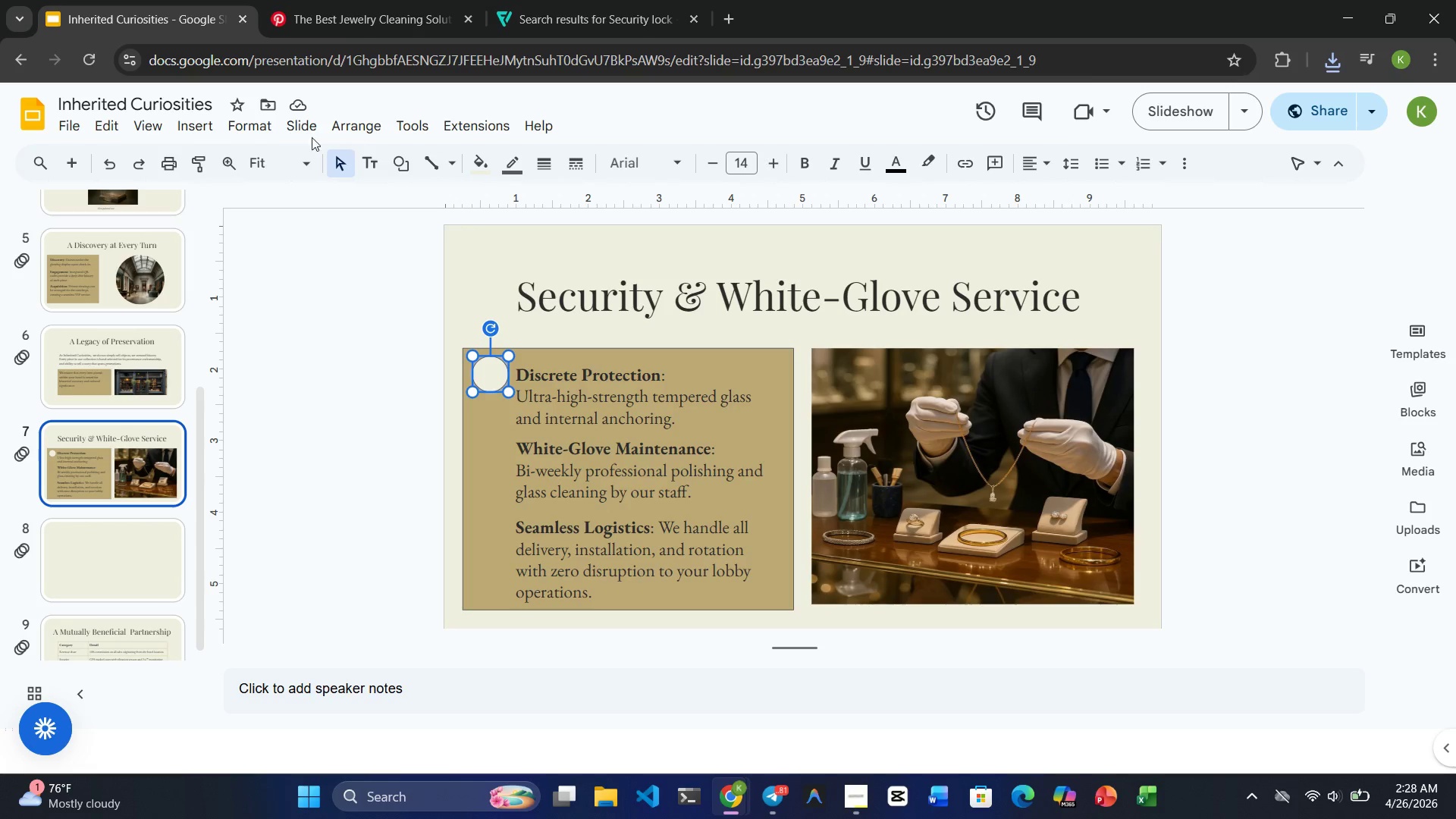 
left_click([189, 130])
 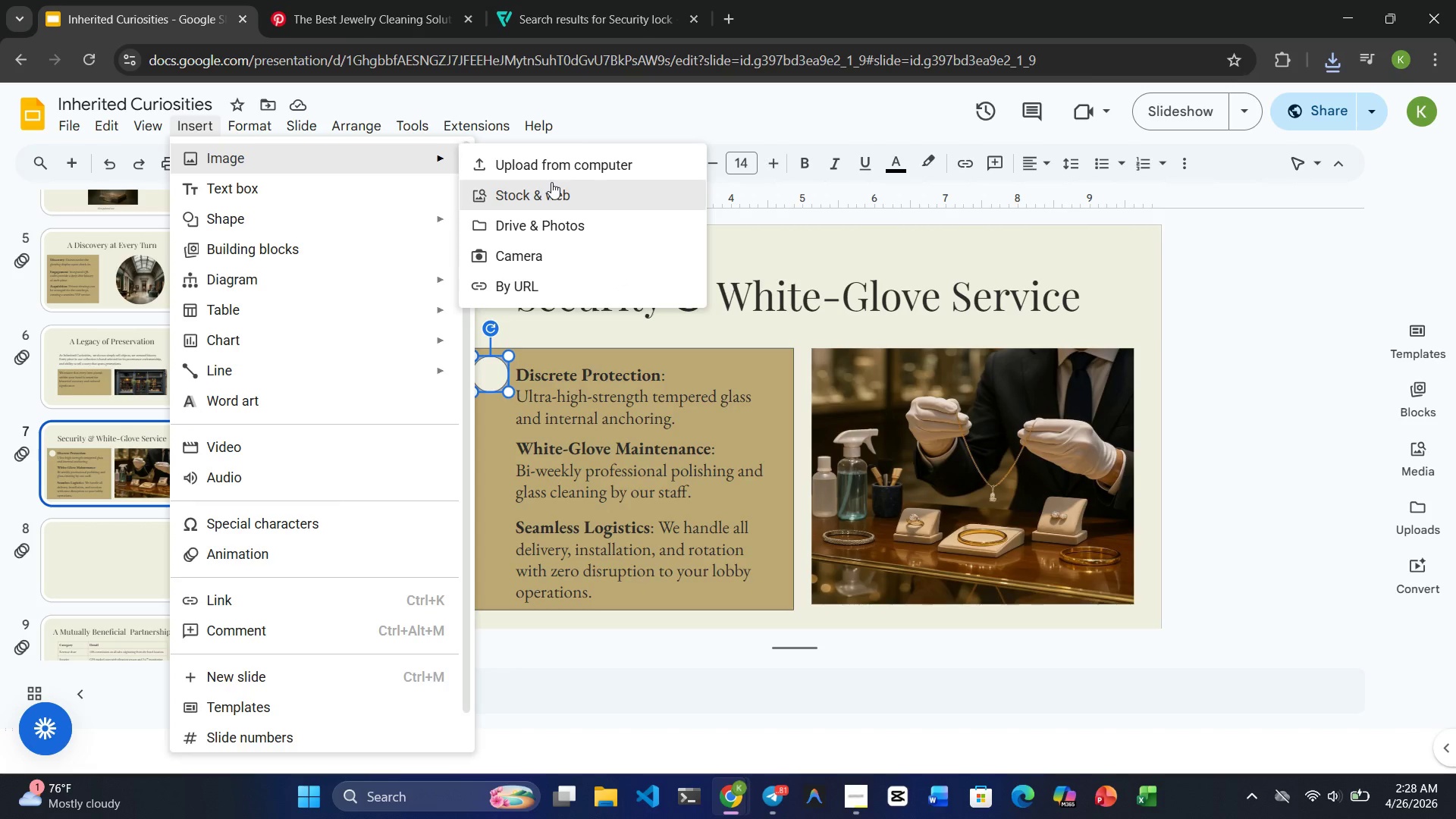 
left_click([575, 174])
 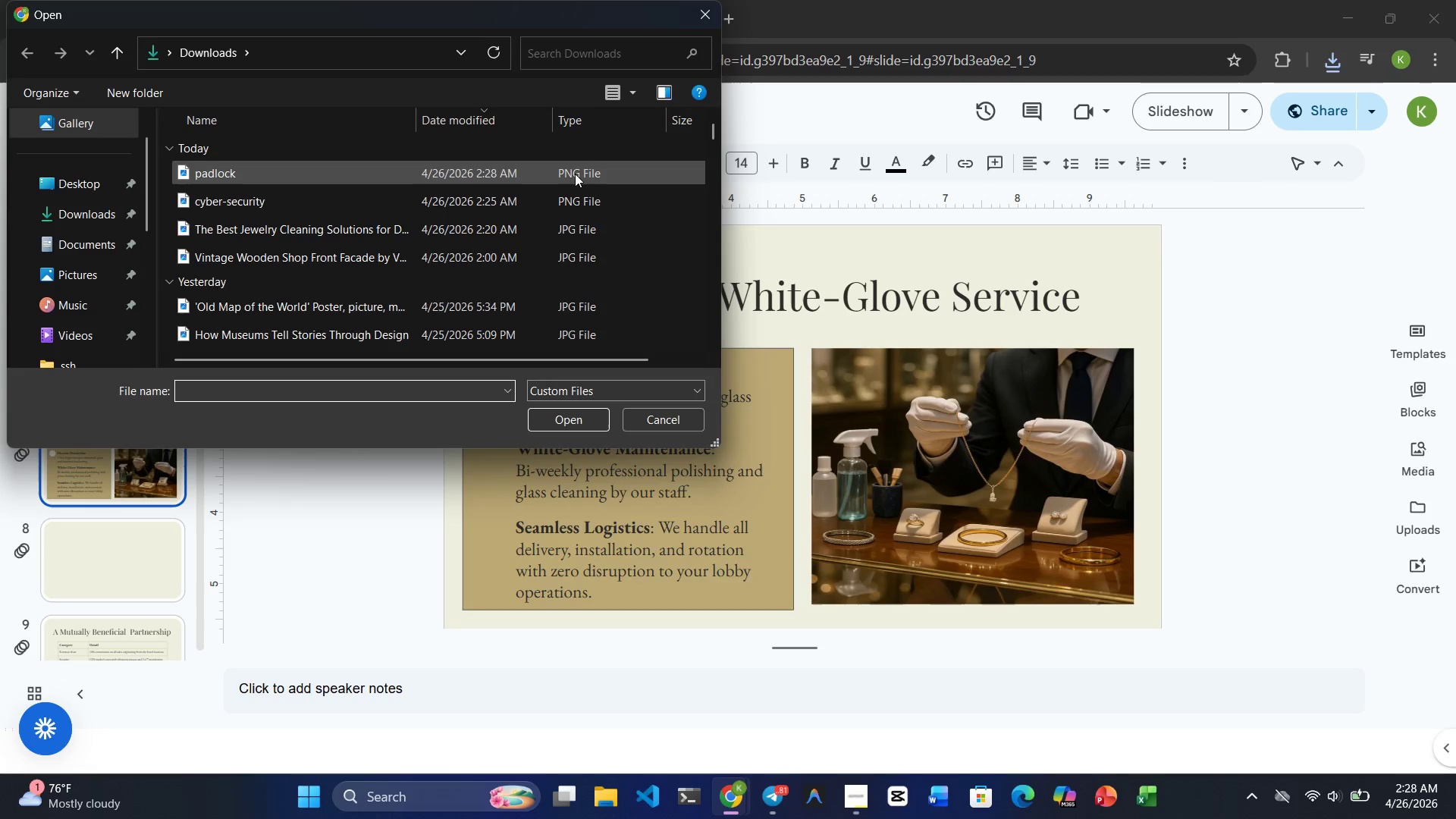 
left_click([574, 174])
 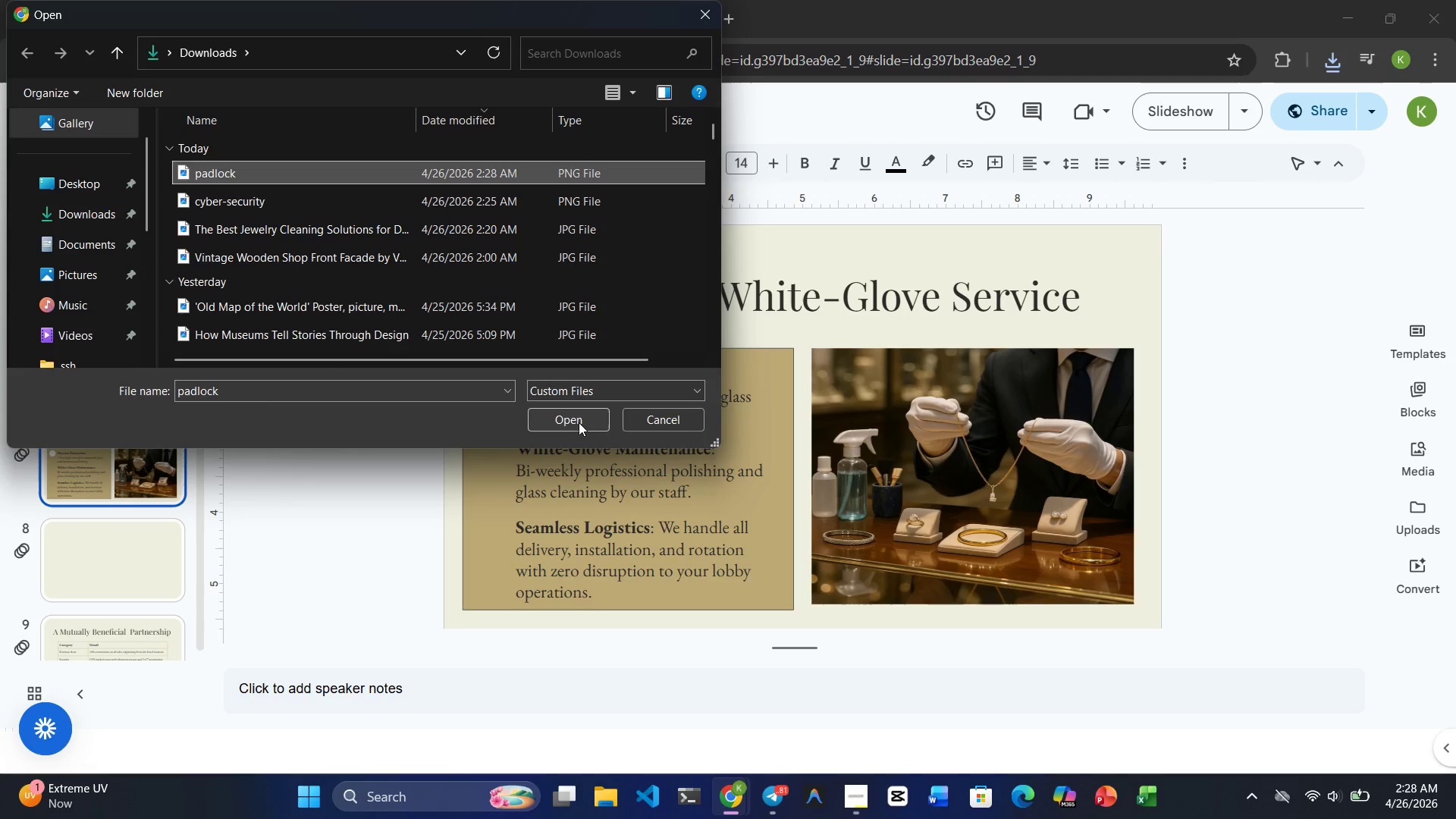 
left_click([556, 422])
 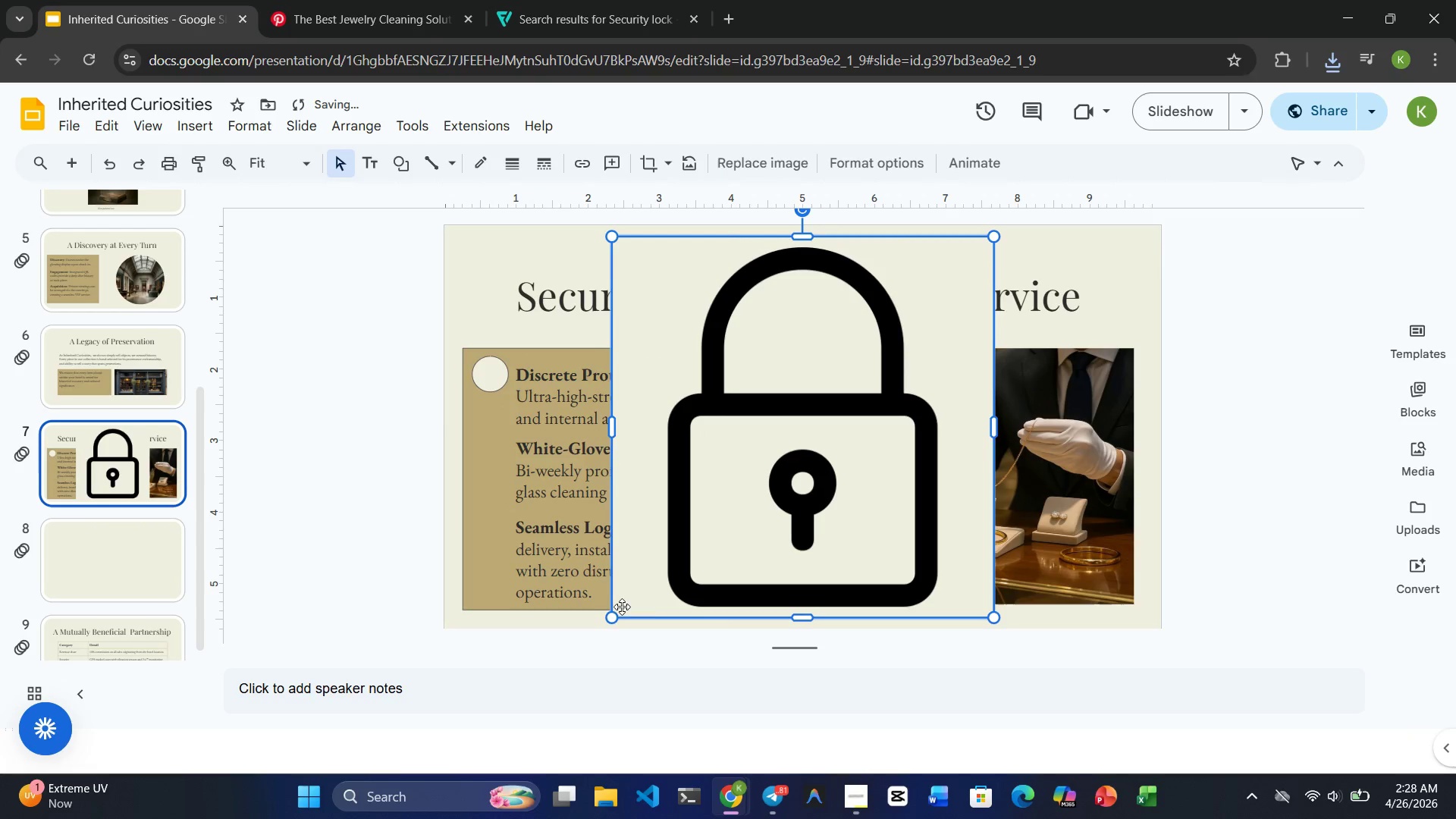 
left_click_drag(start_coordinate=[615, 616], to_coordinate=[792, 361])
 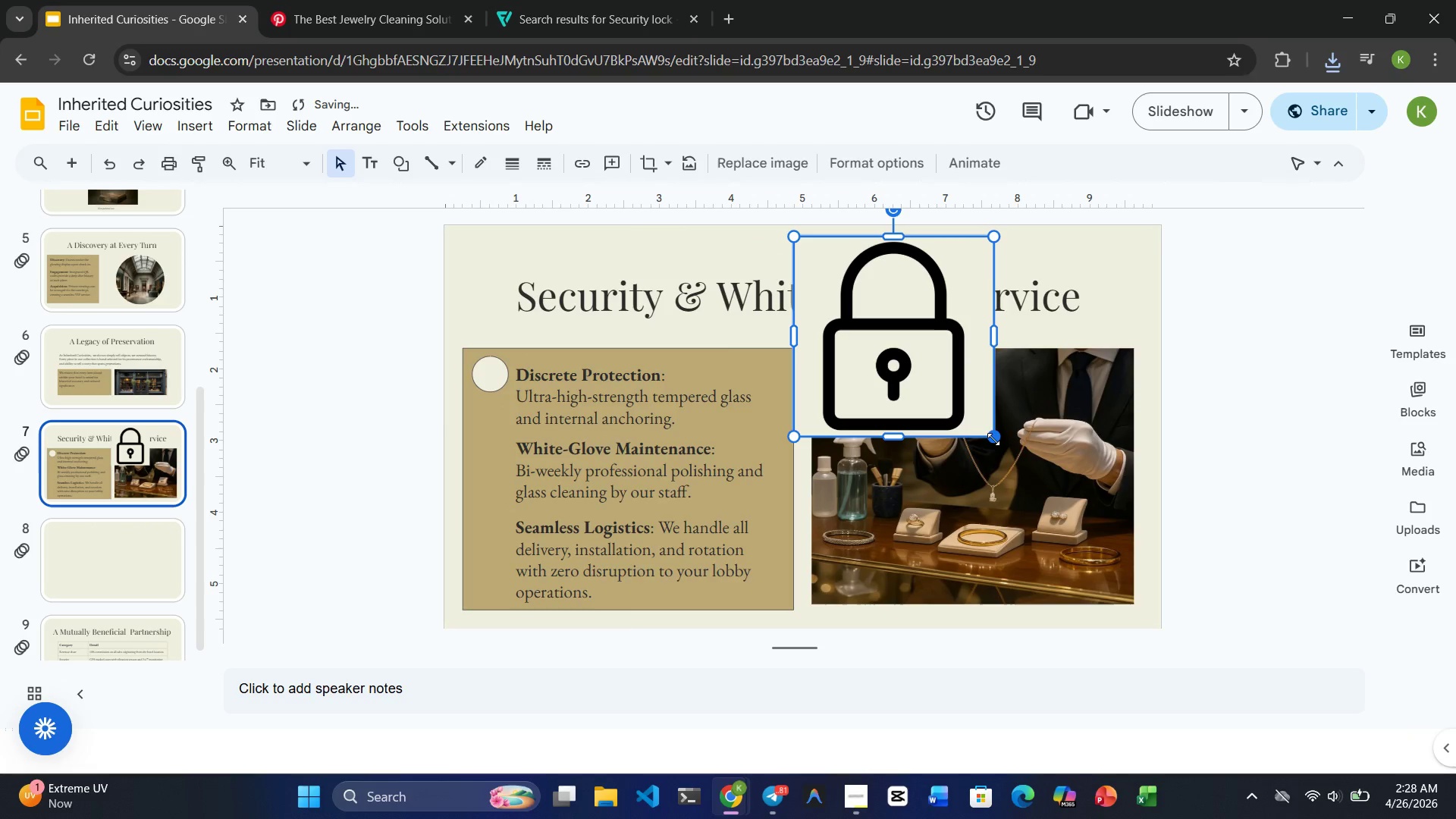 
left_click_drag(start_coordinate=[994, 439], to_coordinate=[793, 262])
 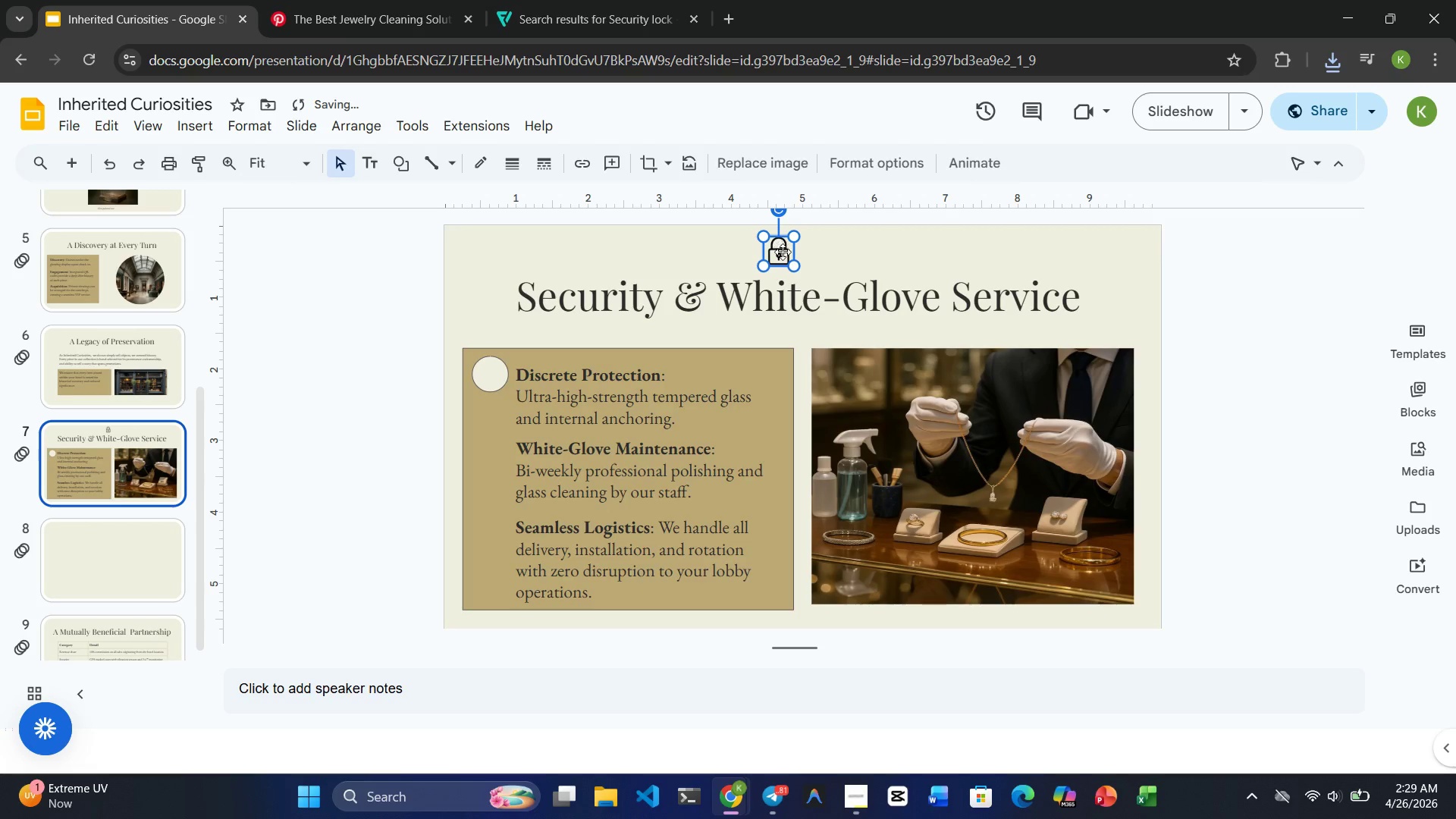 
left_click_drag(start_coordinate=[783, 253], to_coordinate=[494, 376])
 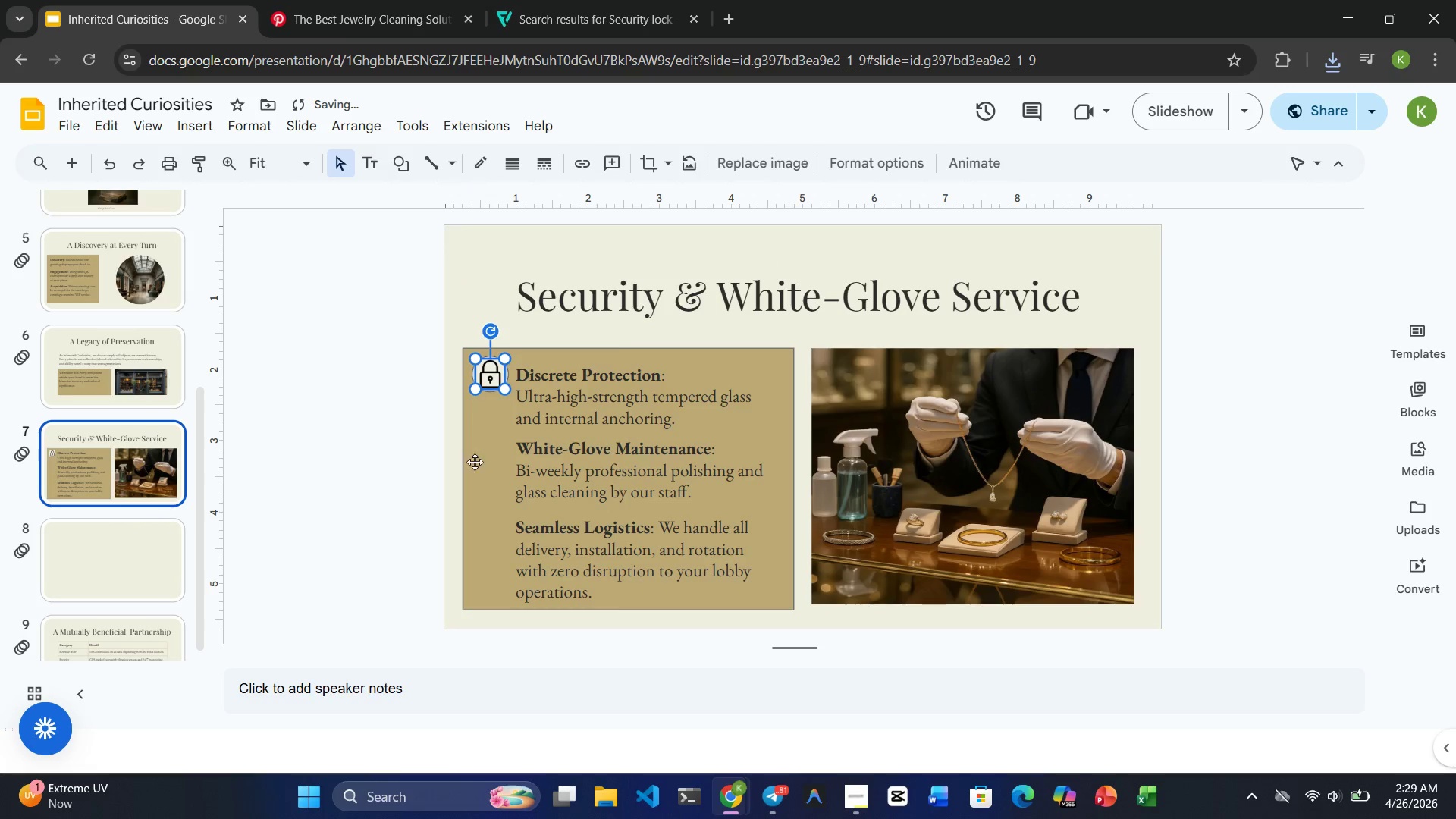 
left_click([475, 463])
 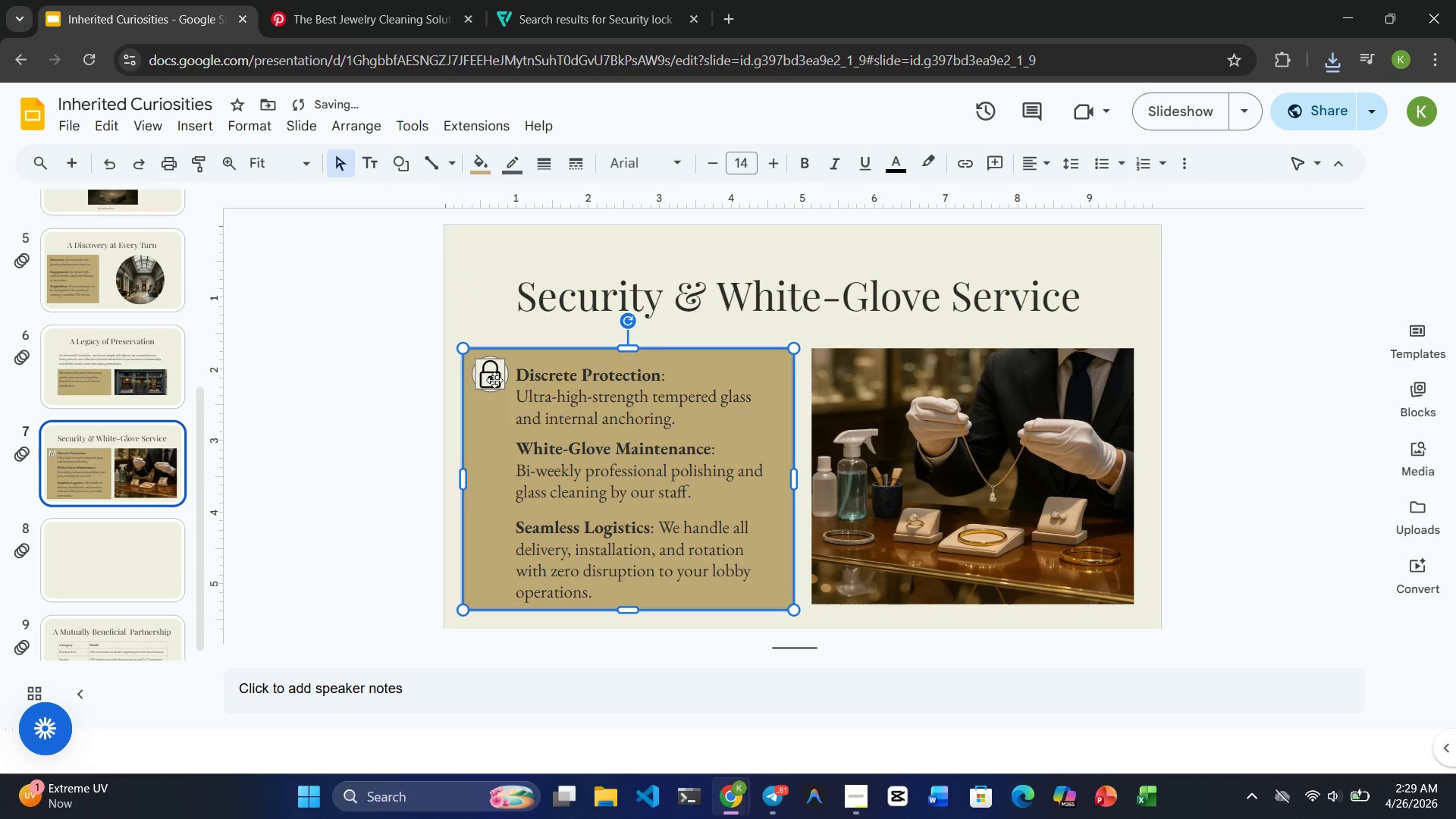 
left_click([493, 376])
 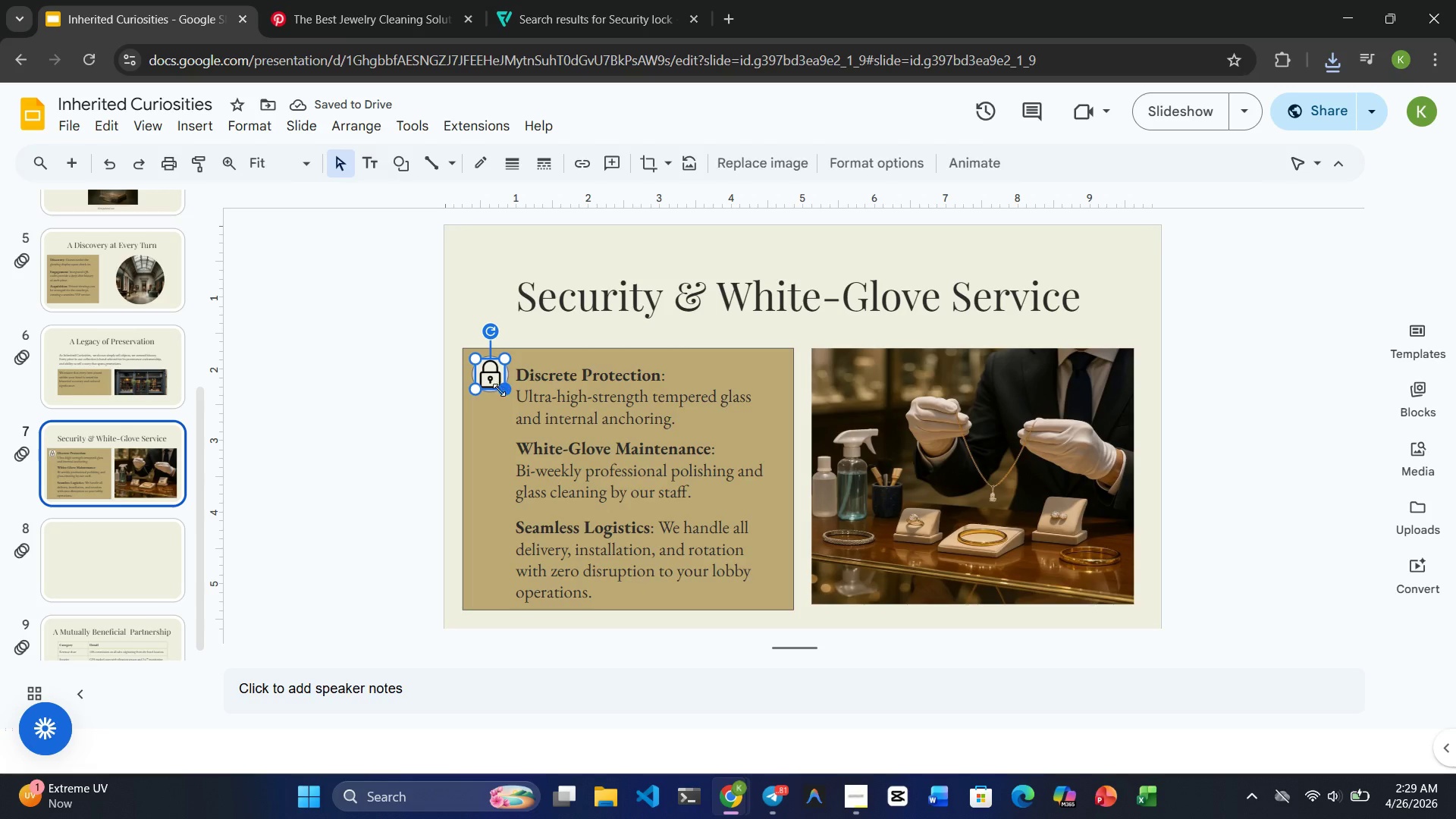 
left_click_drag(start_coordinate=[494, 391], to_coordinate=[493, 383])
 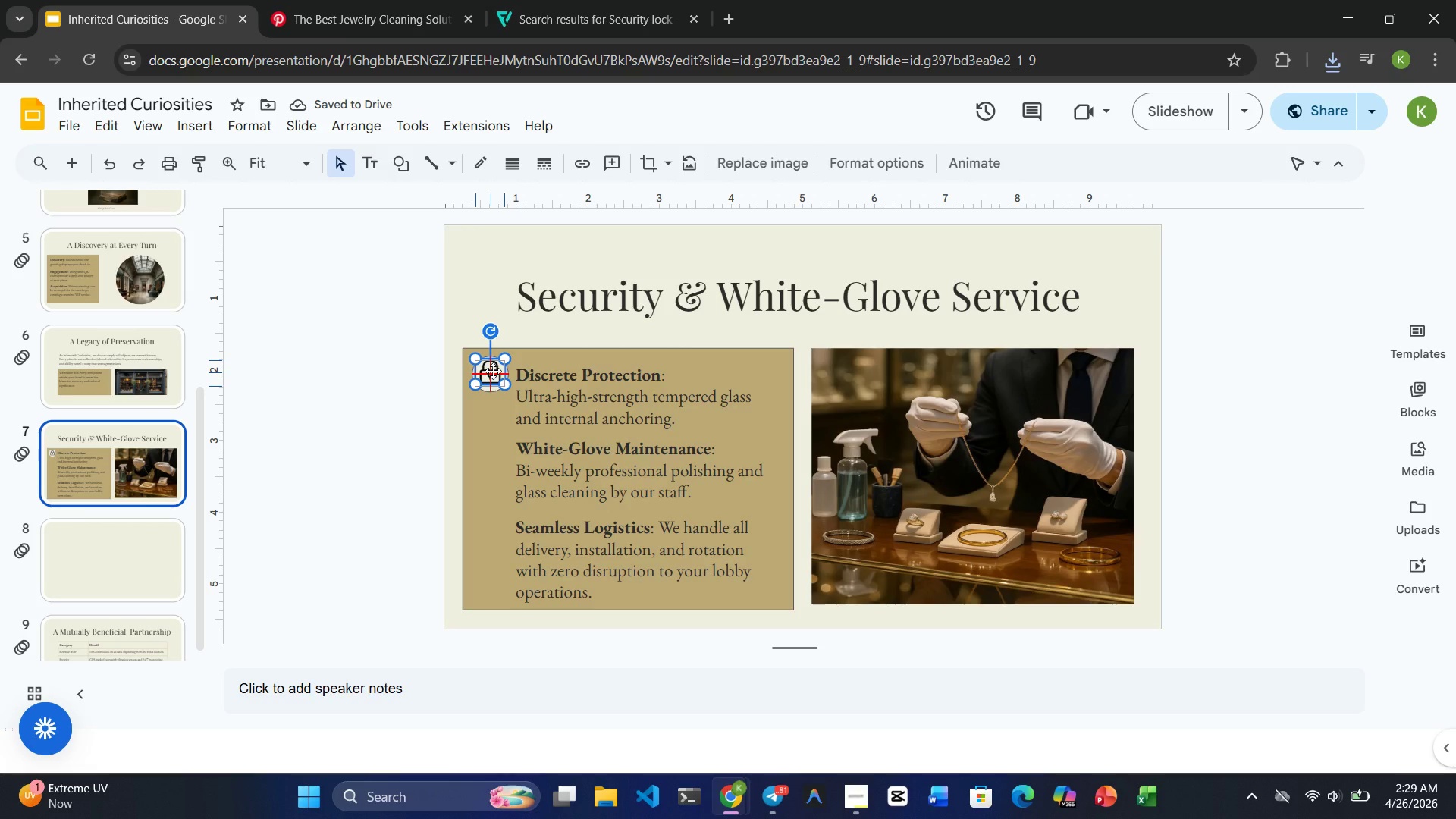 
left_click([483, 464])
 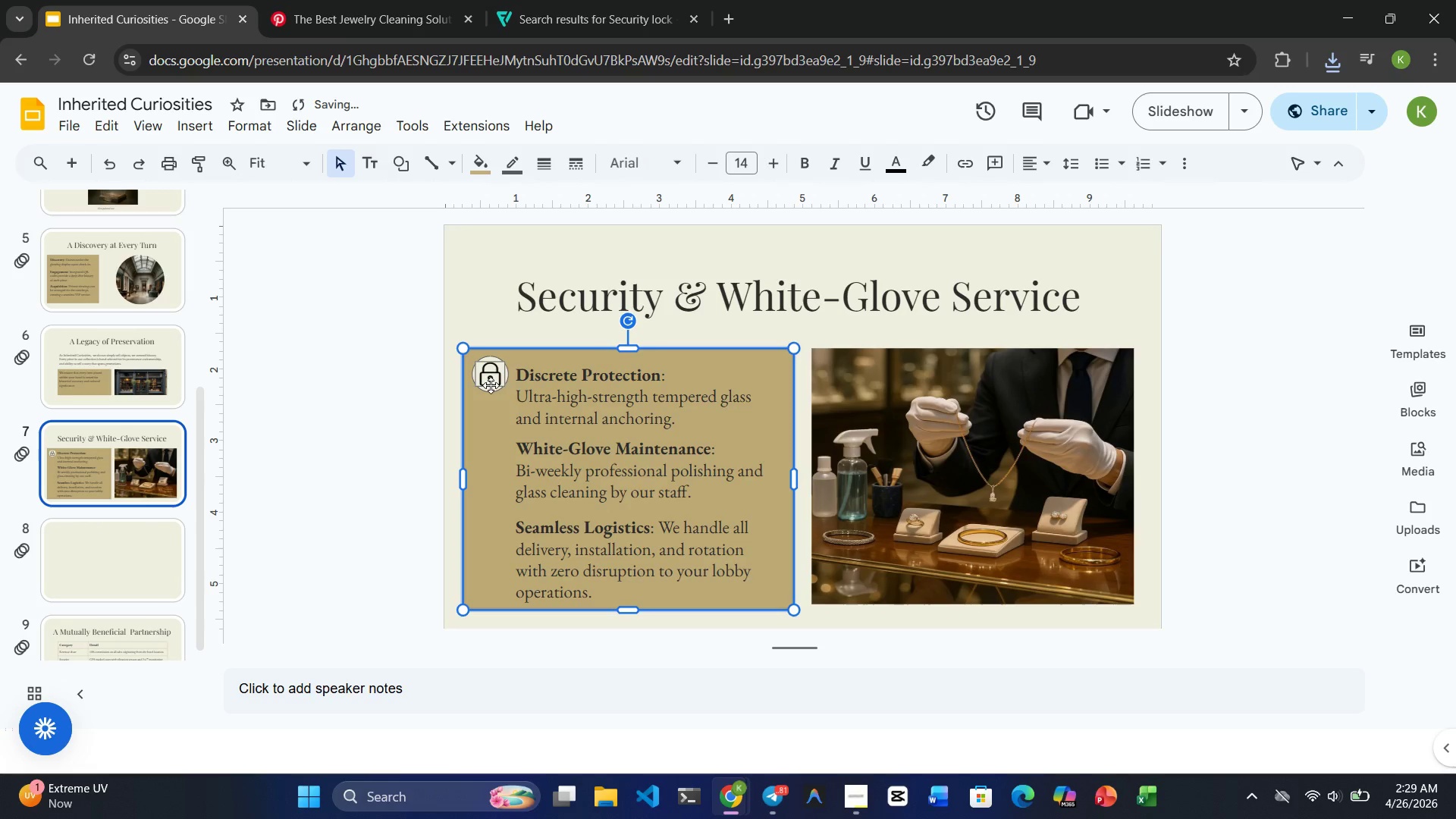 
left_click([491, 377])
 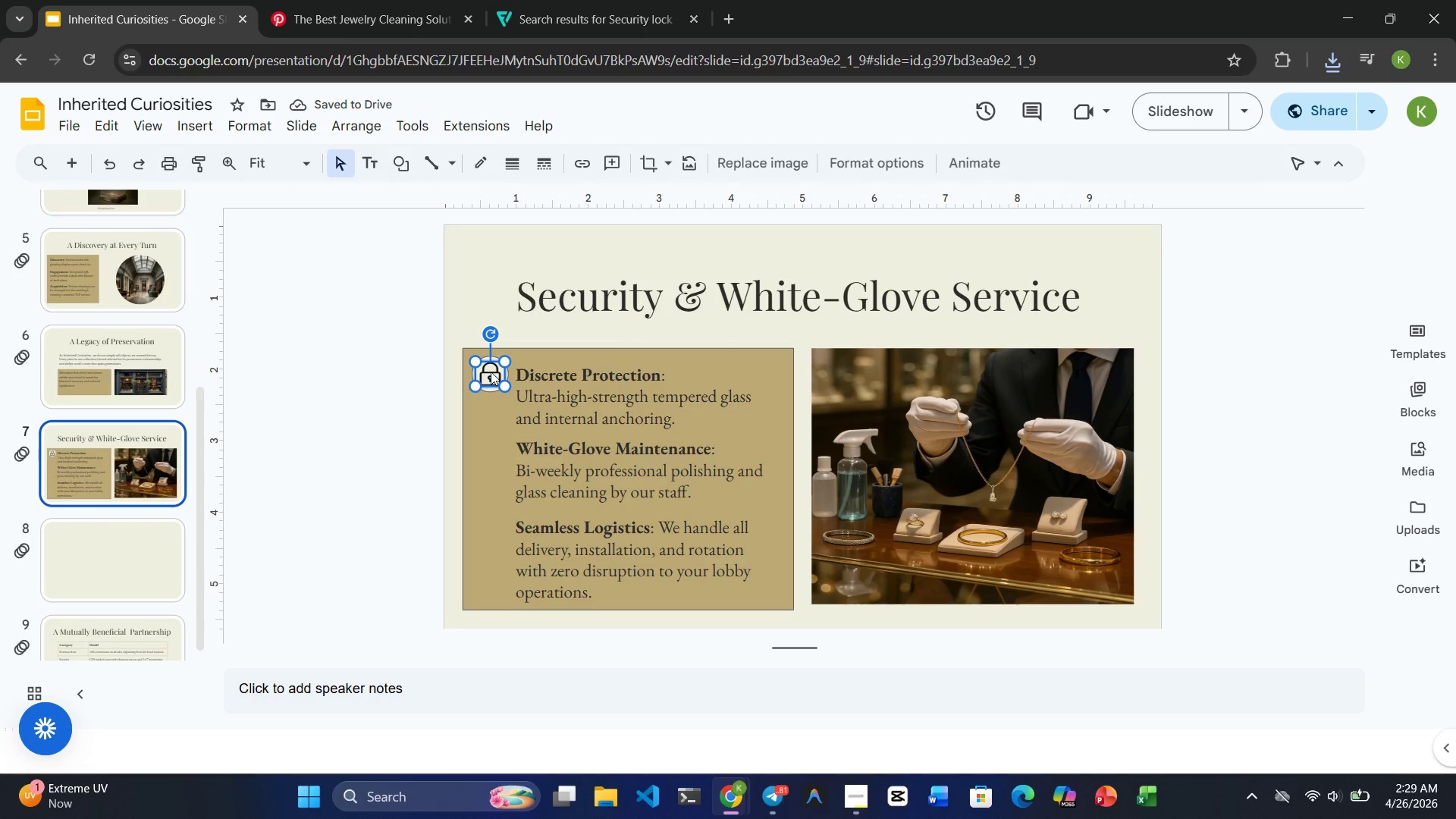 
left_click_drag(start_coordinate=[491, 372], to_coordinate=[484, 414])
 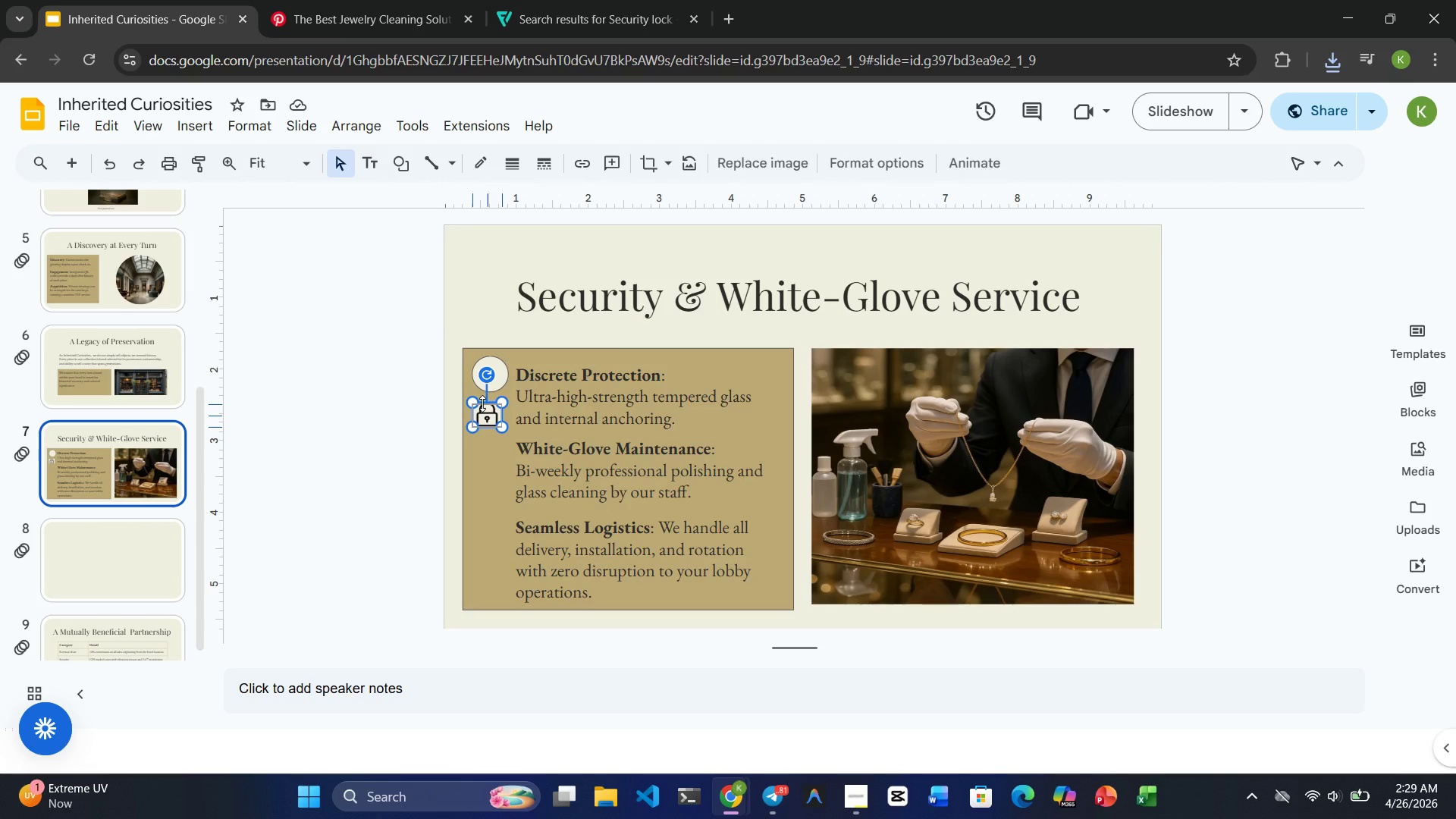 
wait(7.92)
 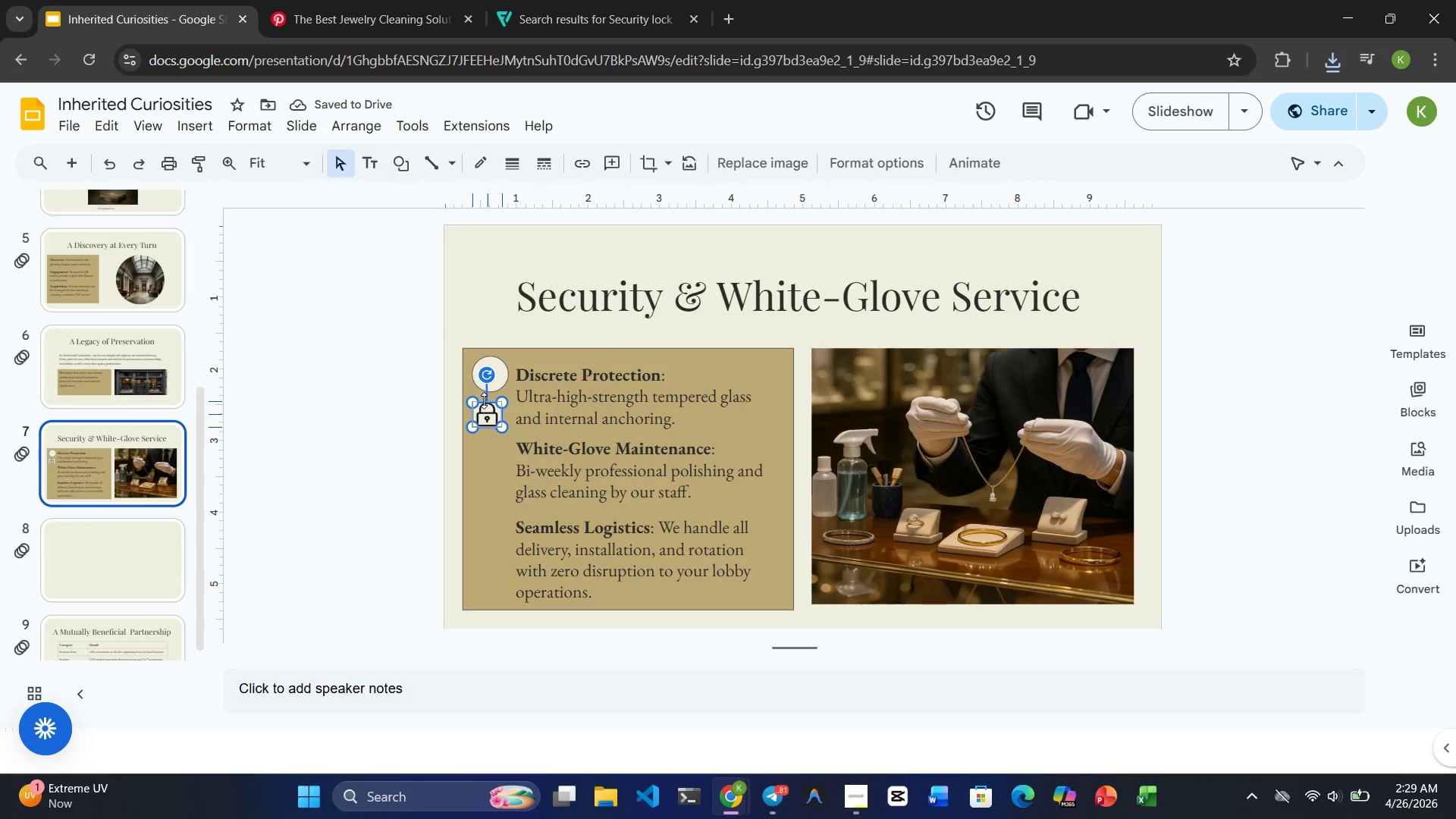 
left_click_drag(start_coordinate=[501, 414], to_coordinate=[497, 415])
 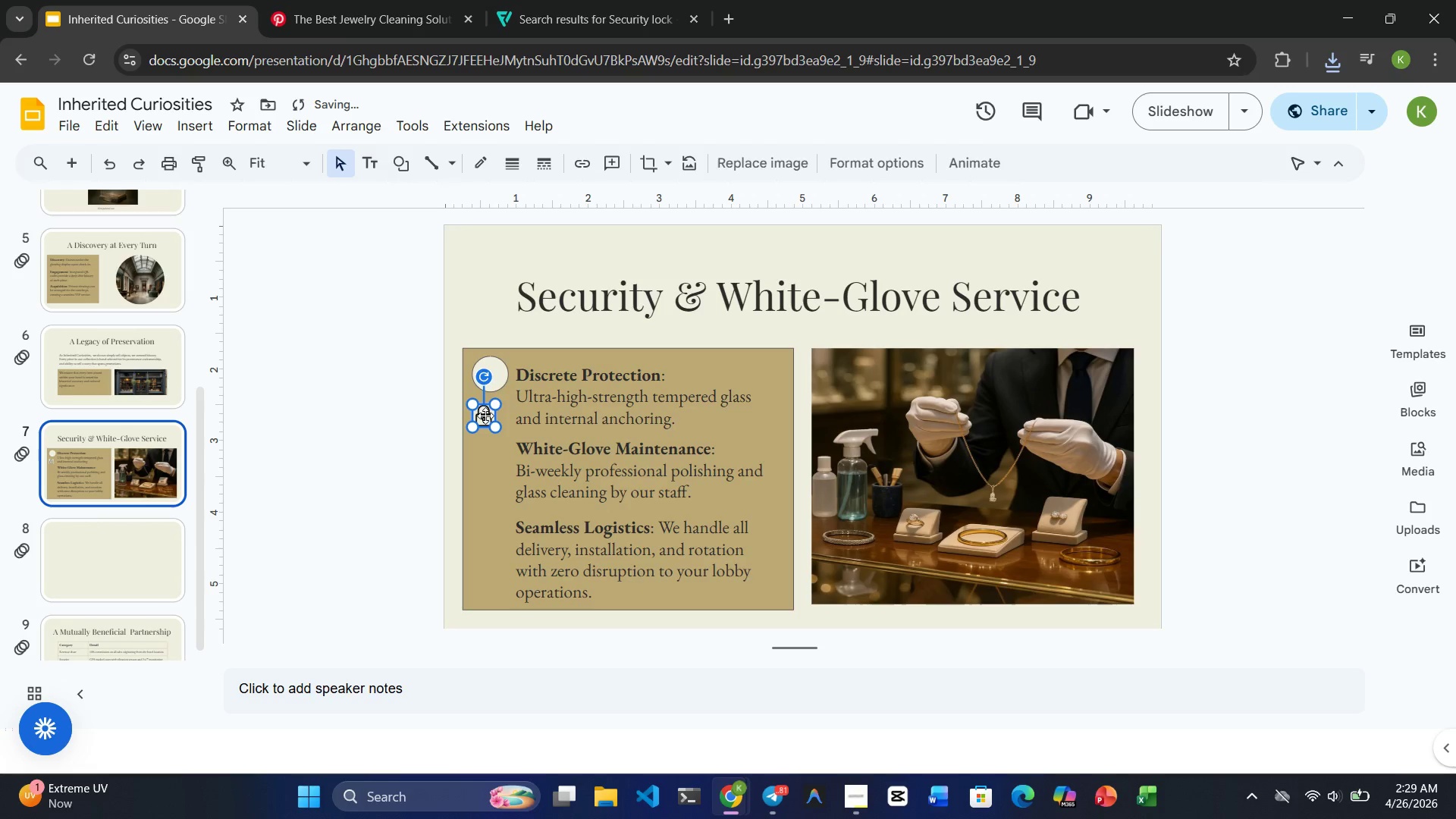 
left_click_drag(start_coordinate=[485, 416], to_coordinate=[494, 375])
 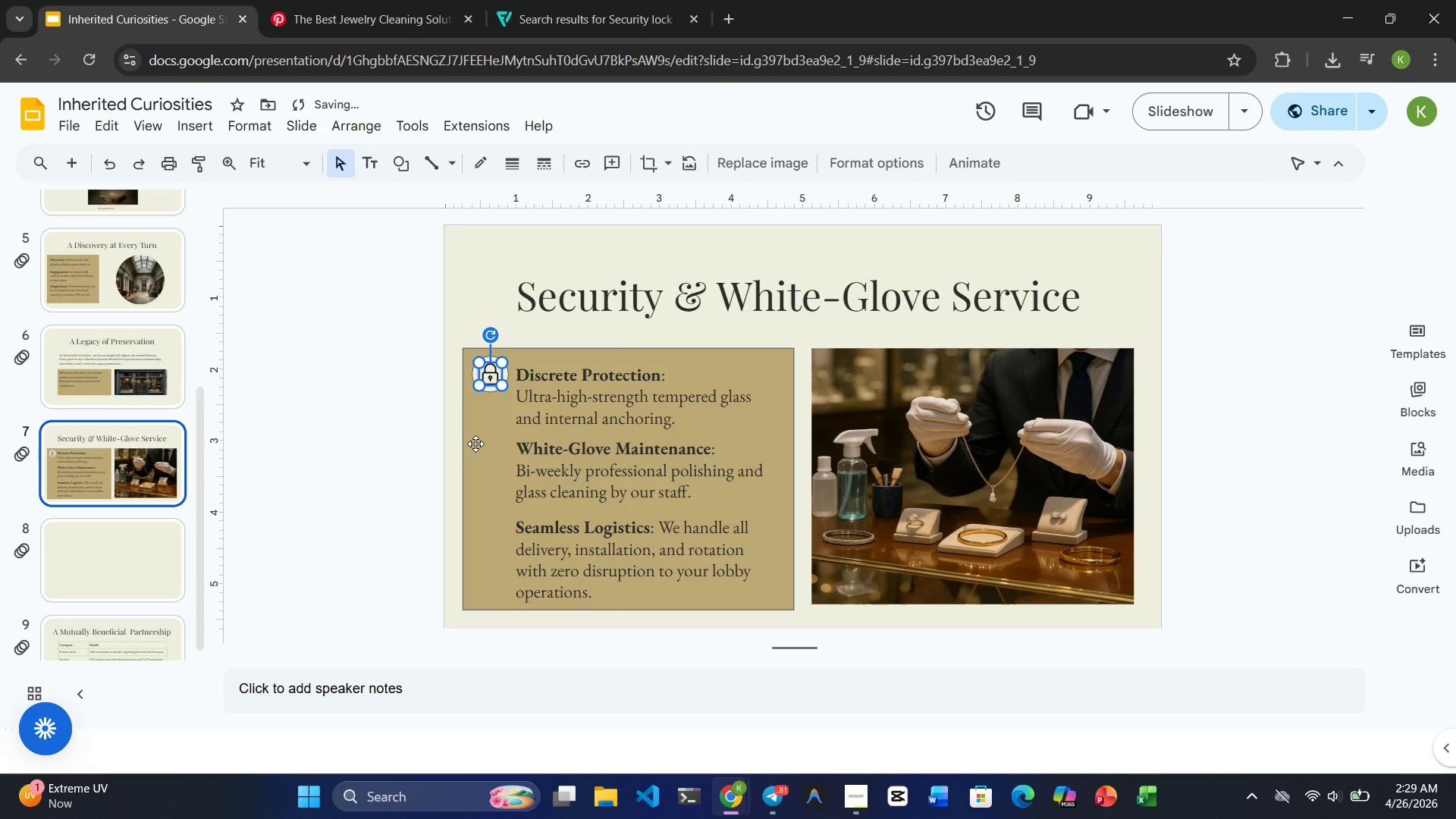 
left_click([475, 444])
 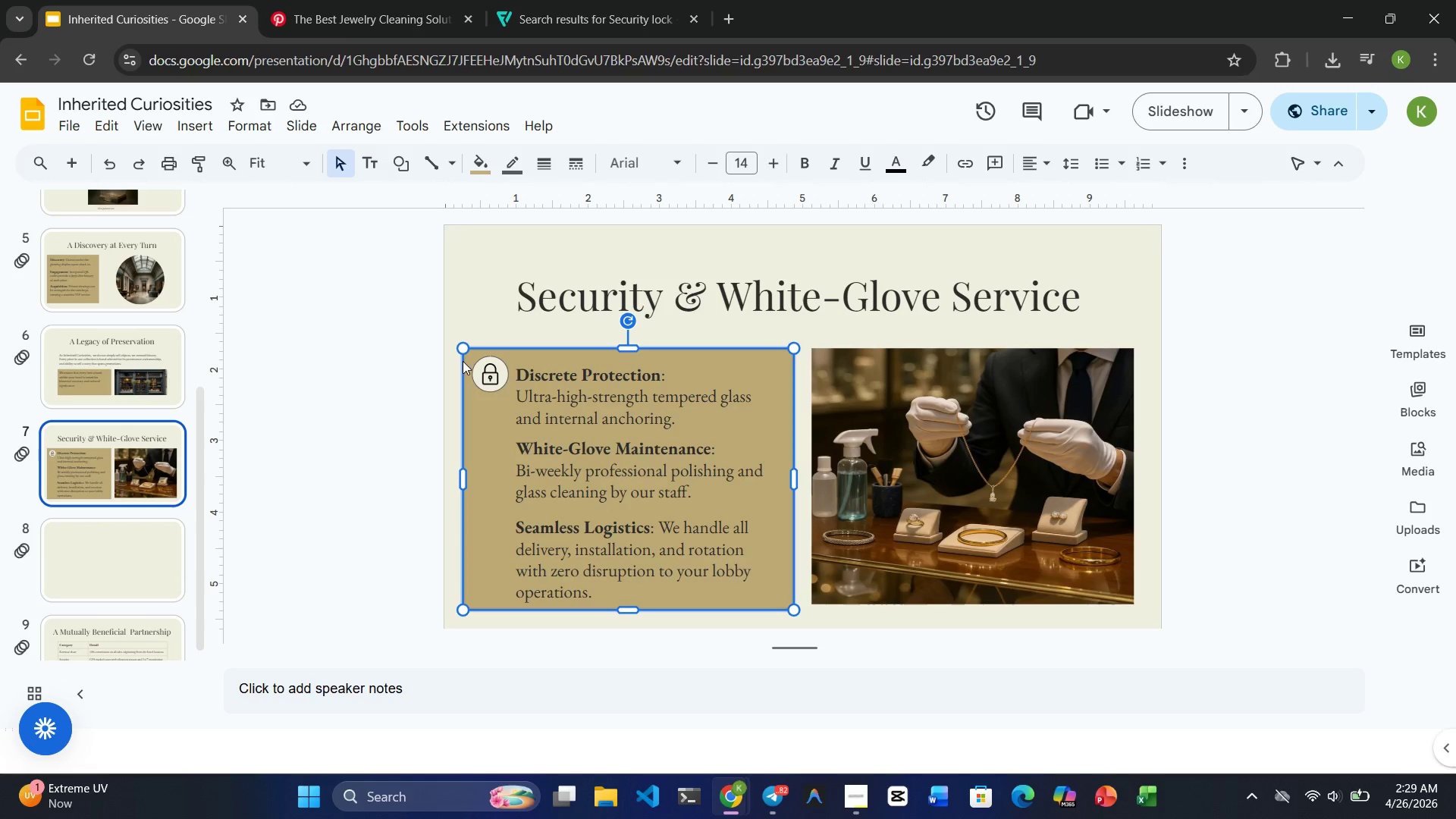 
wait(12.91)
 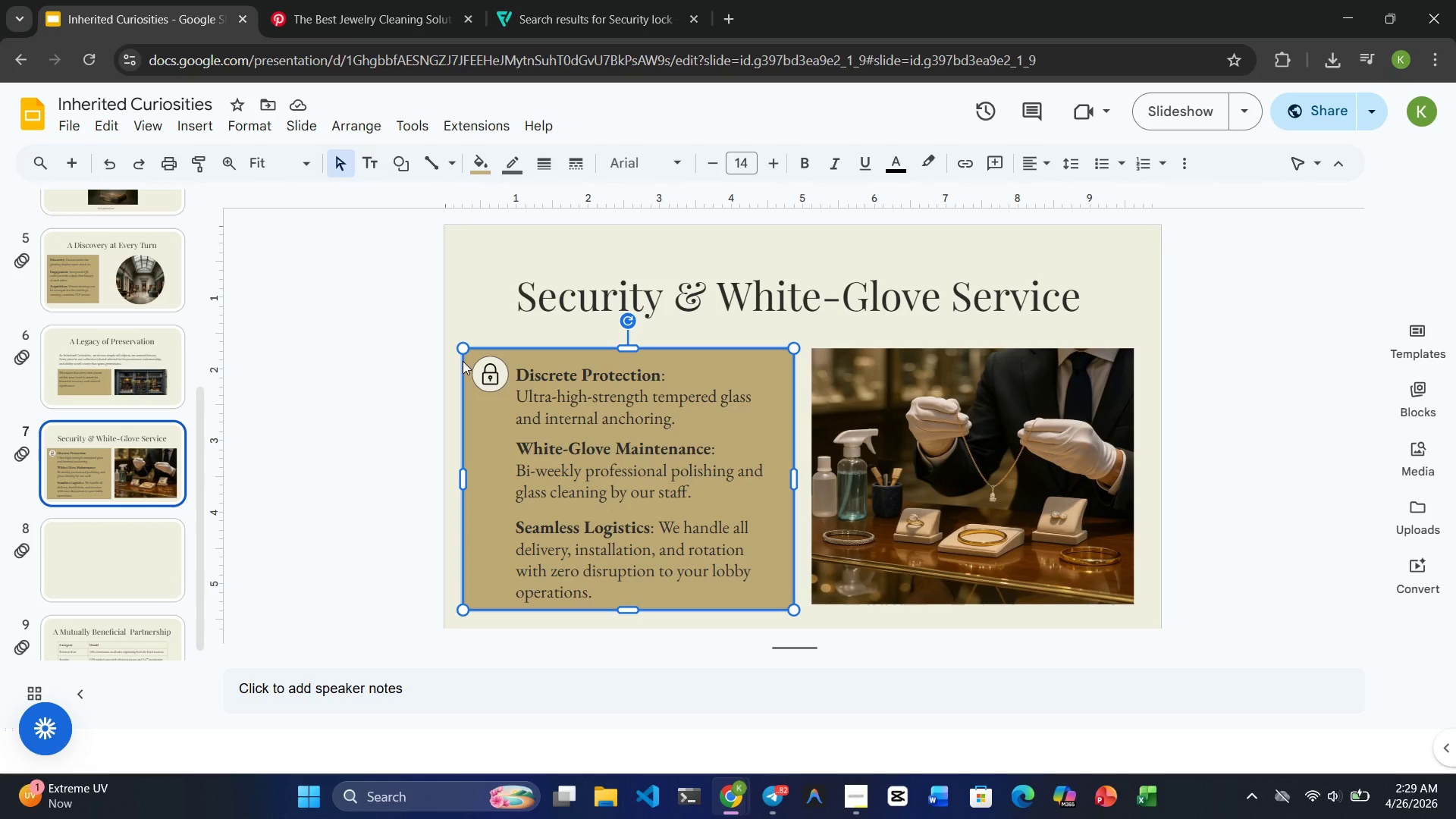 
left_click([474, 378])
 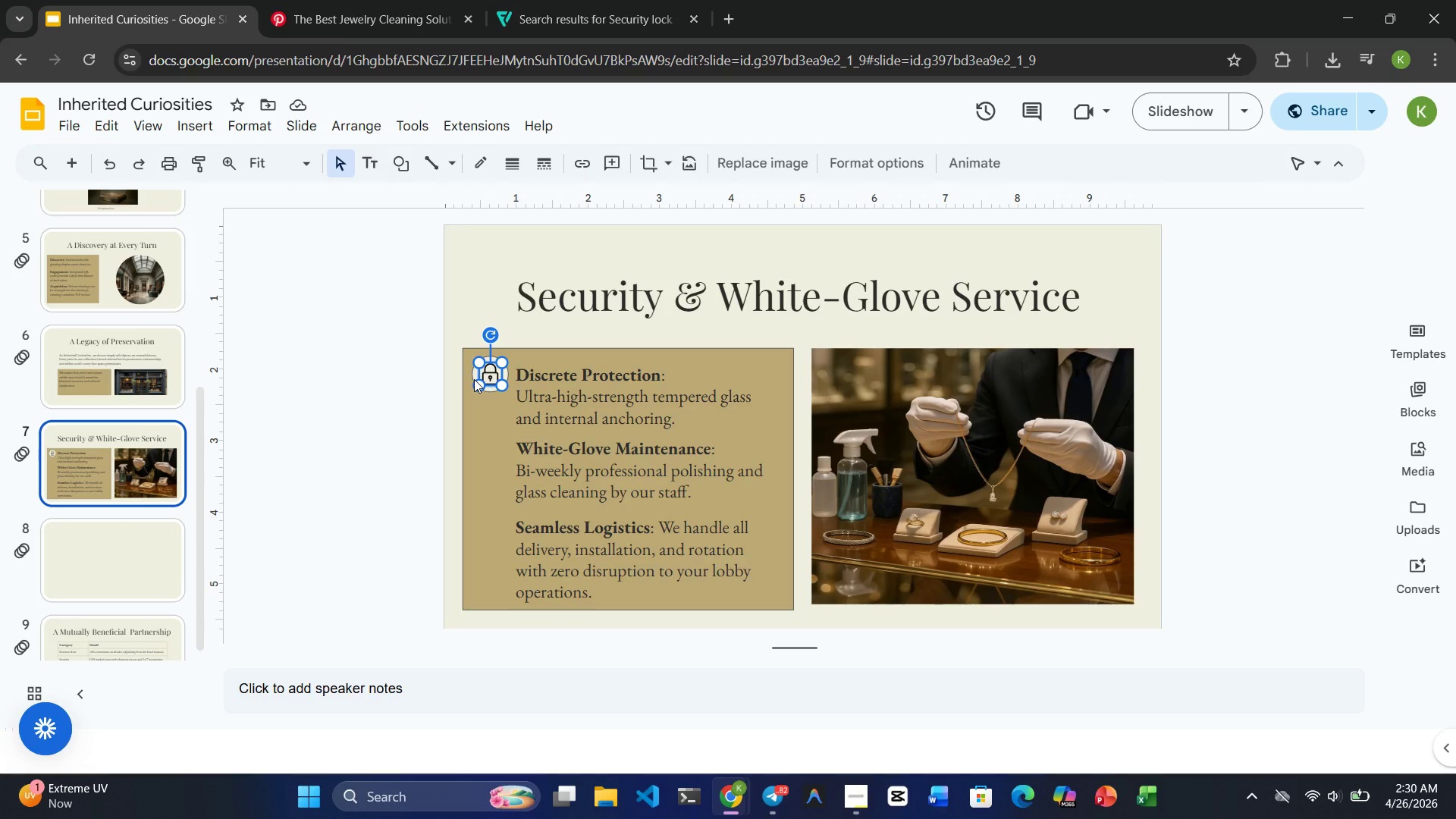 
hold_key(key=ControlRight, duration=7.14)
left_click([473, 372])
 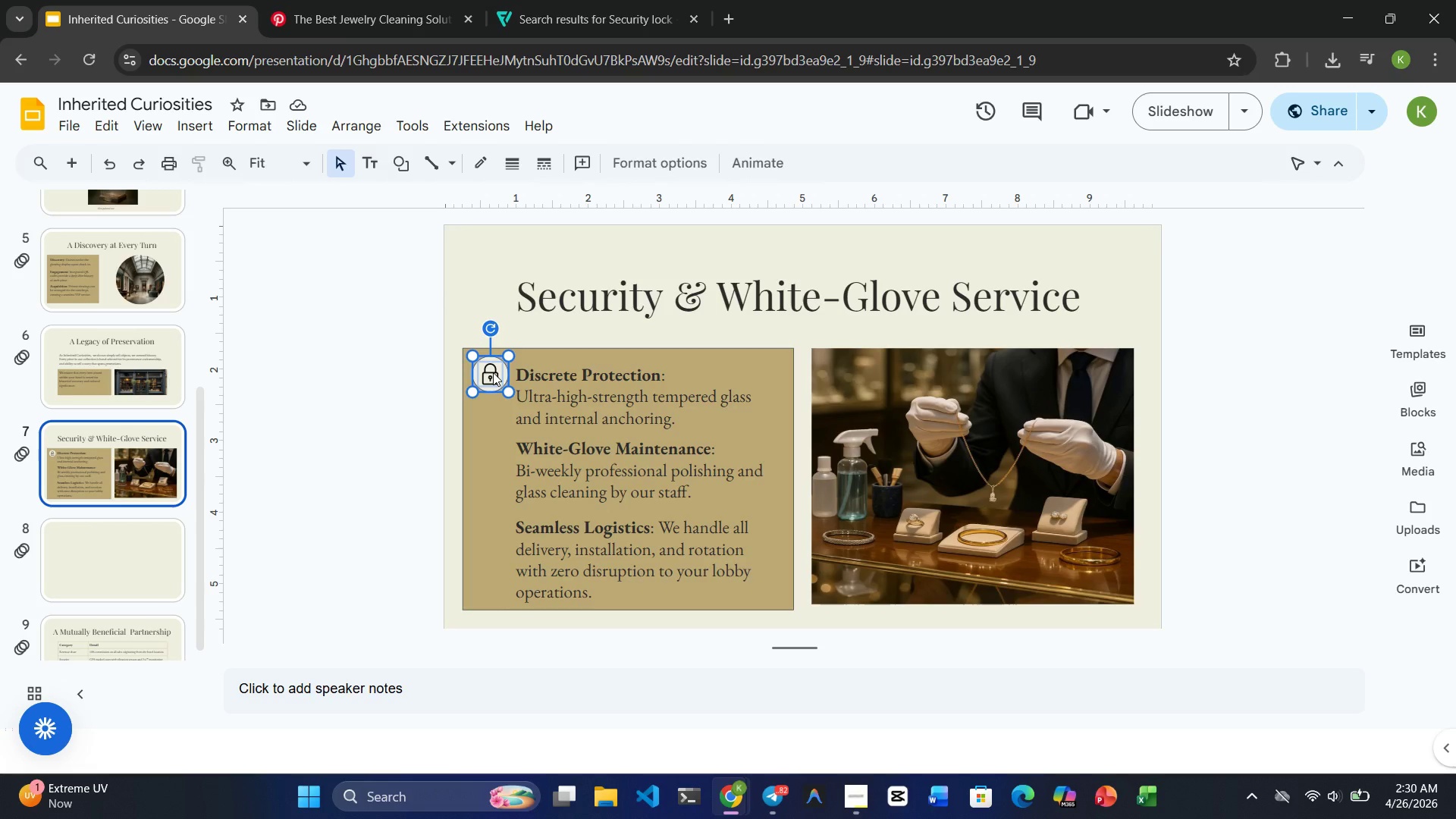 
key(Control+C)
 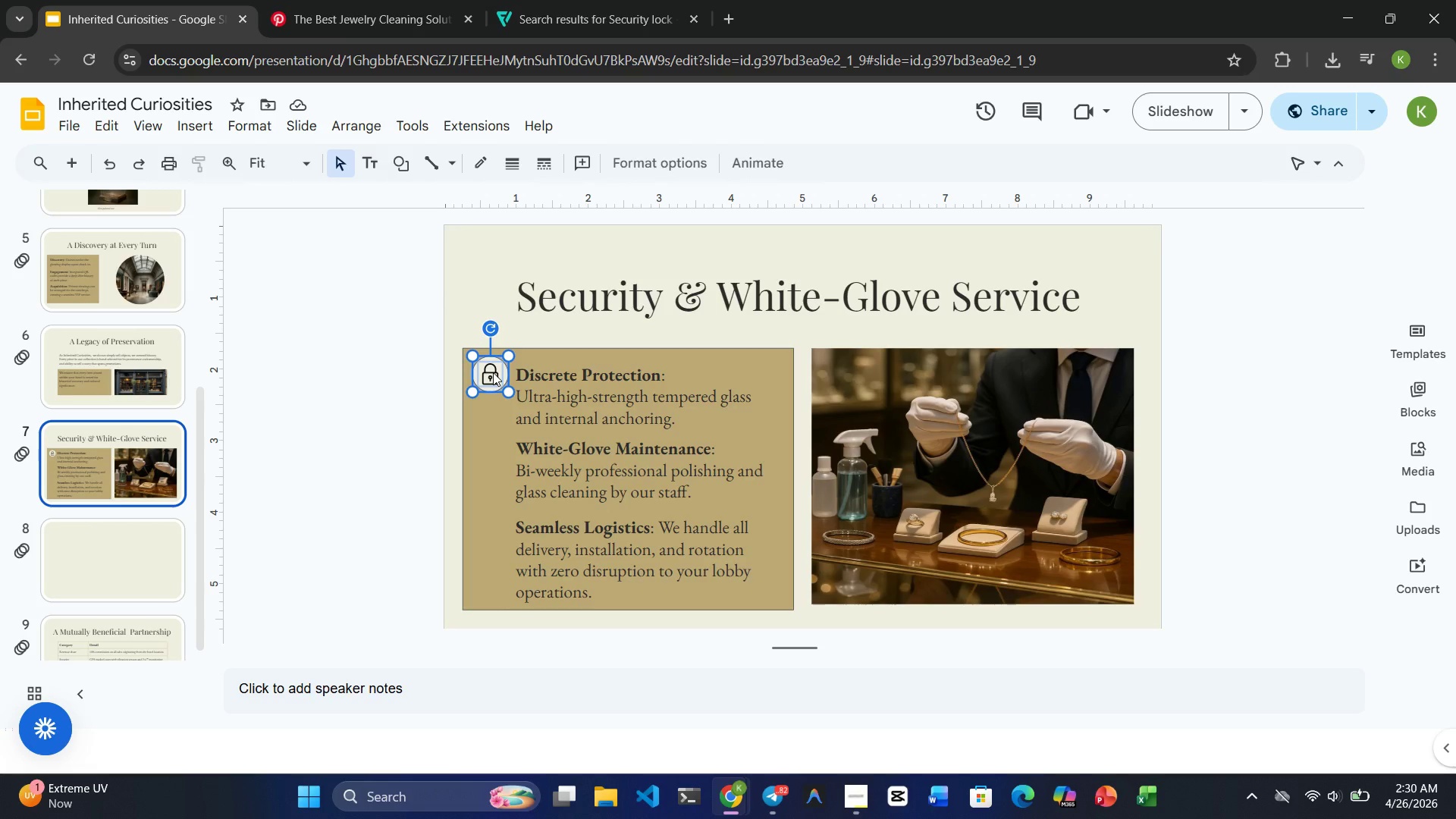 
key(Control+V)
 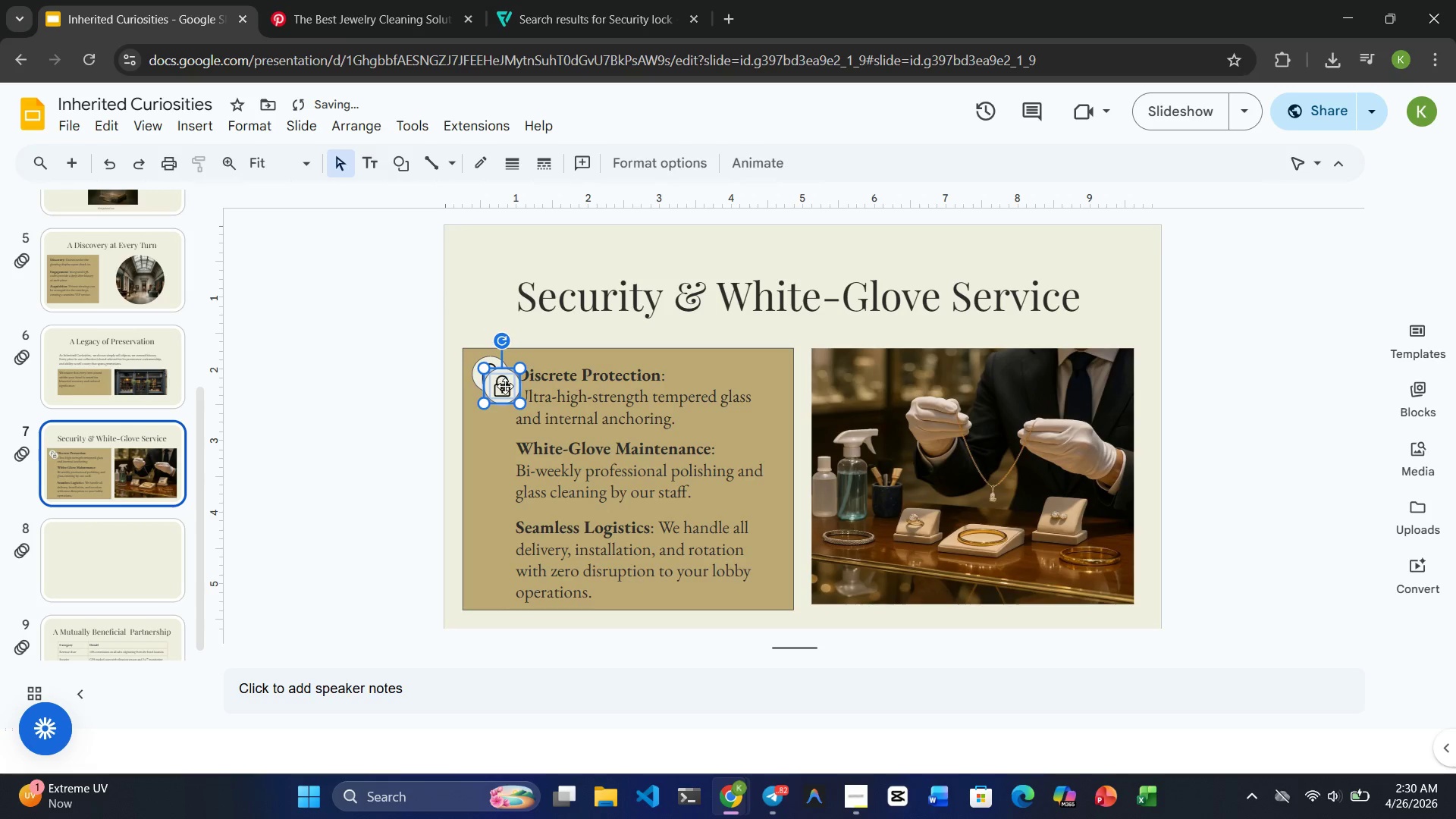 
left_click_drag(start_coordinate=[505, 389], to_coordinate=[492, 451])
 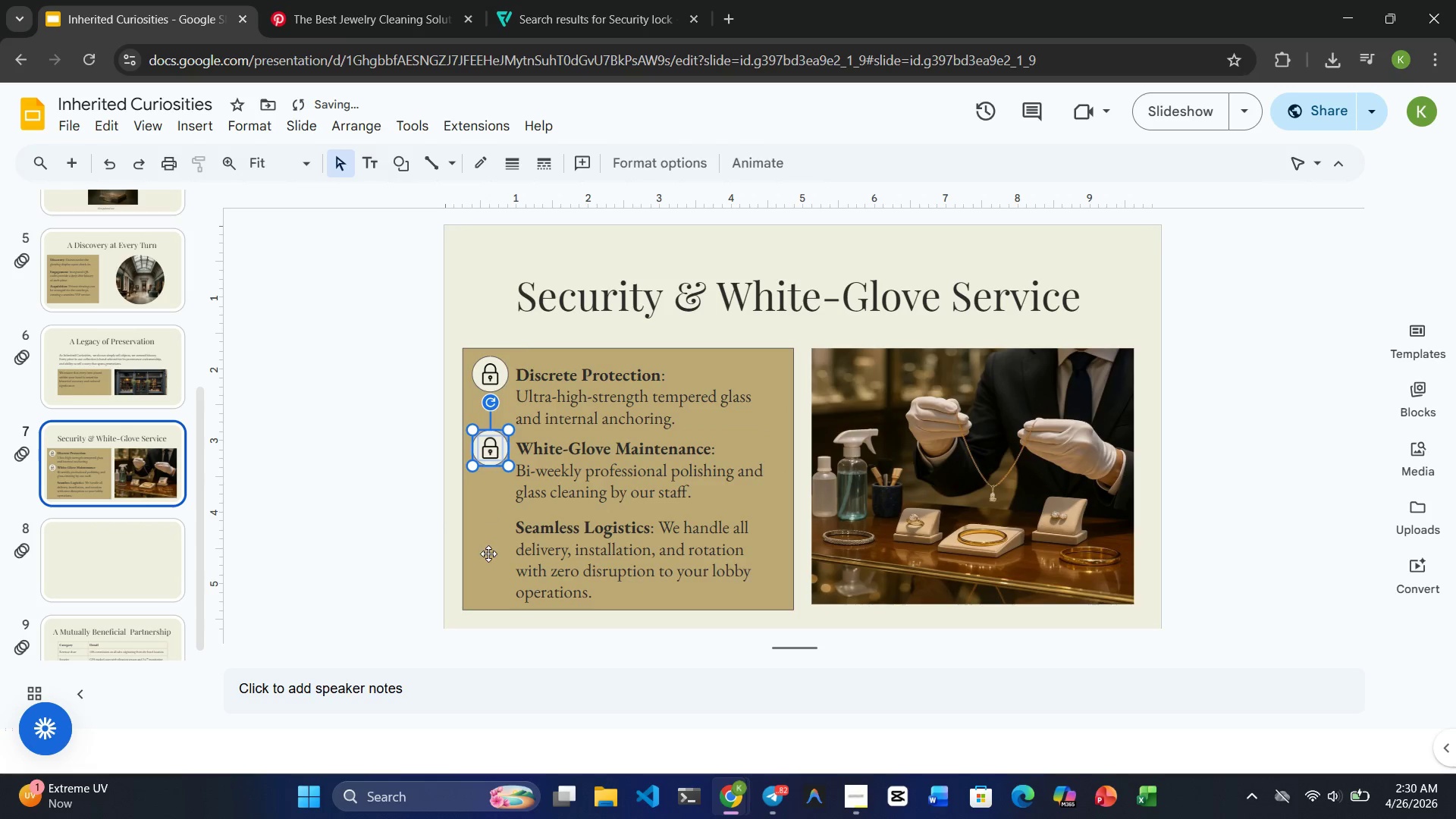 
left_click([488, 554])
 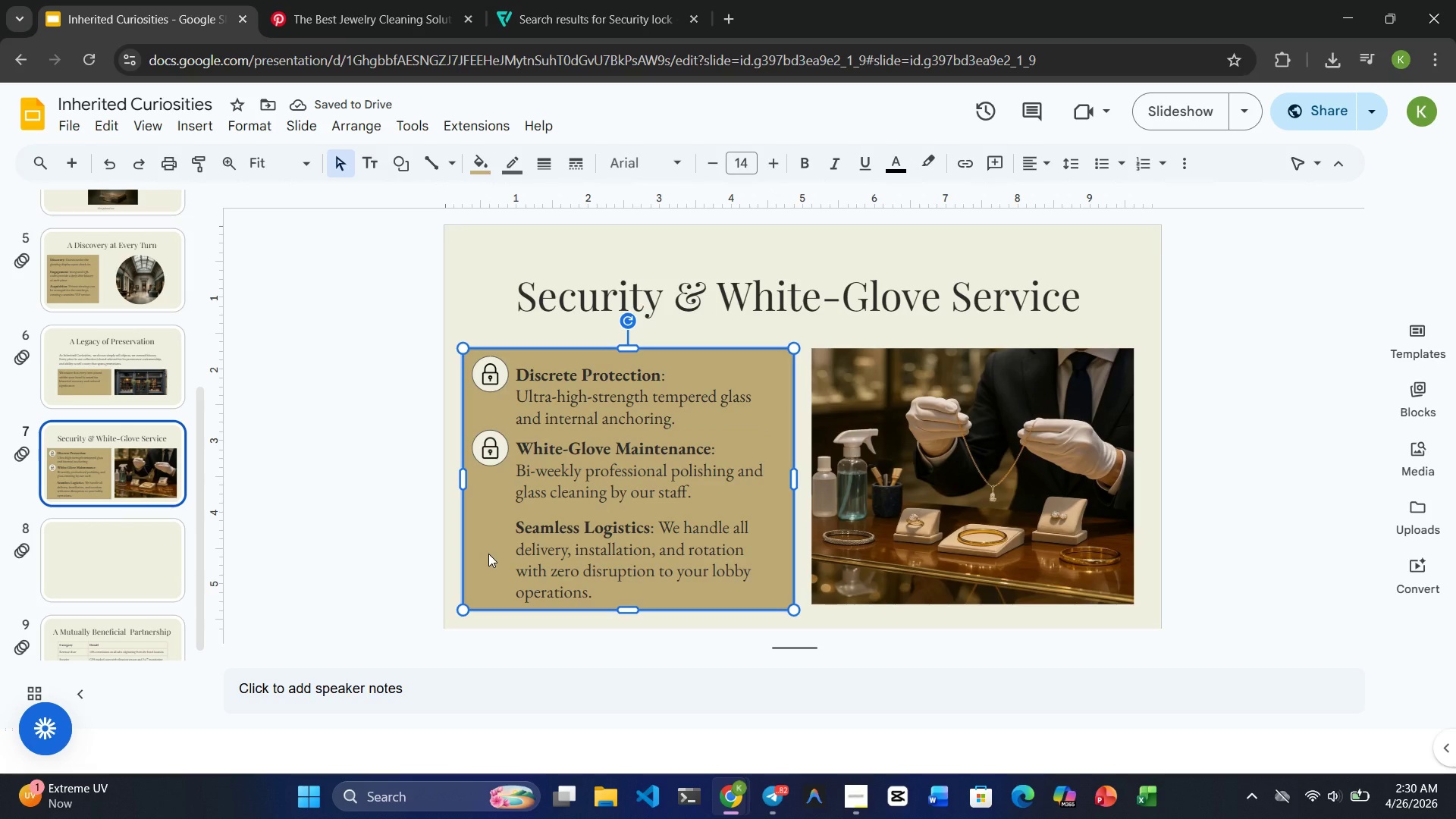 
key(Control+V)
 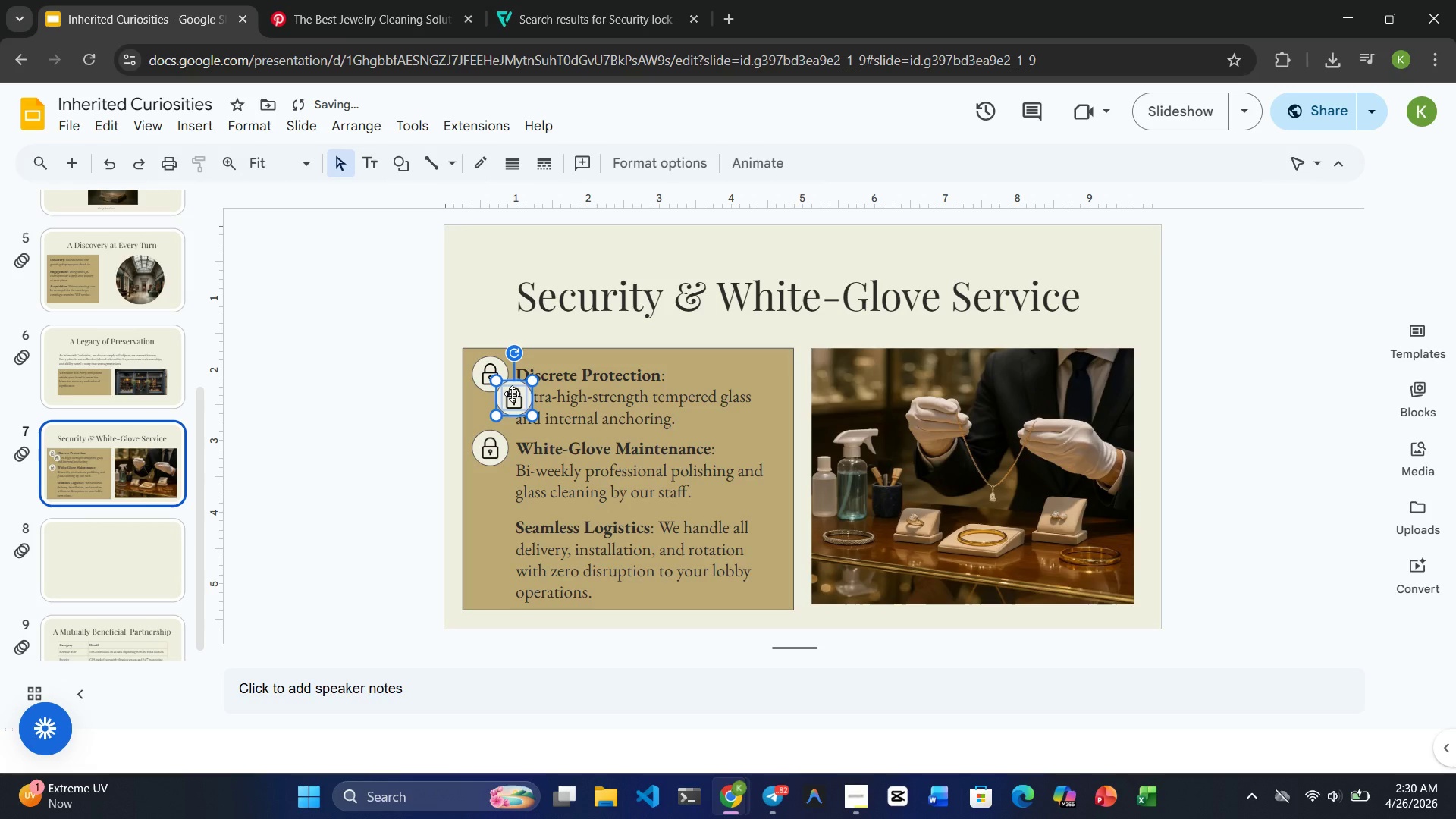 
left_click_drag(start_coordinate=[512, 394], to_coordinate=[489, 522])
 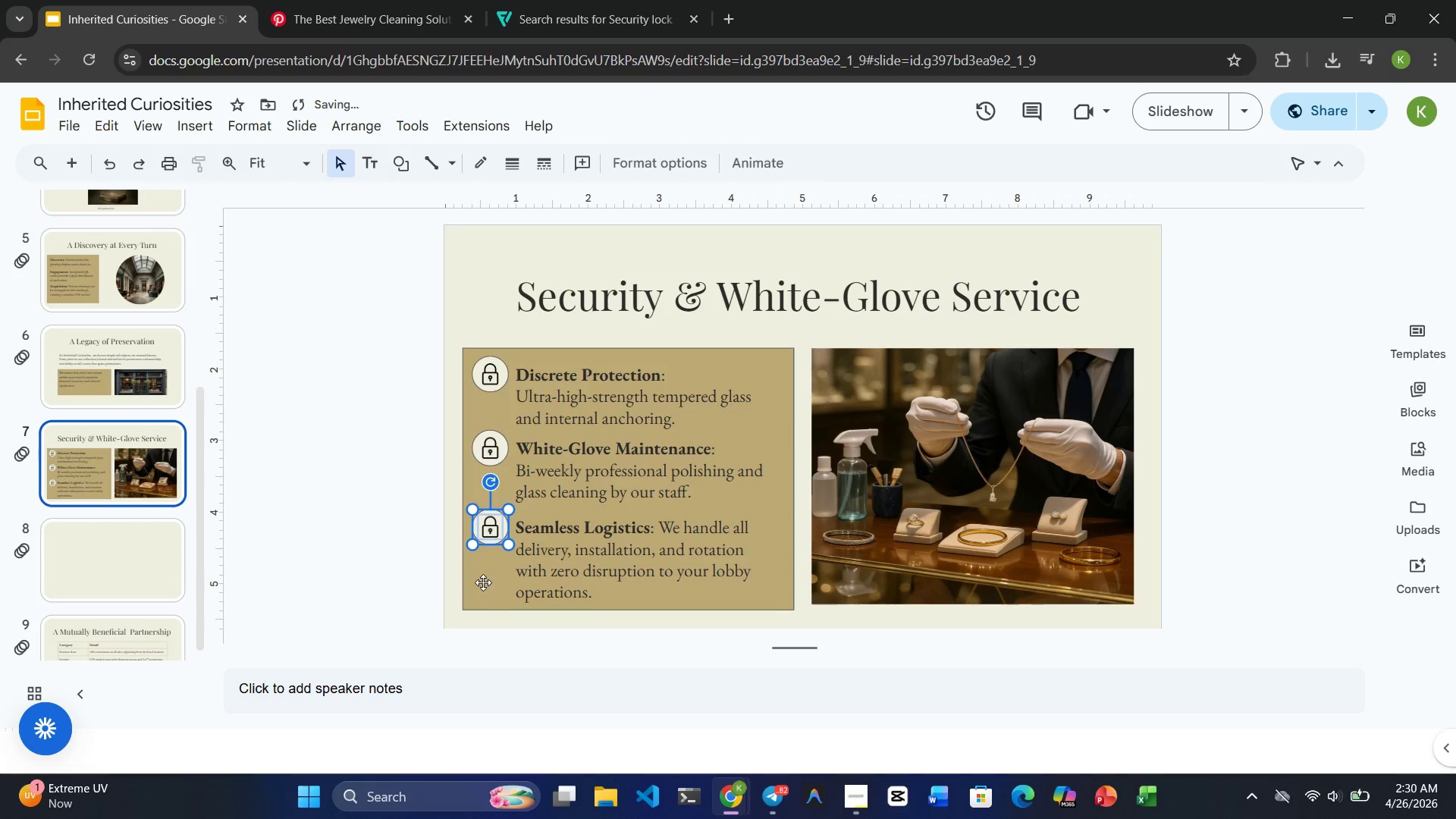 
left_click([483, 585])
 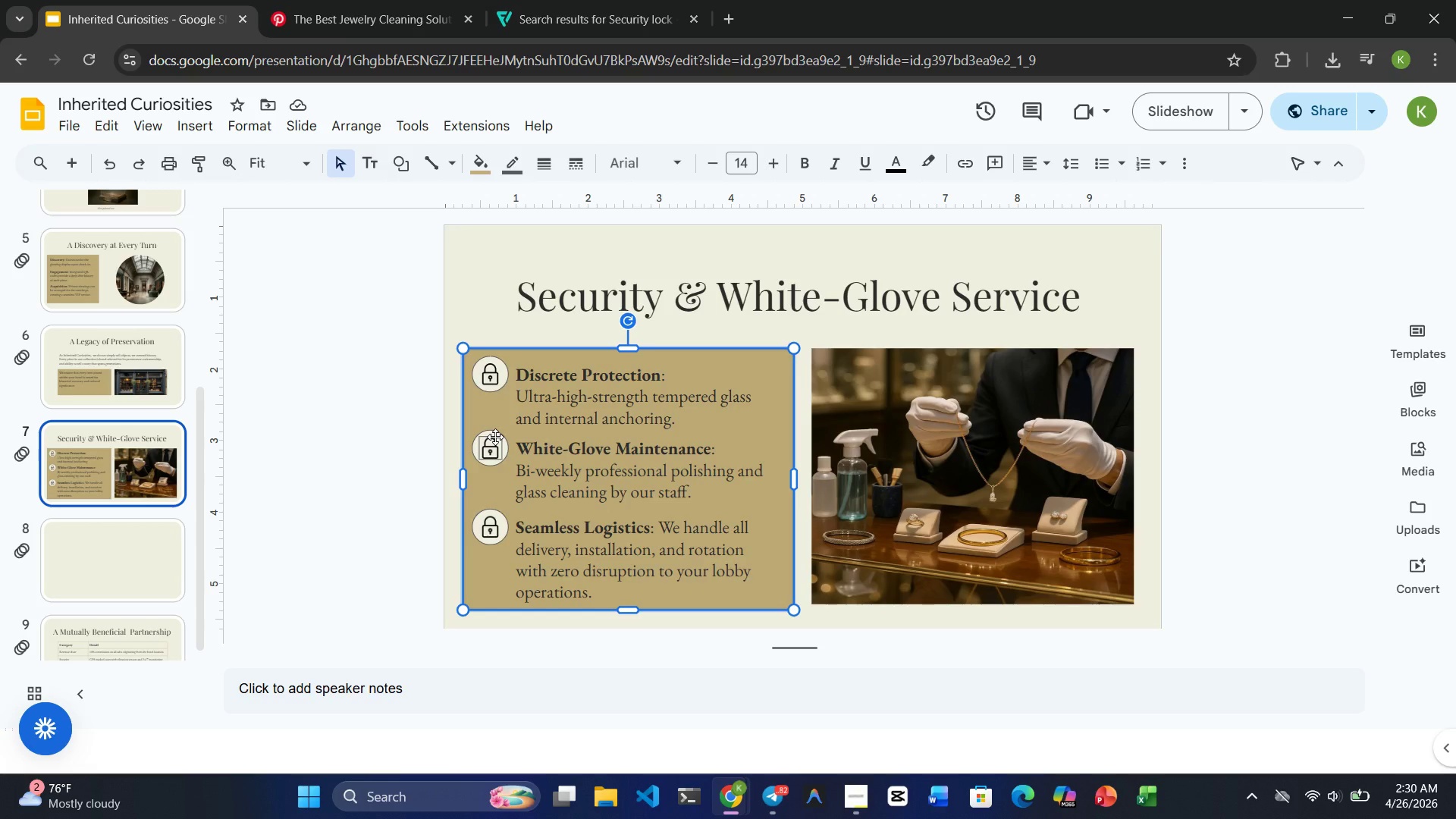 
wait(20.36)
 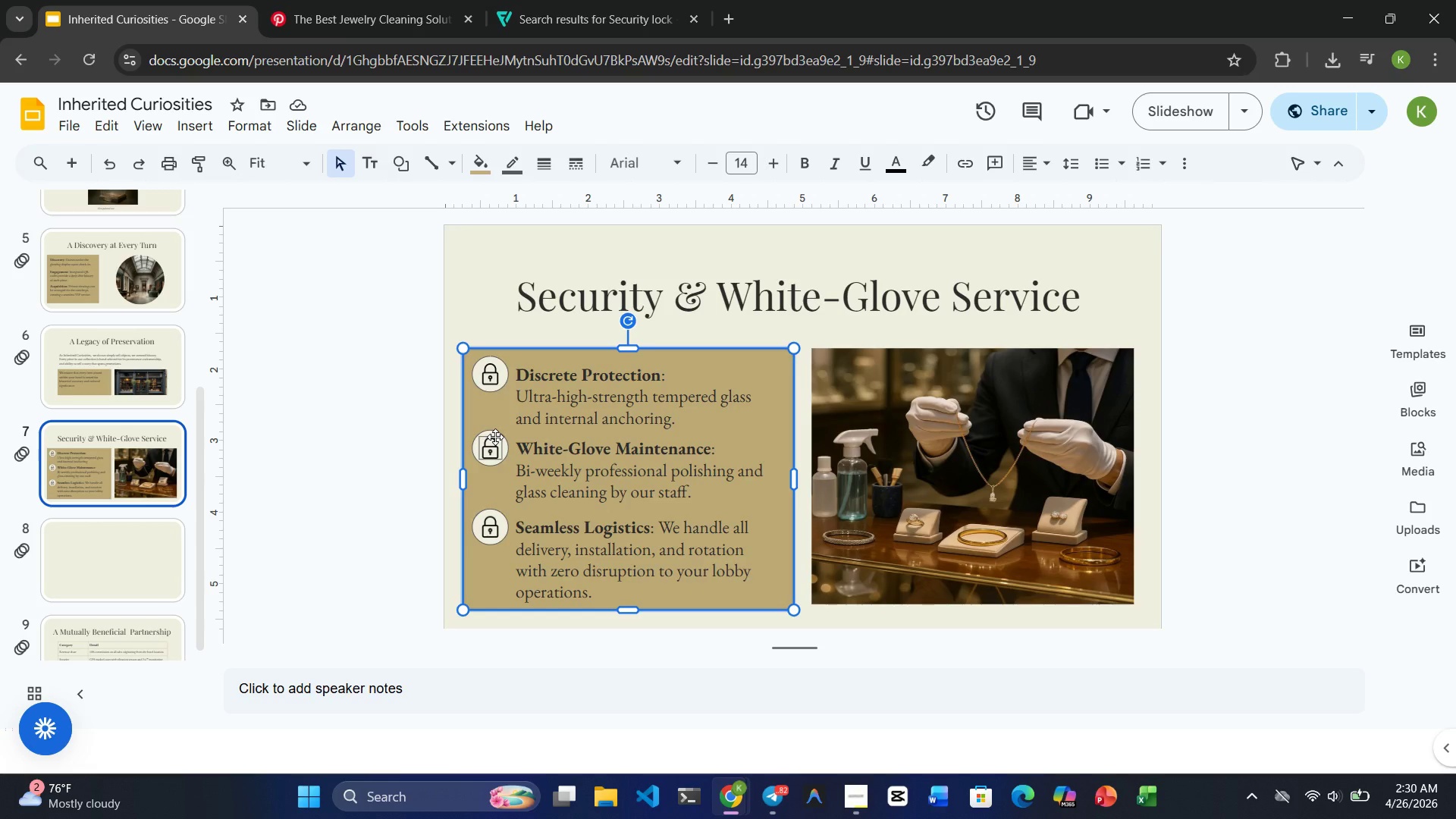 
left_click([359, 21])
 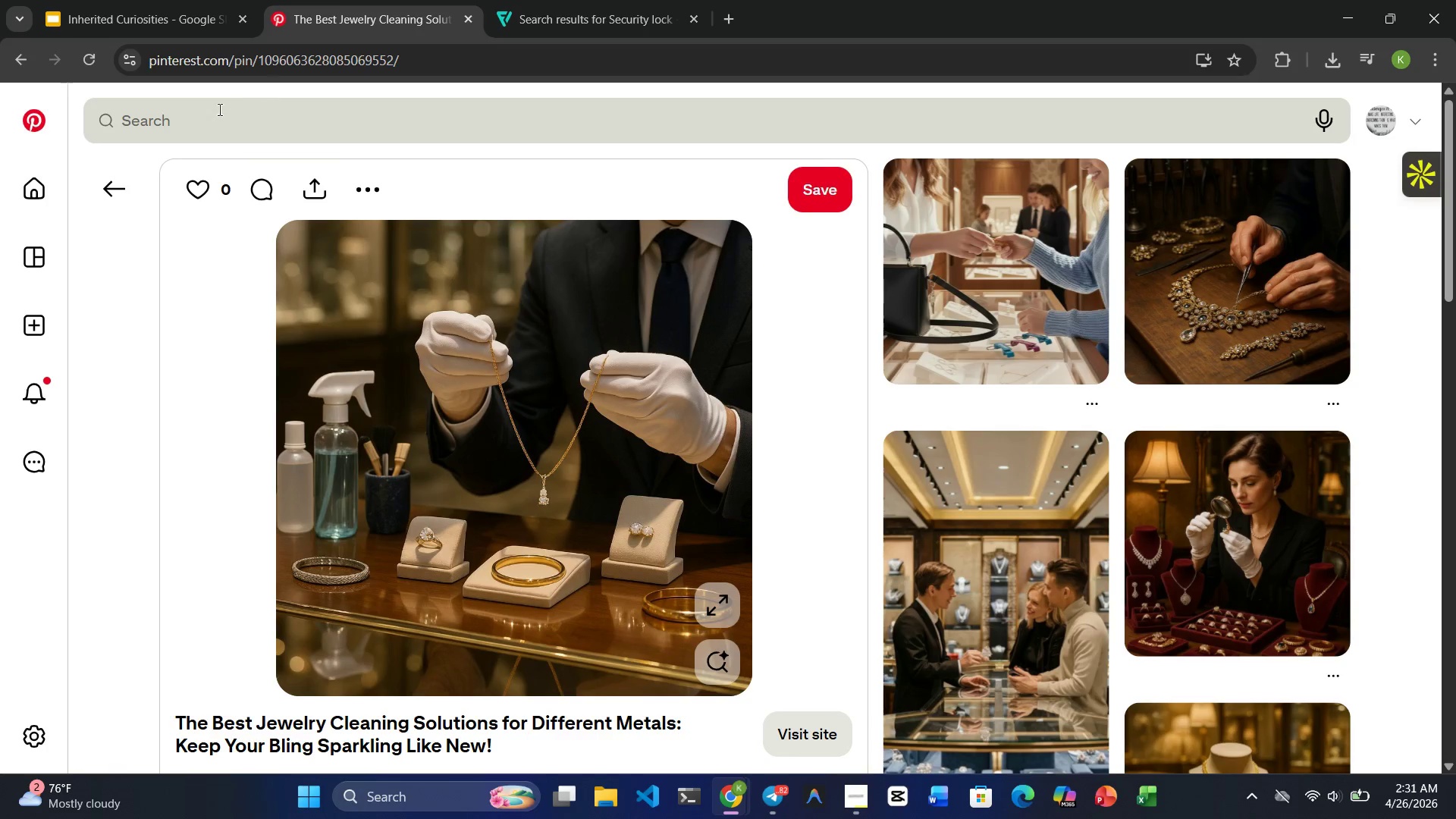 
left_click([206, 114])
 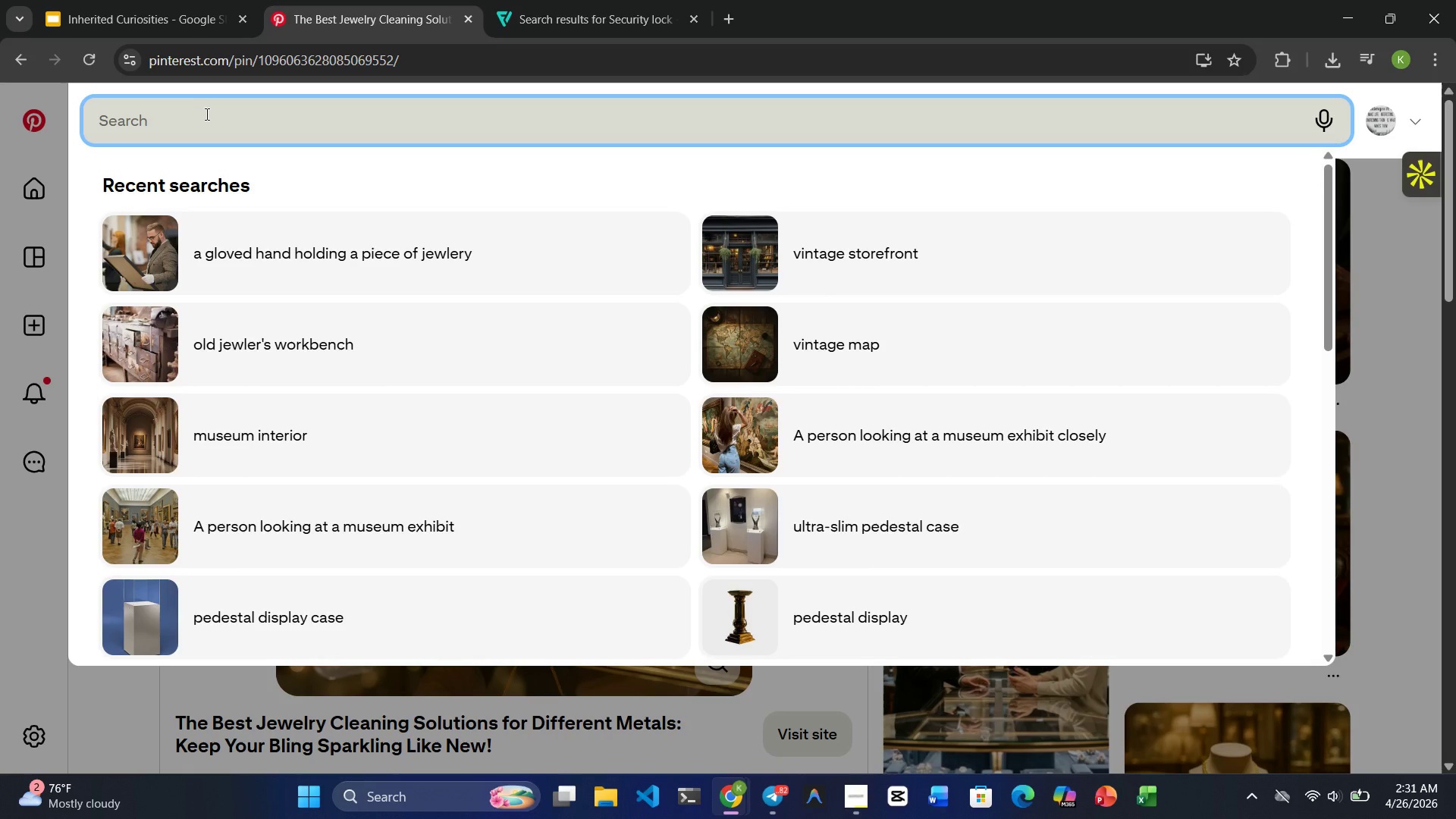 
type(Diamond)
 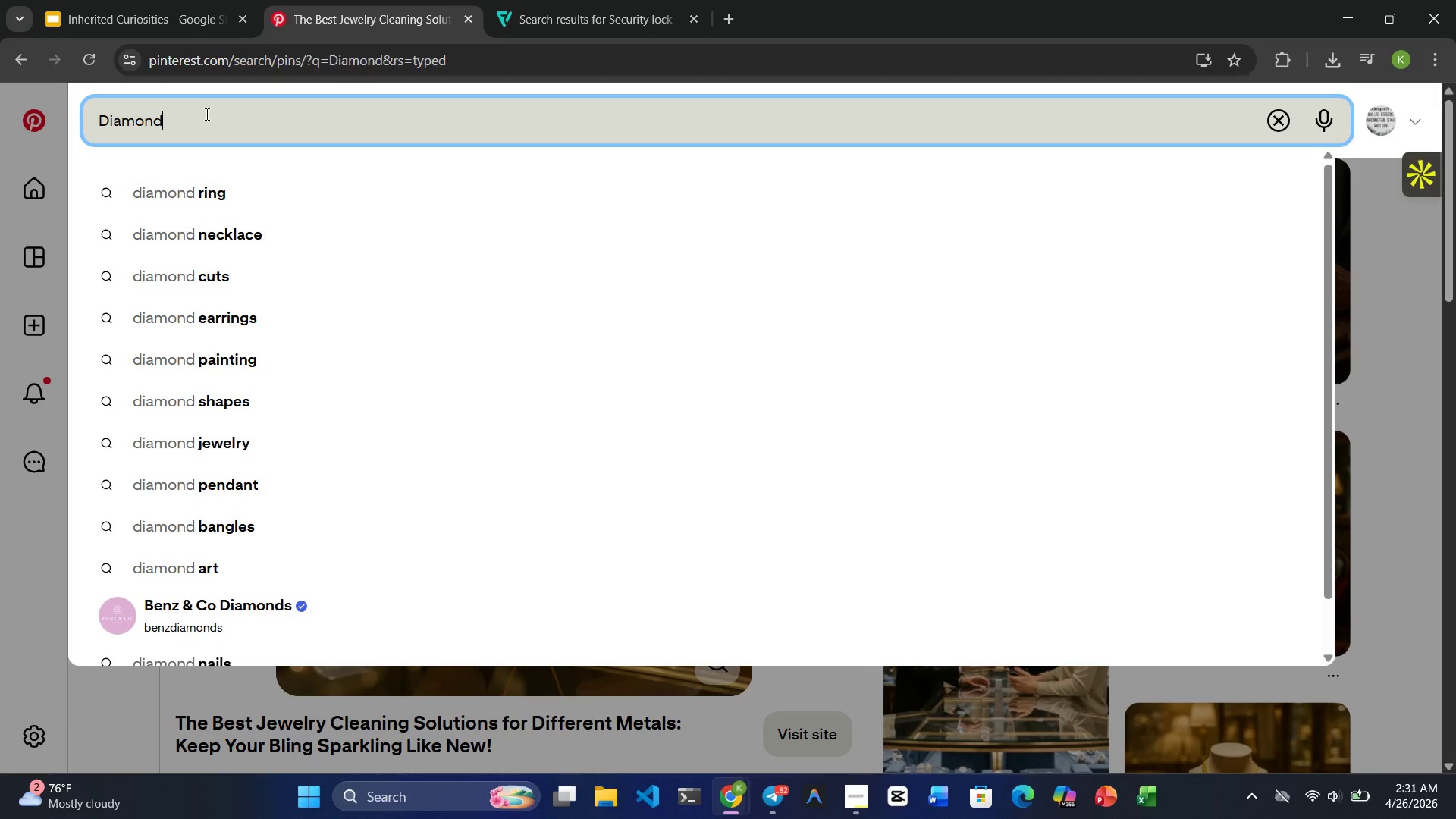 
key(Enter)
 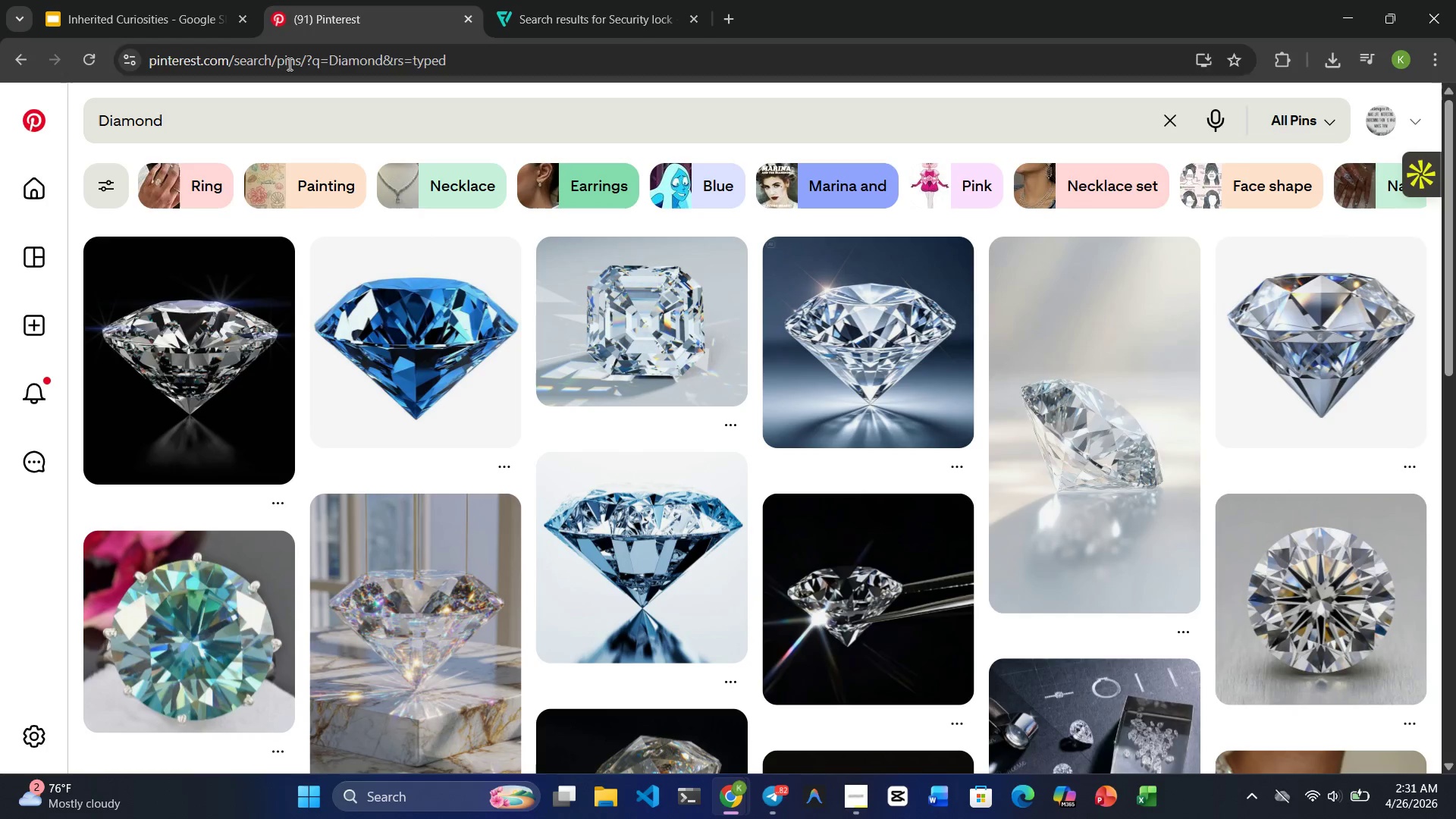 
left_click([550, 22])
 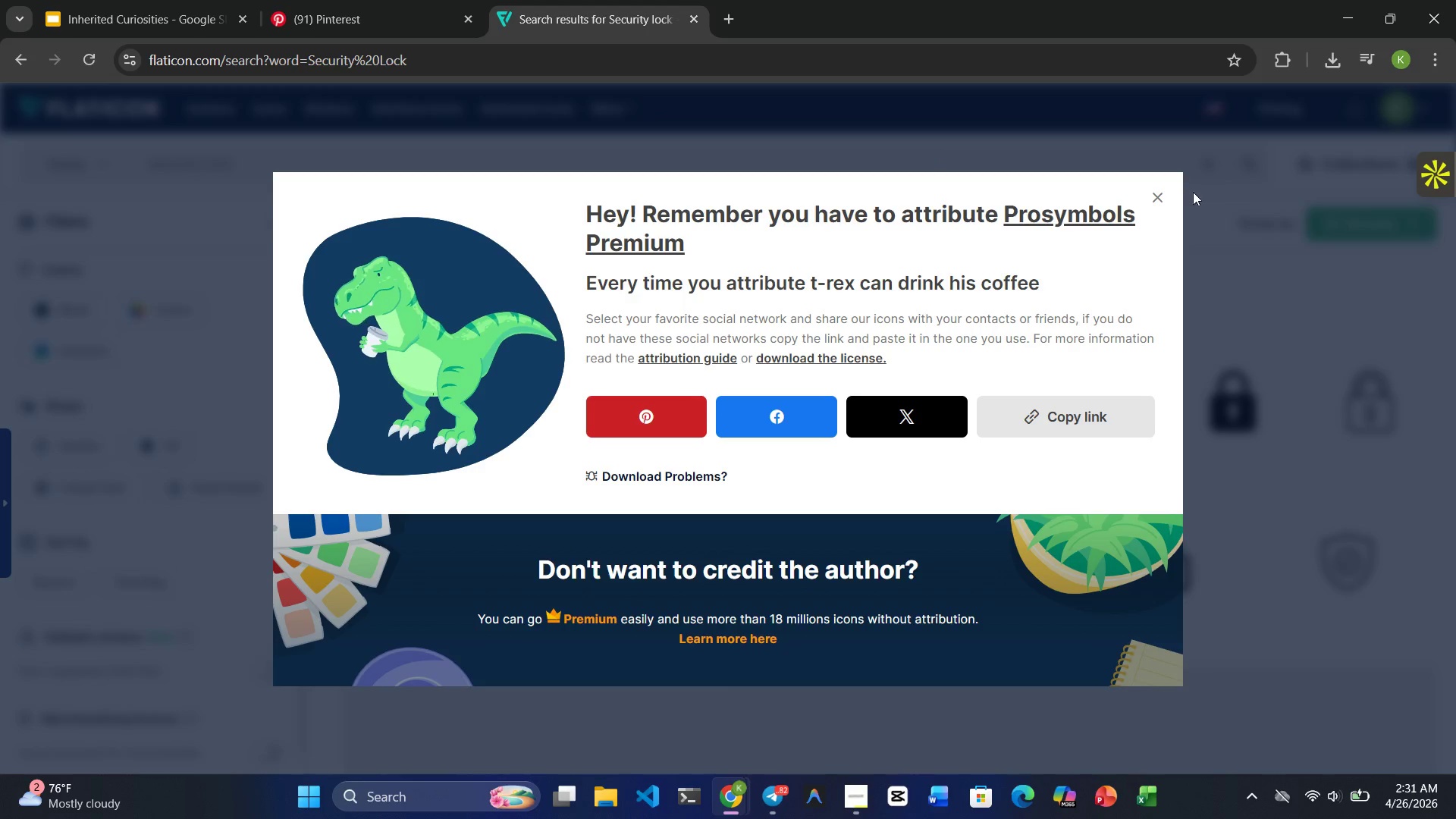 
left_click([1154, 196])
 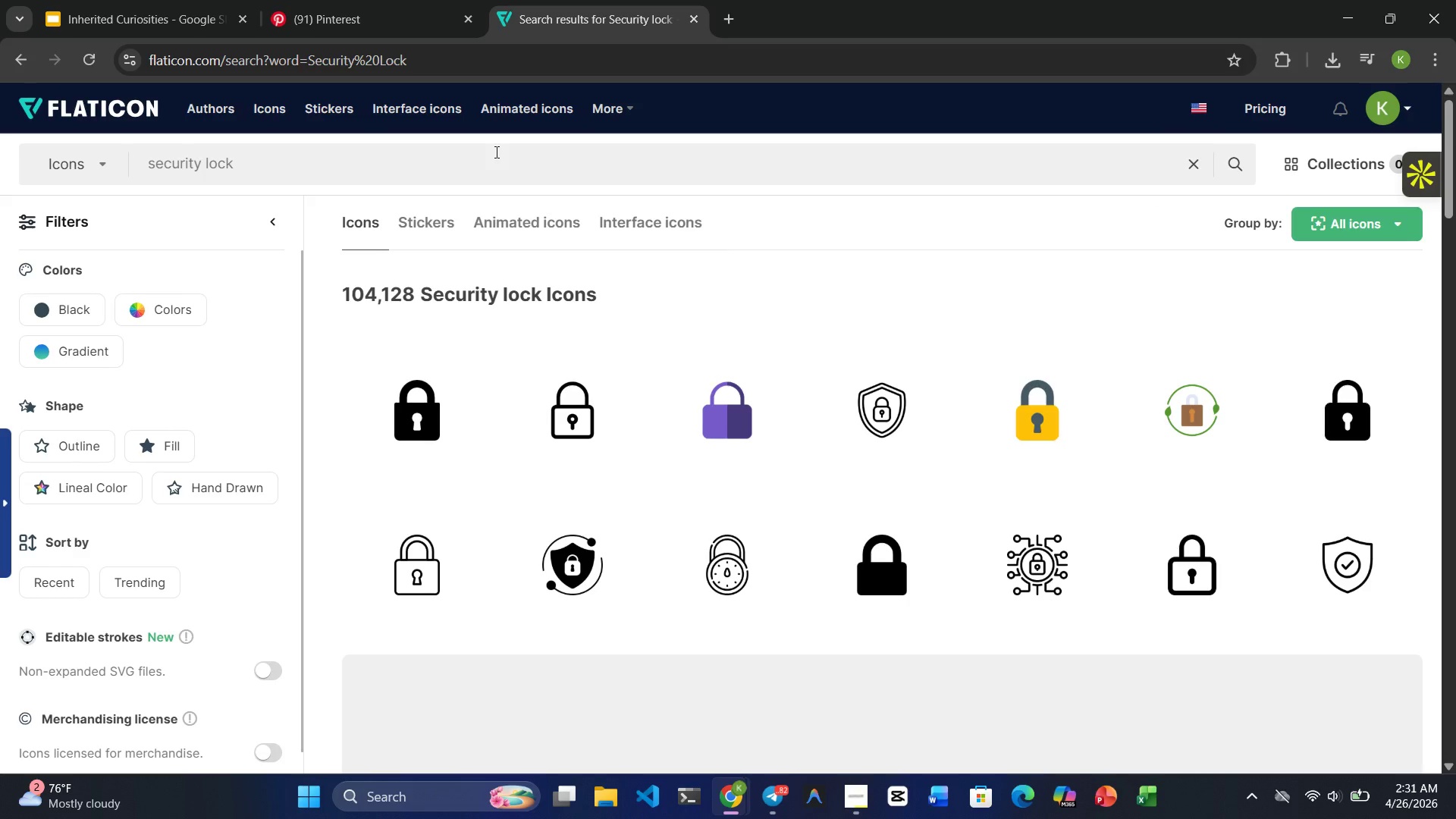 
left_click([495, 152])
 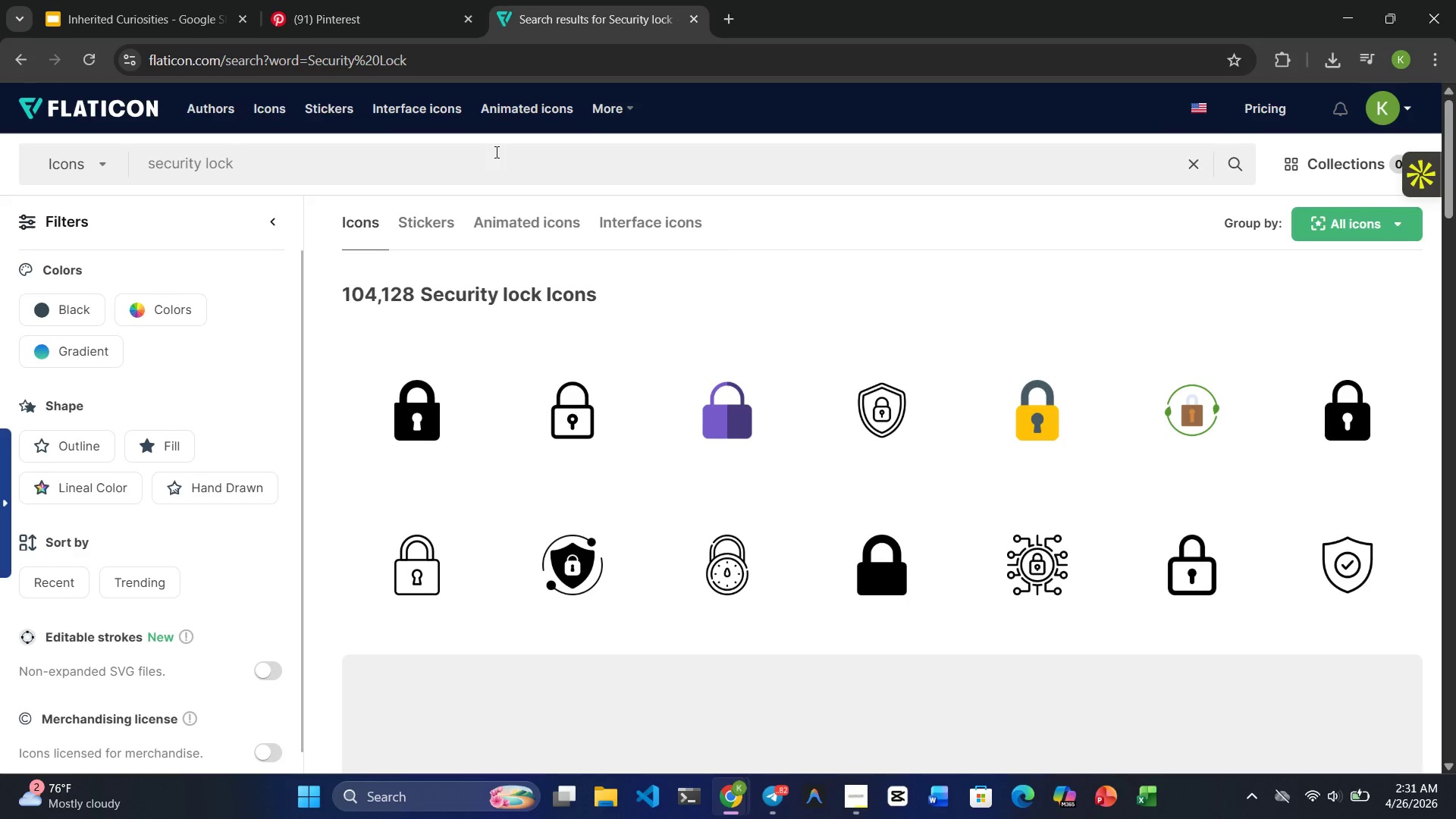 
key(Backspace)
type(diamond)
 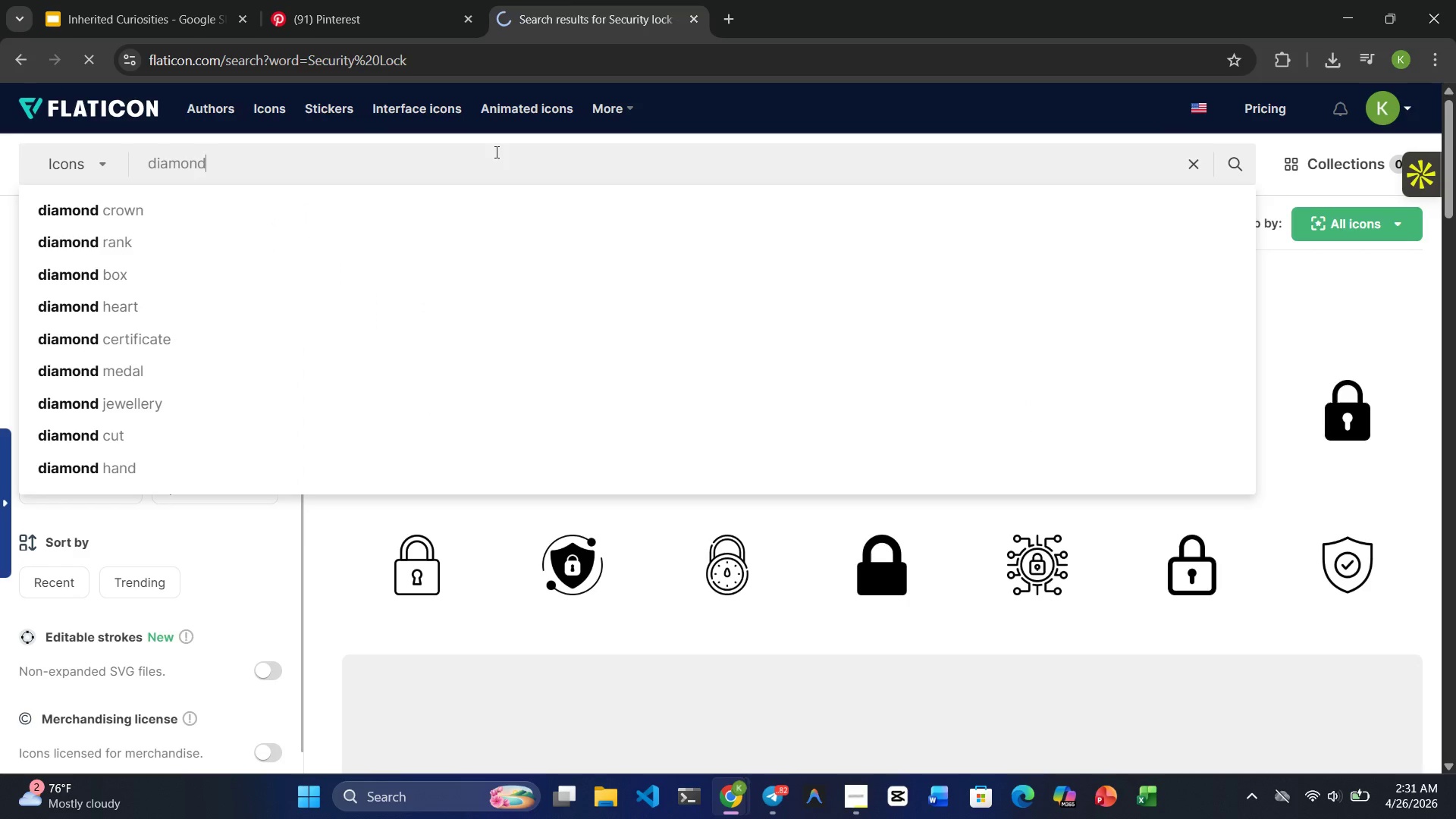 
key(Enter)
 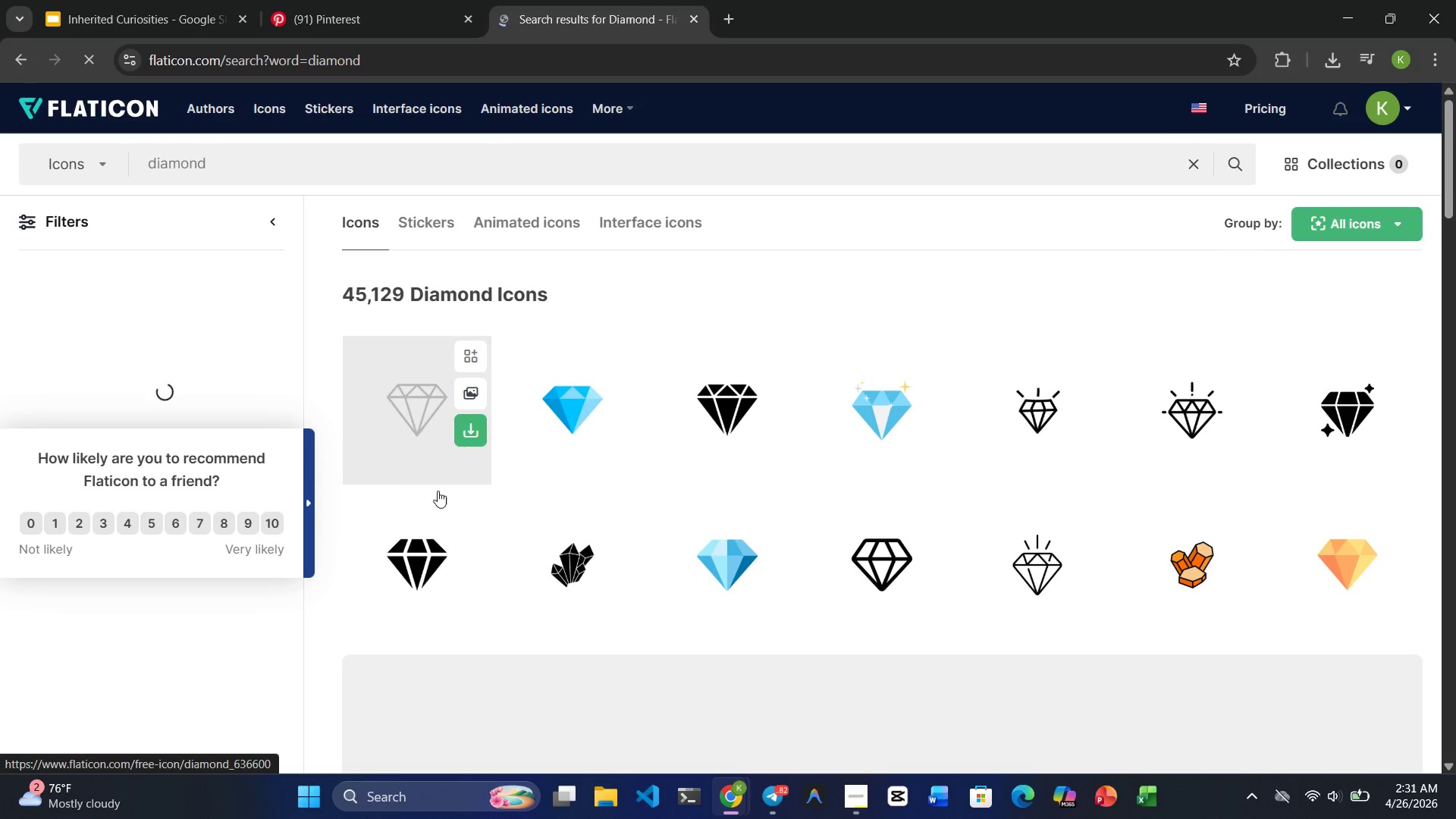 
wait(5.06)
 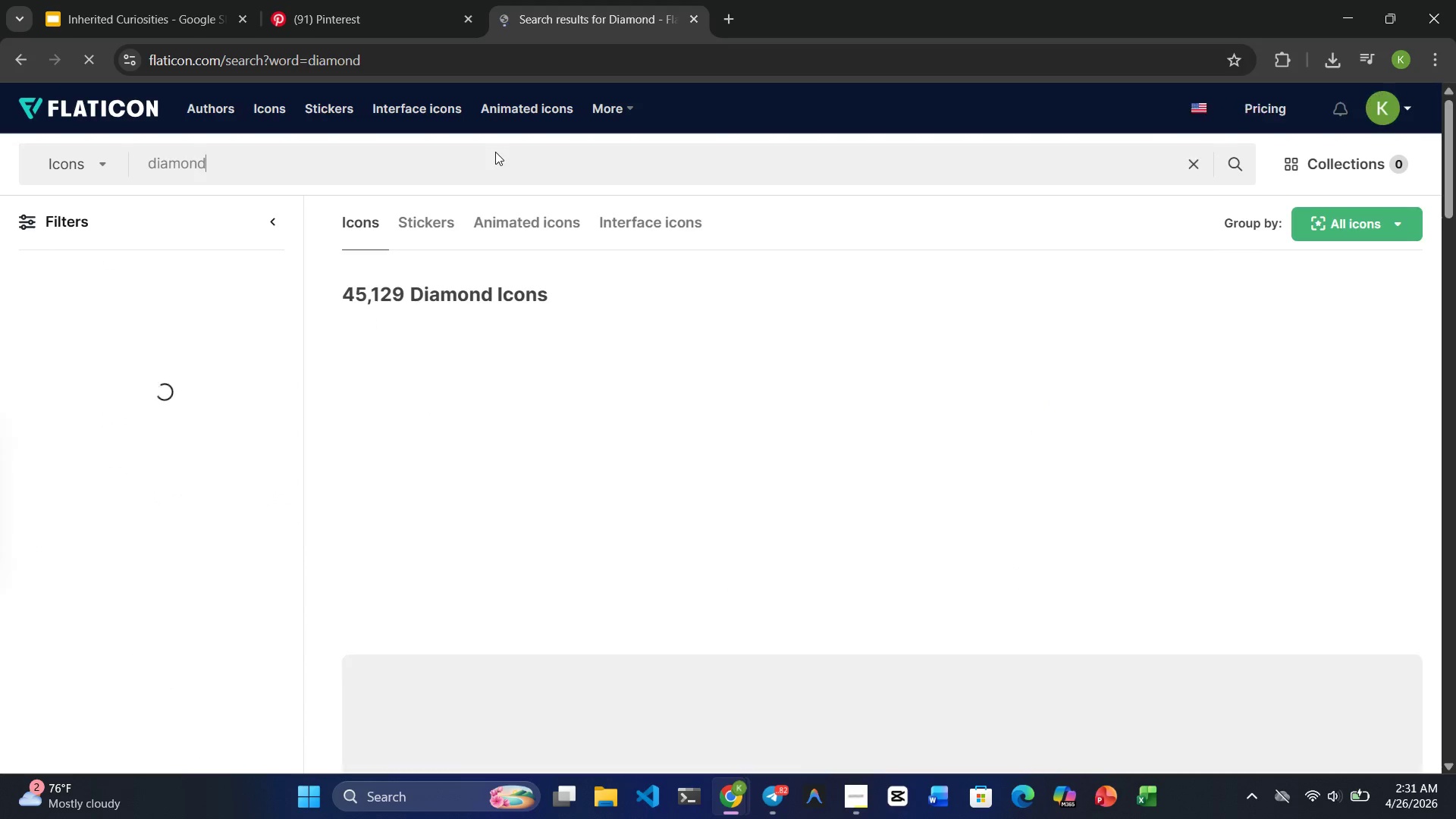 
left_click([472, 432])
 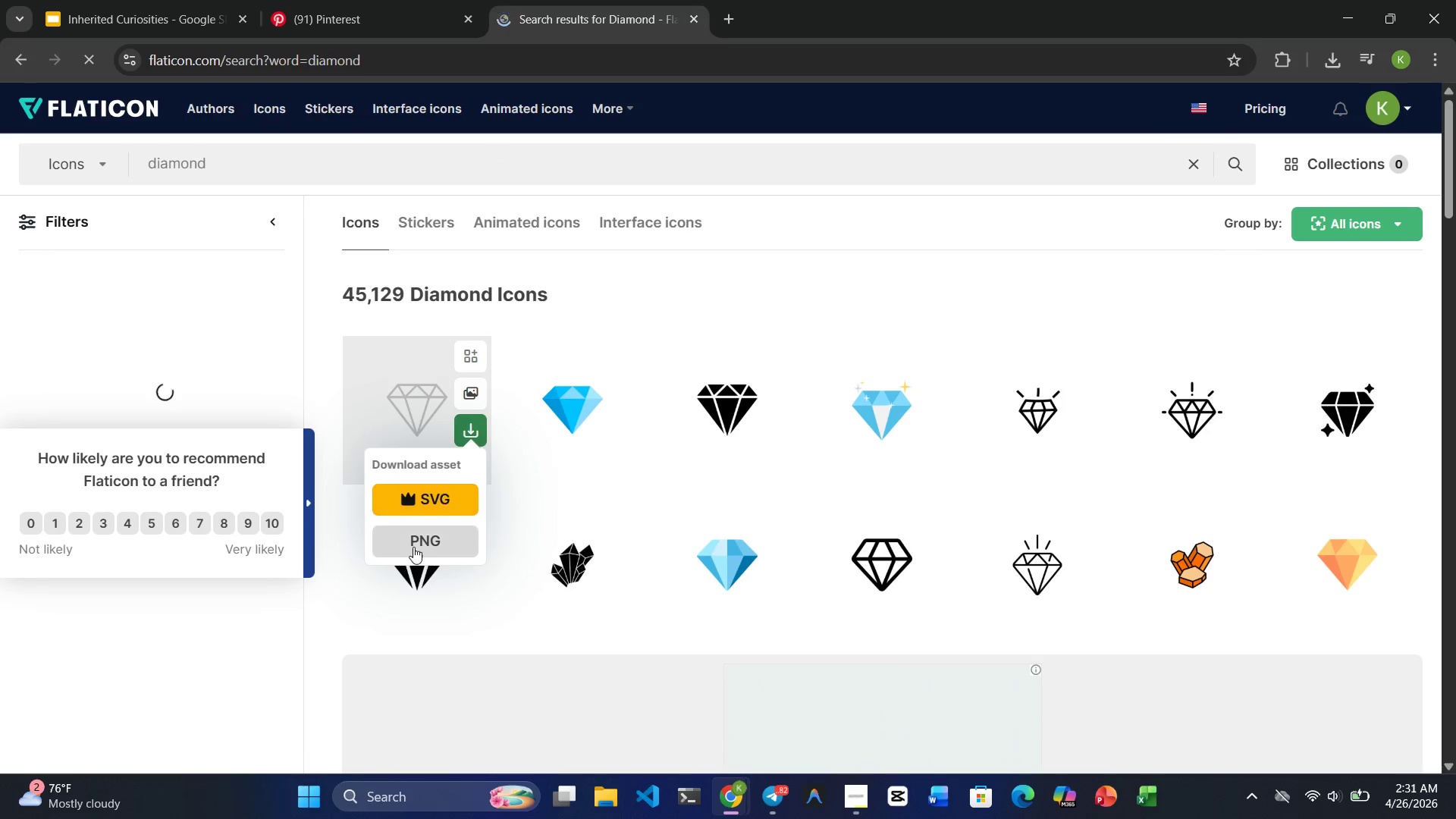 
left_click([413, 548])
 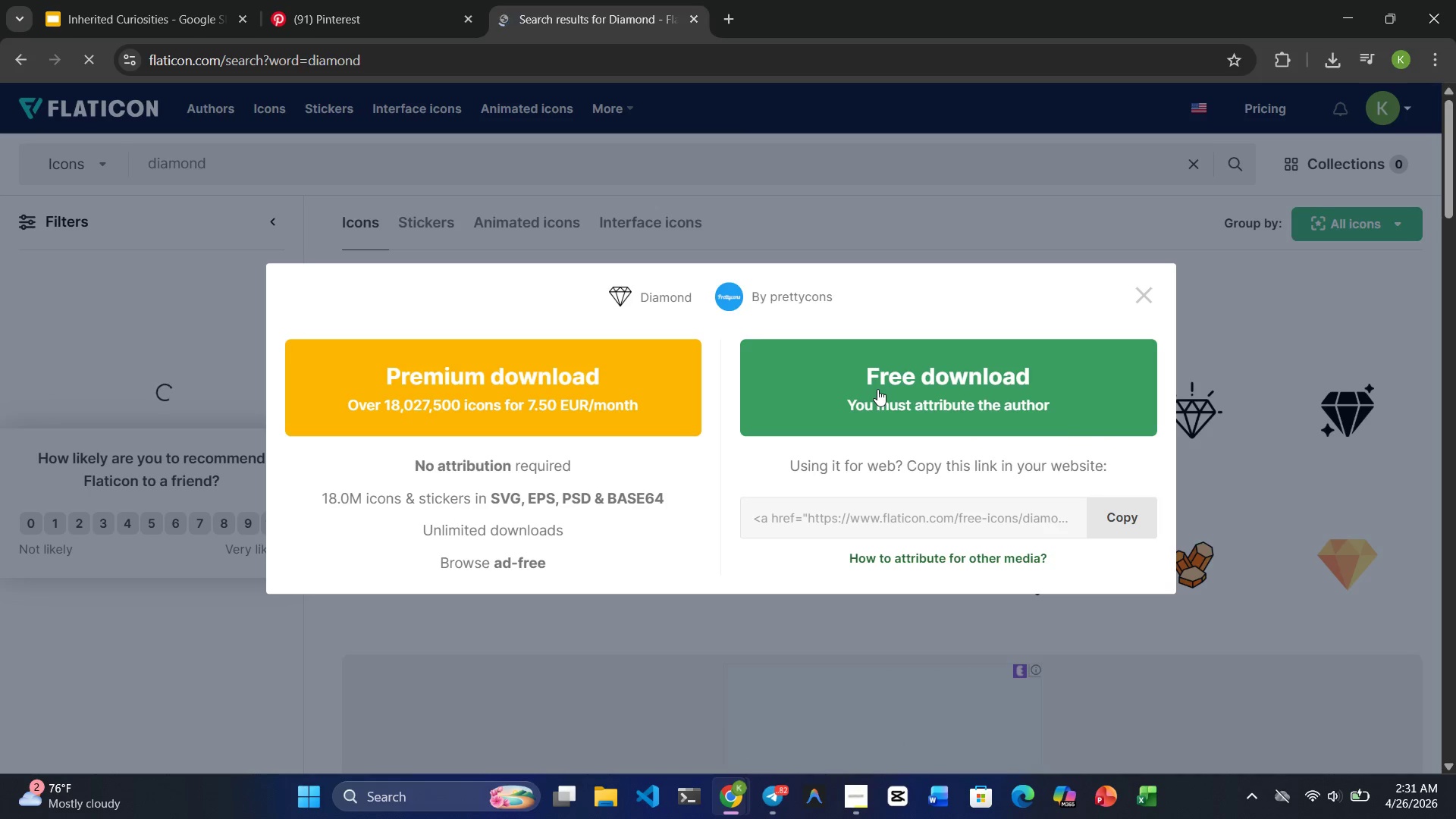 
wait(5.02)
 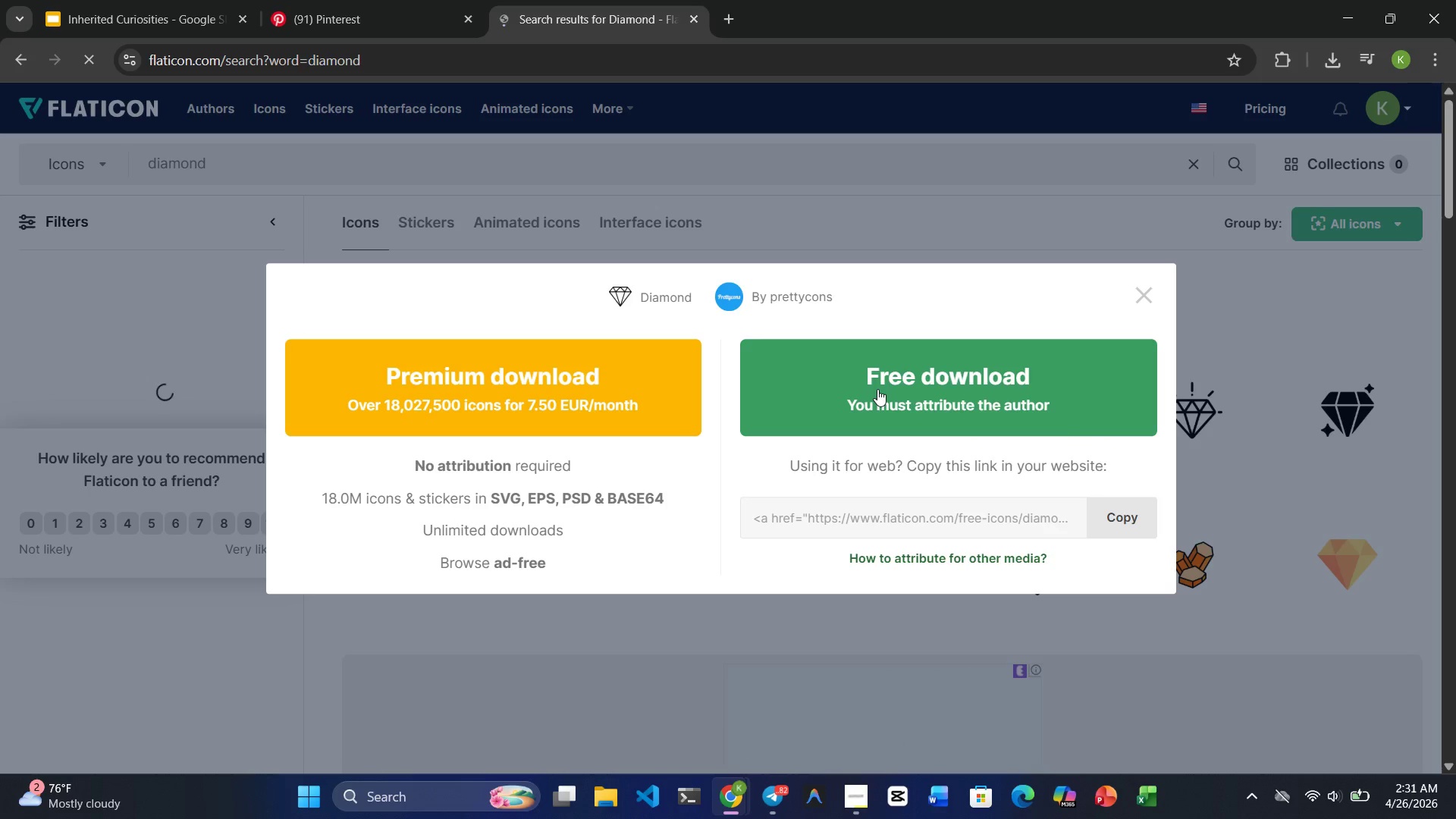 
left_click([888, 384])
 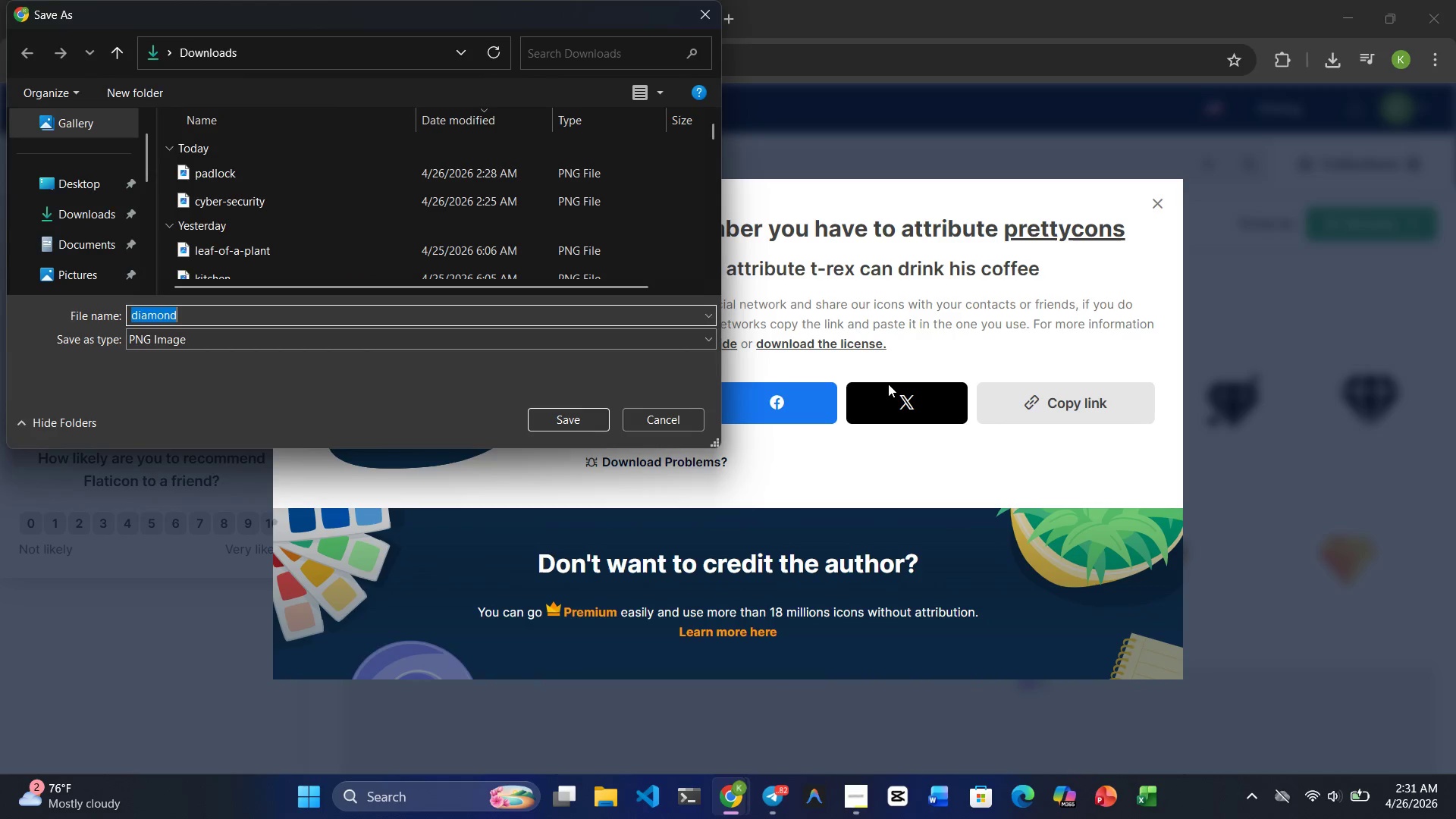 
wait(6.69)
 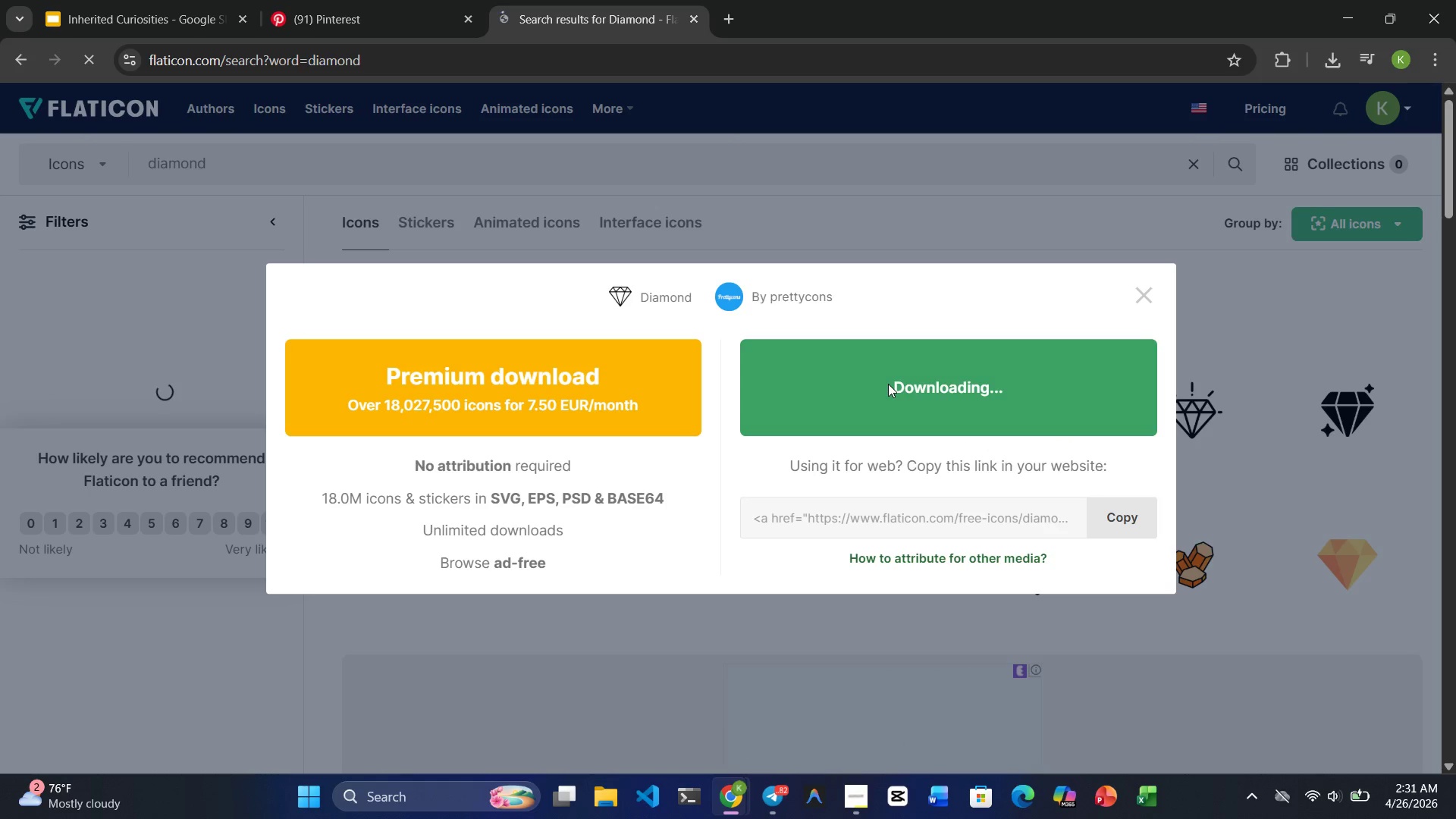 
left_click([575, 417])
 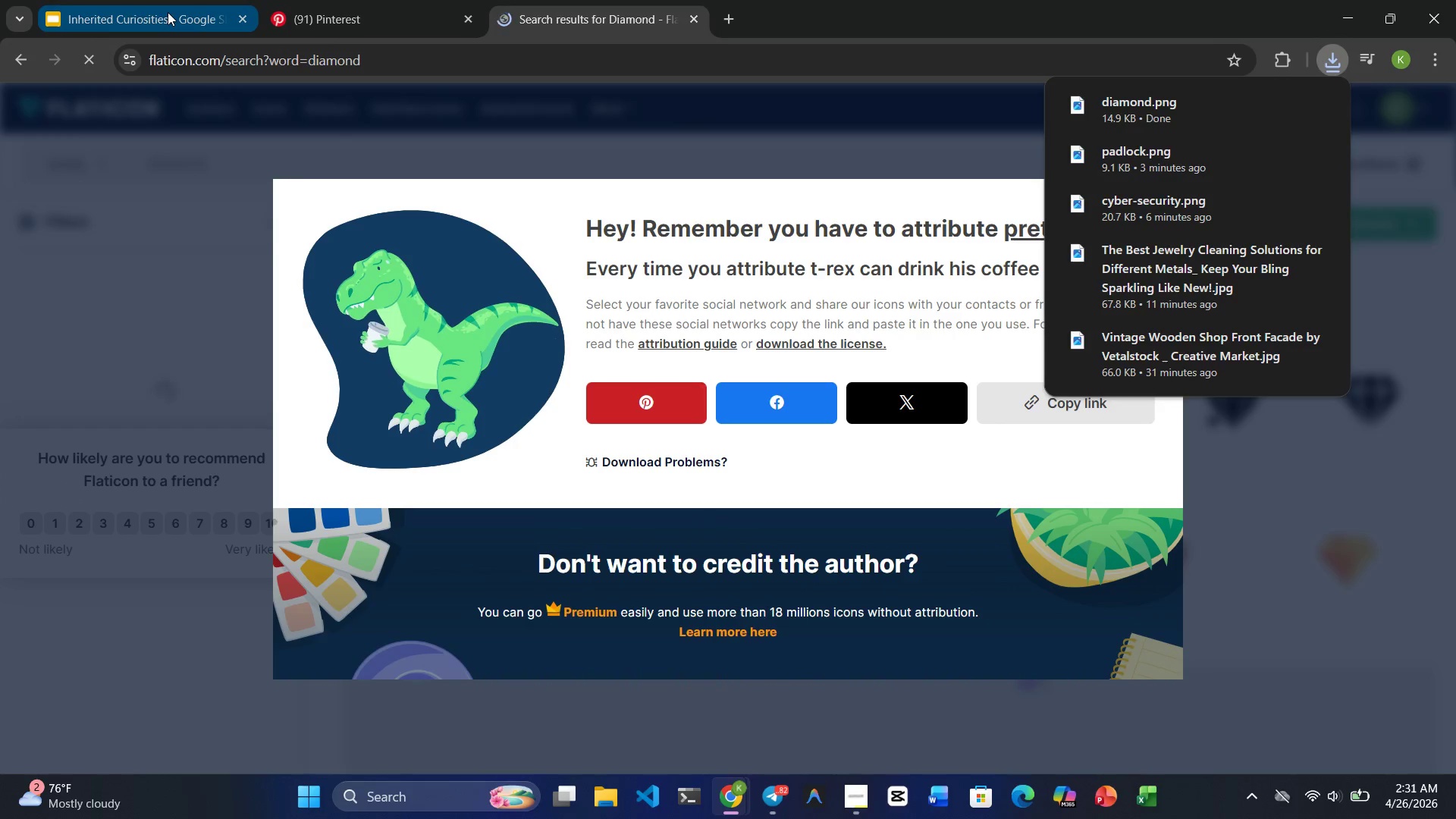 
left_click([168, 12])
 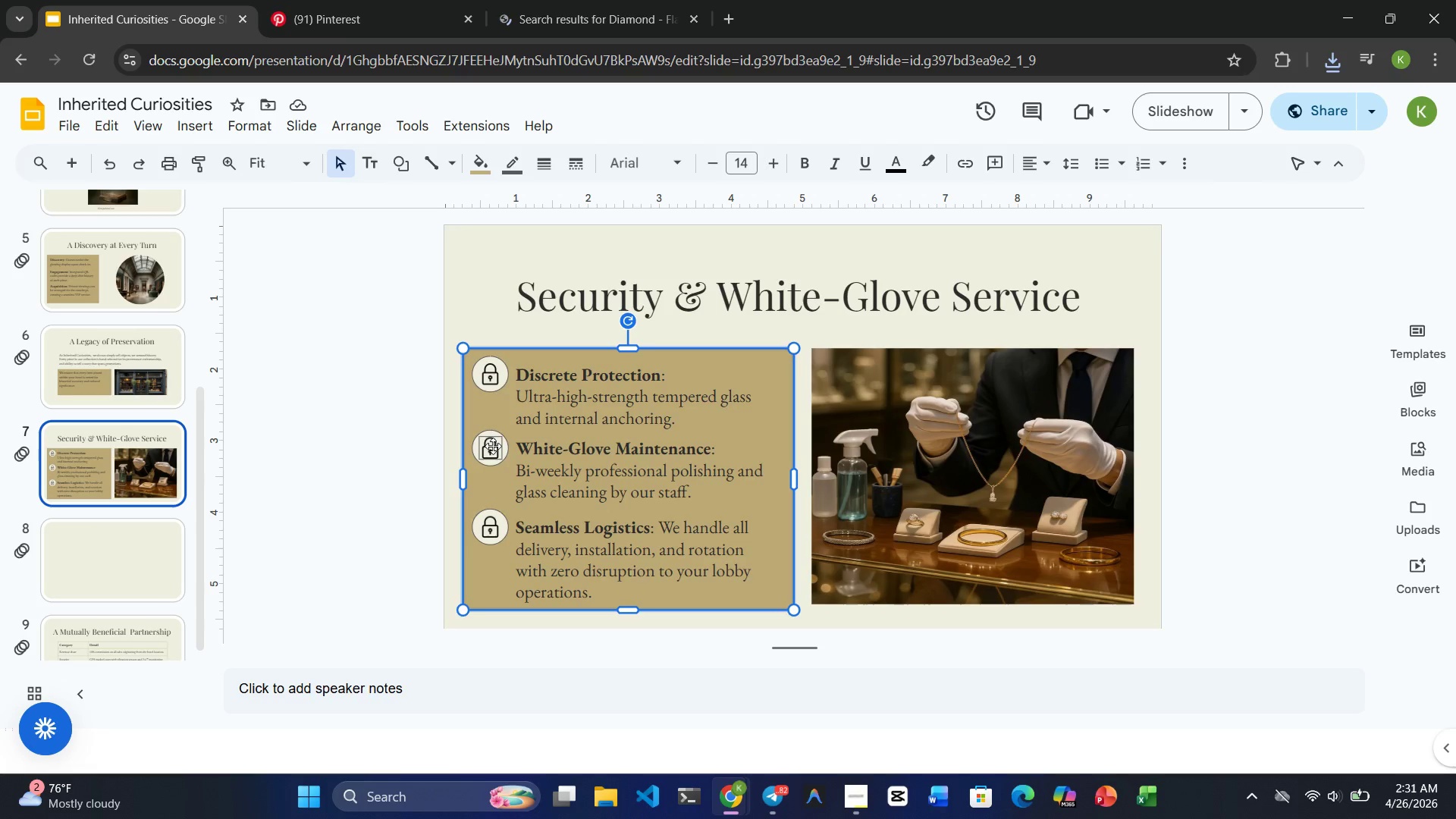 
left_click([492, 450])
 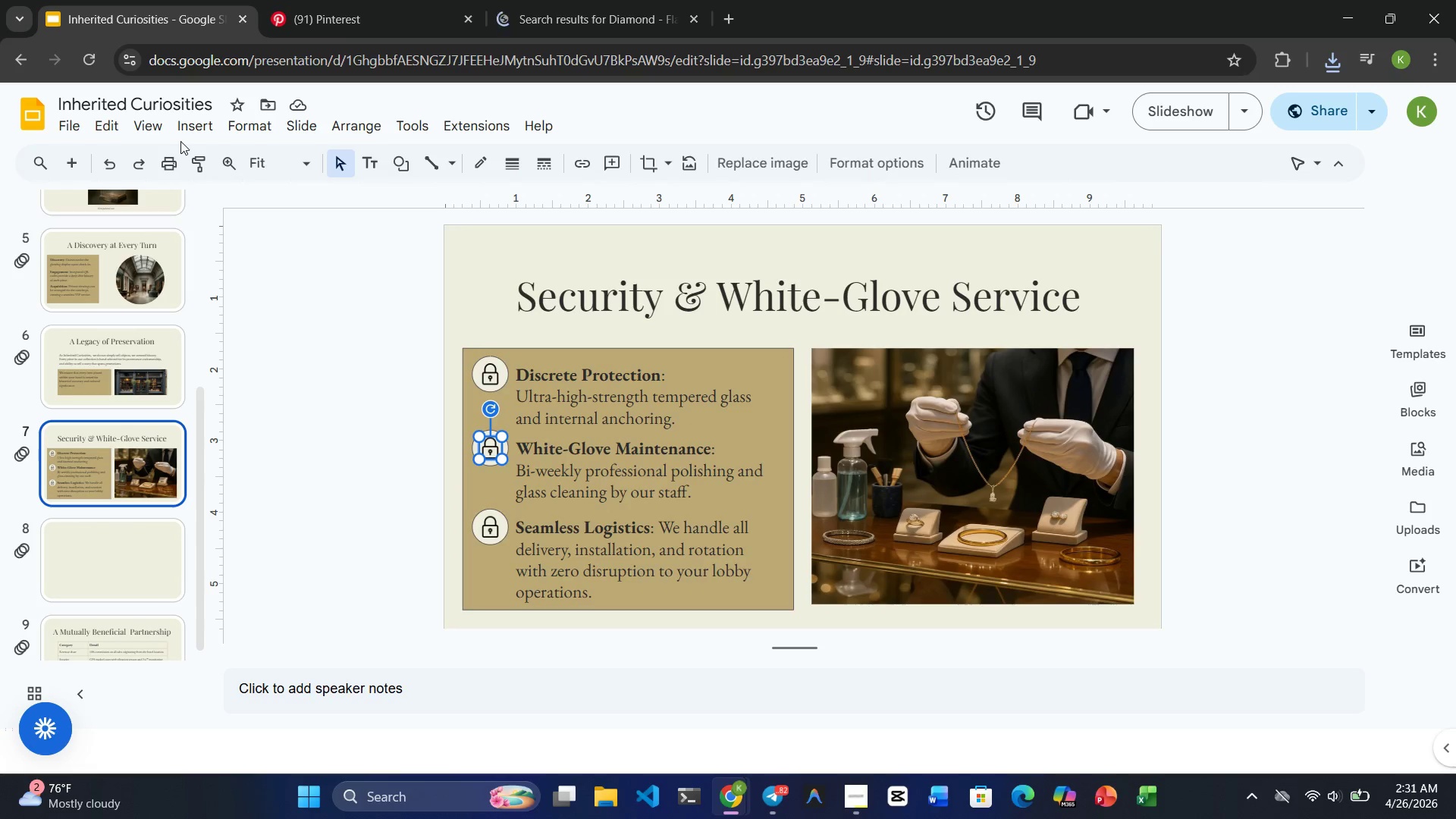 
left_click([193, 127])
 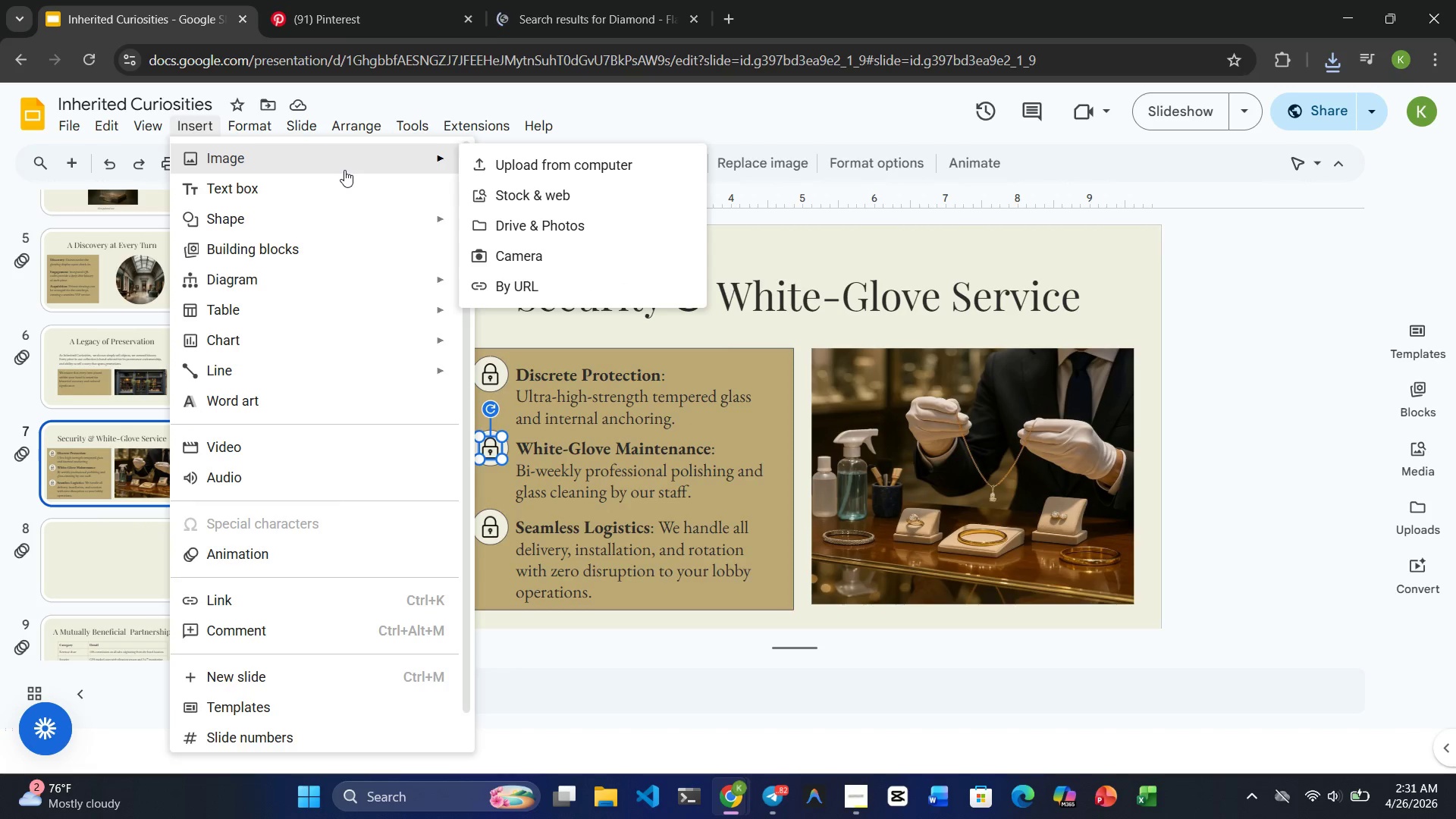 
left_click([593, 170])
 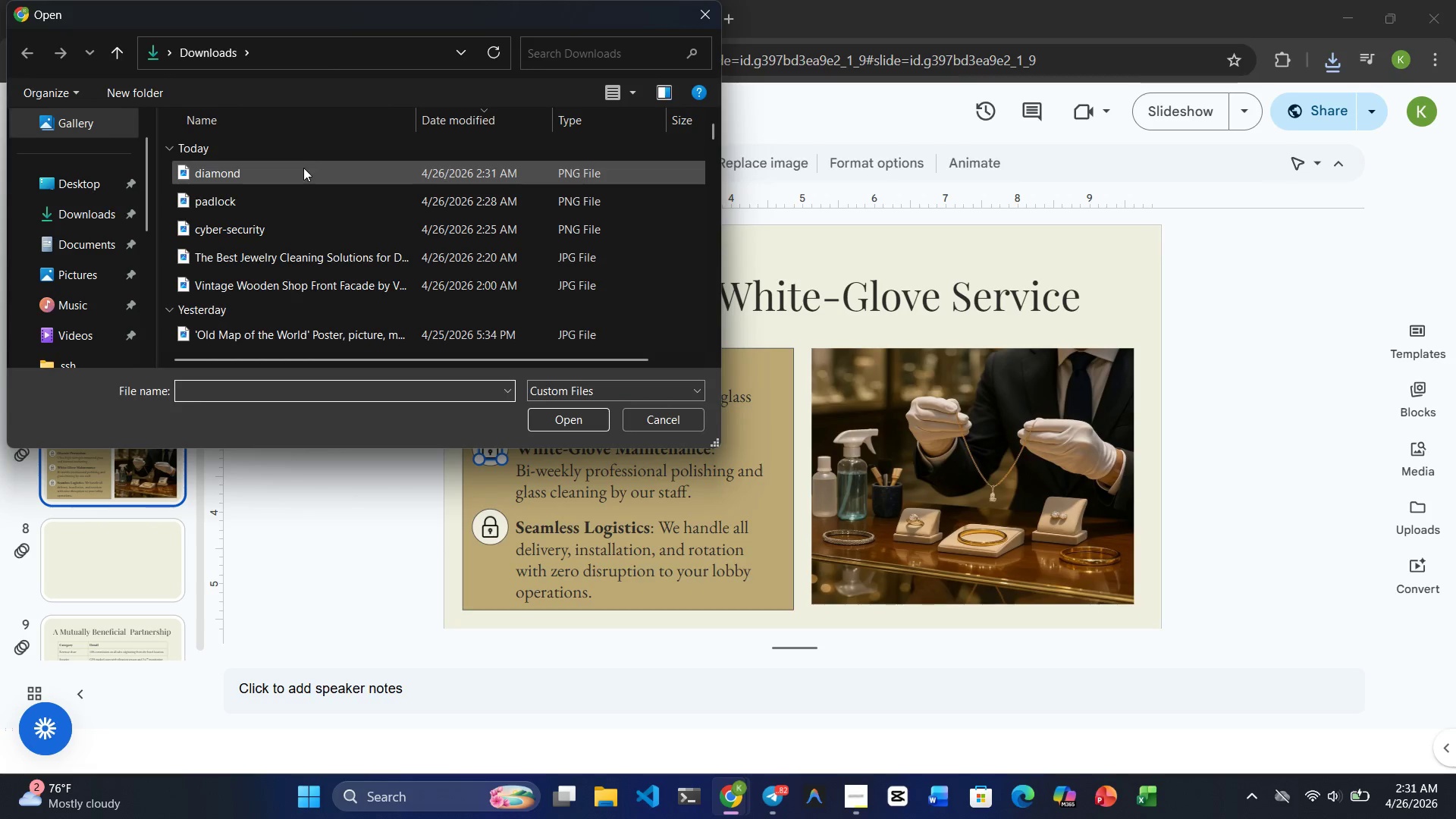 
left_click([262, 175])
 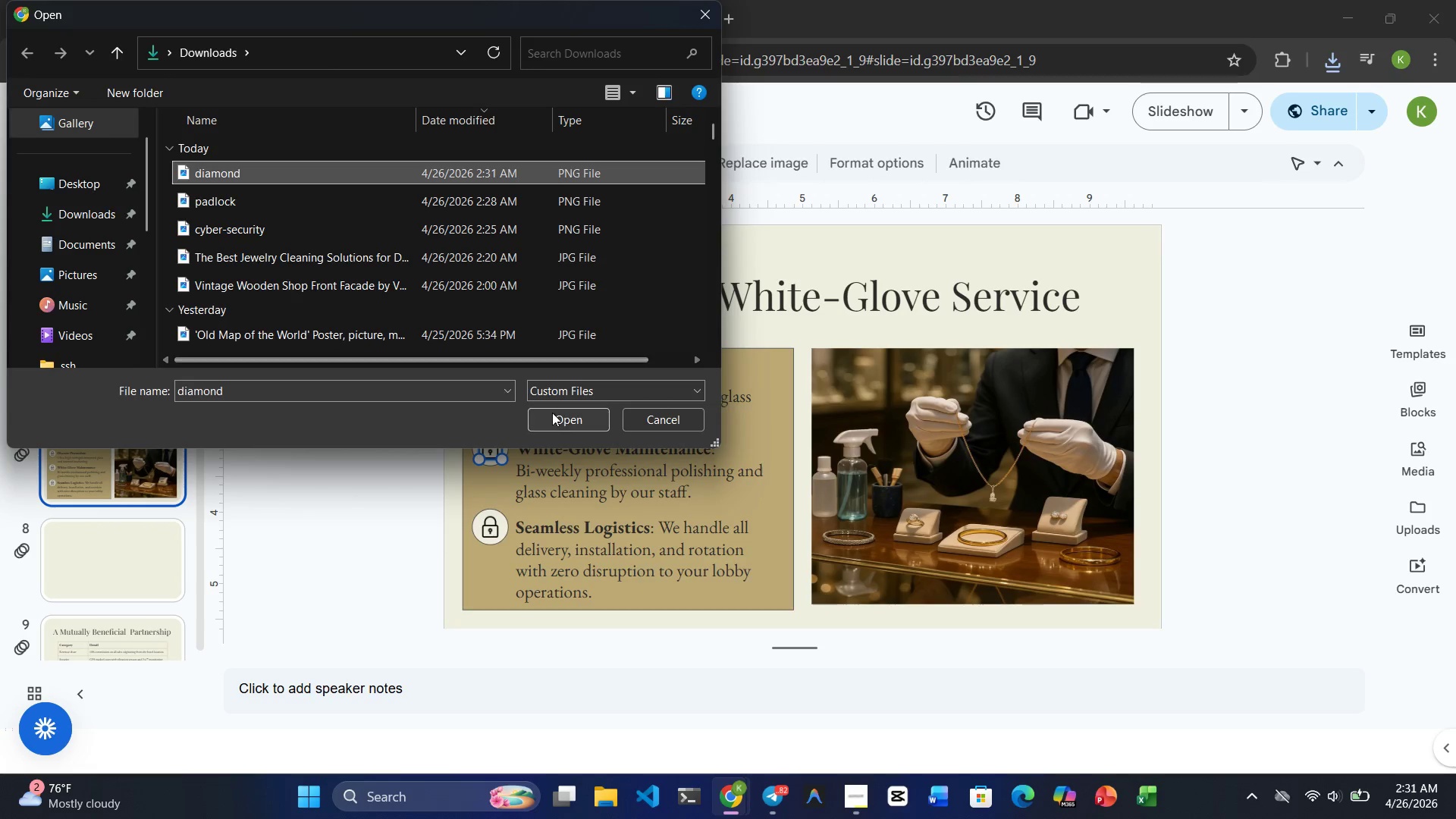 
left_click([557, 414])
 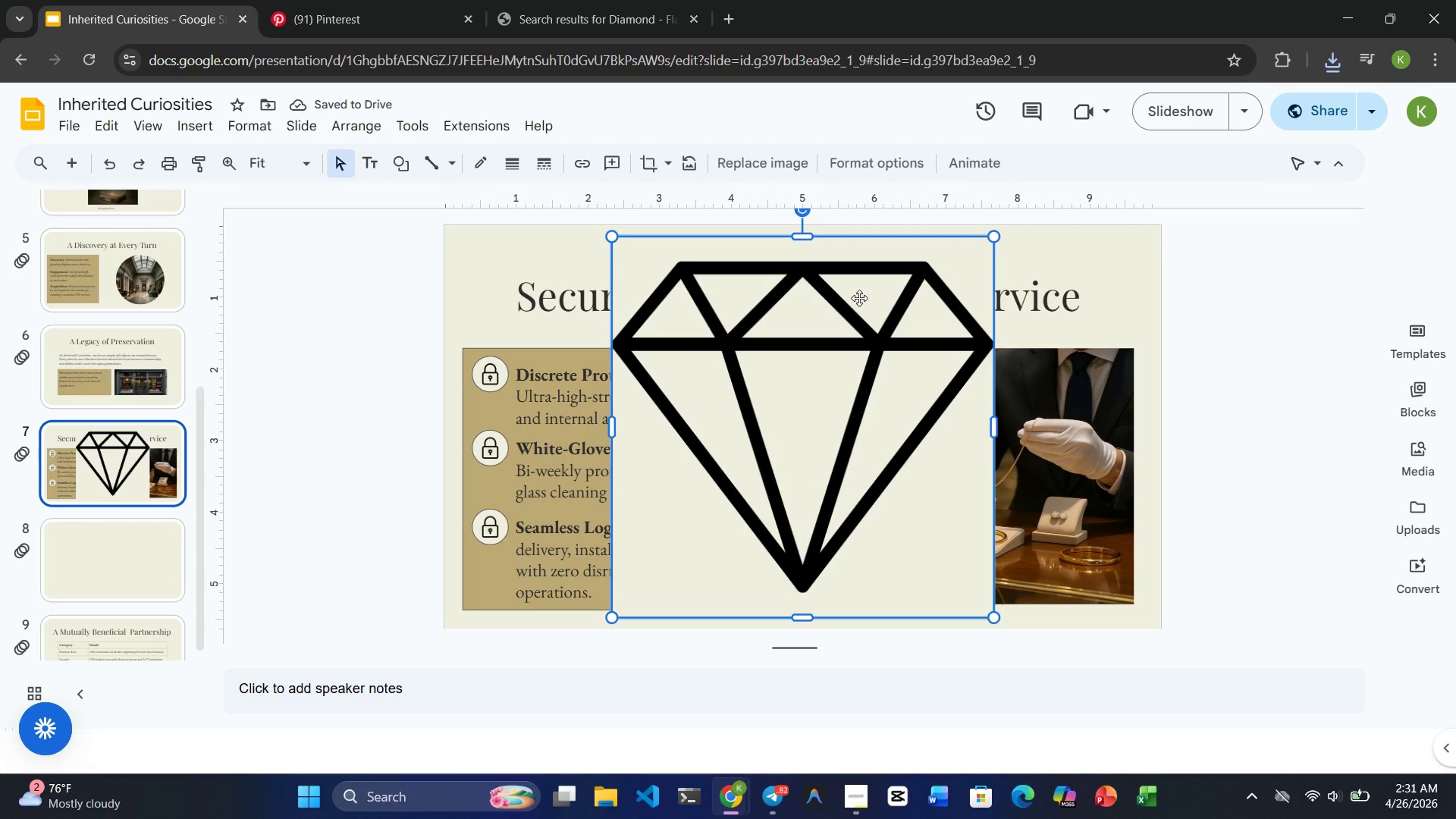 
key(Delete)
 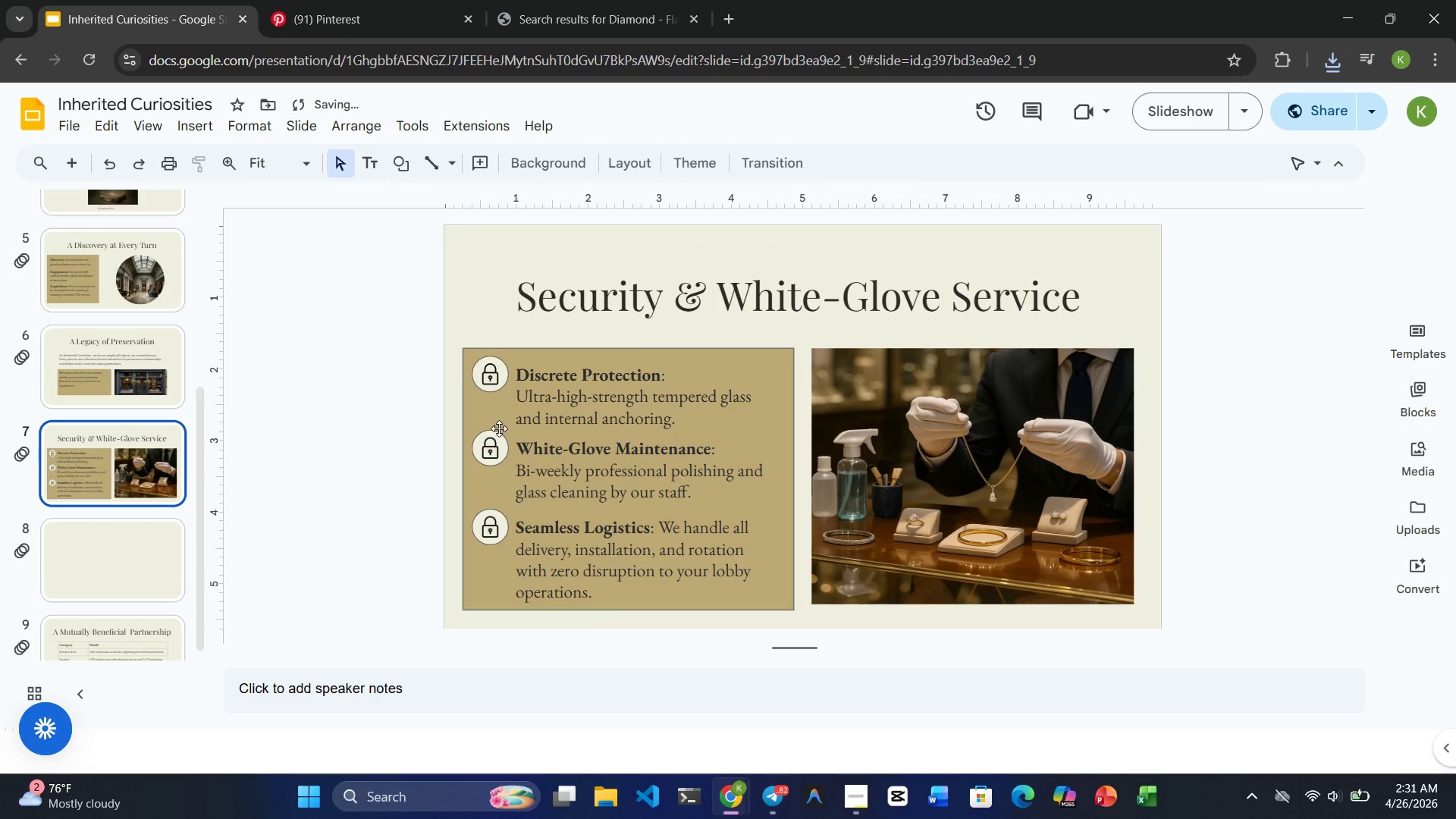 
left_click([495, 442])
 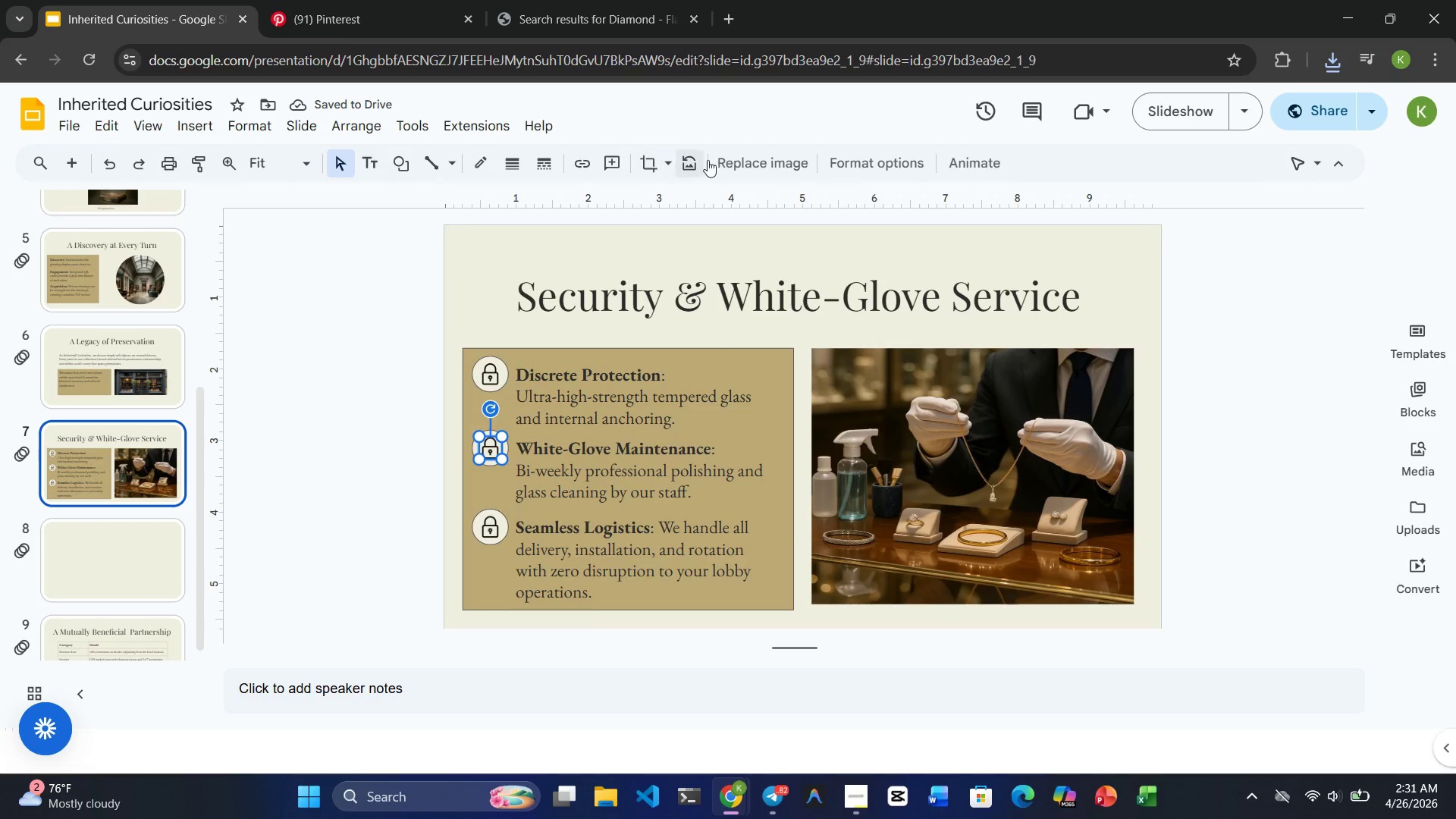 
left_click([749, 160])
 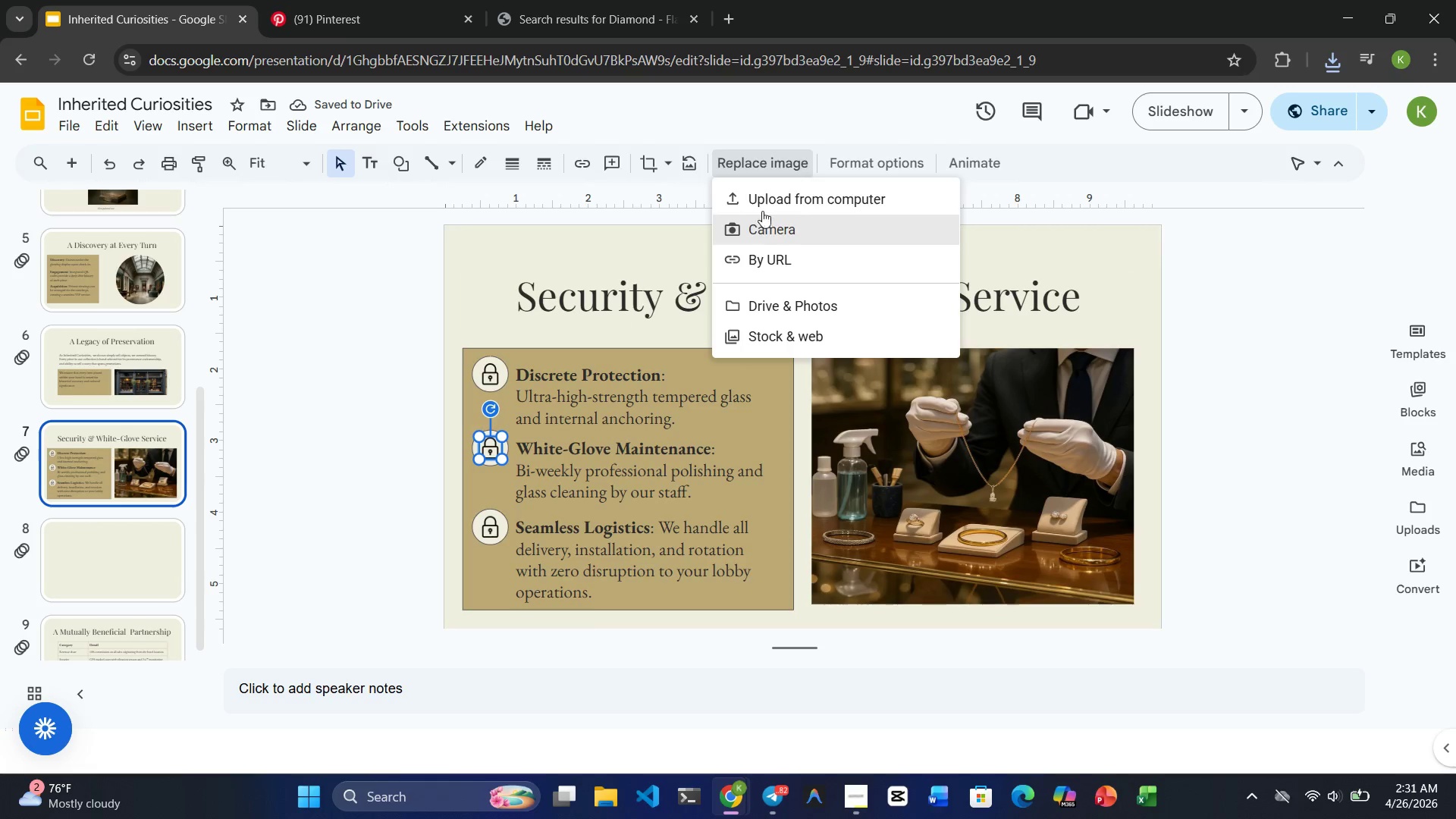 
left_click([774, 191])
 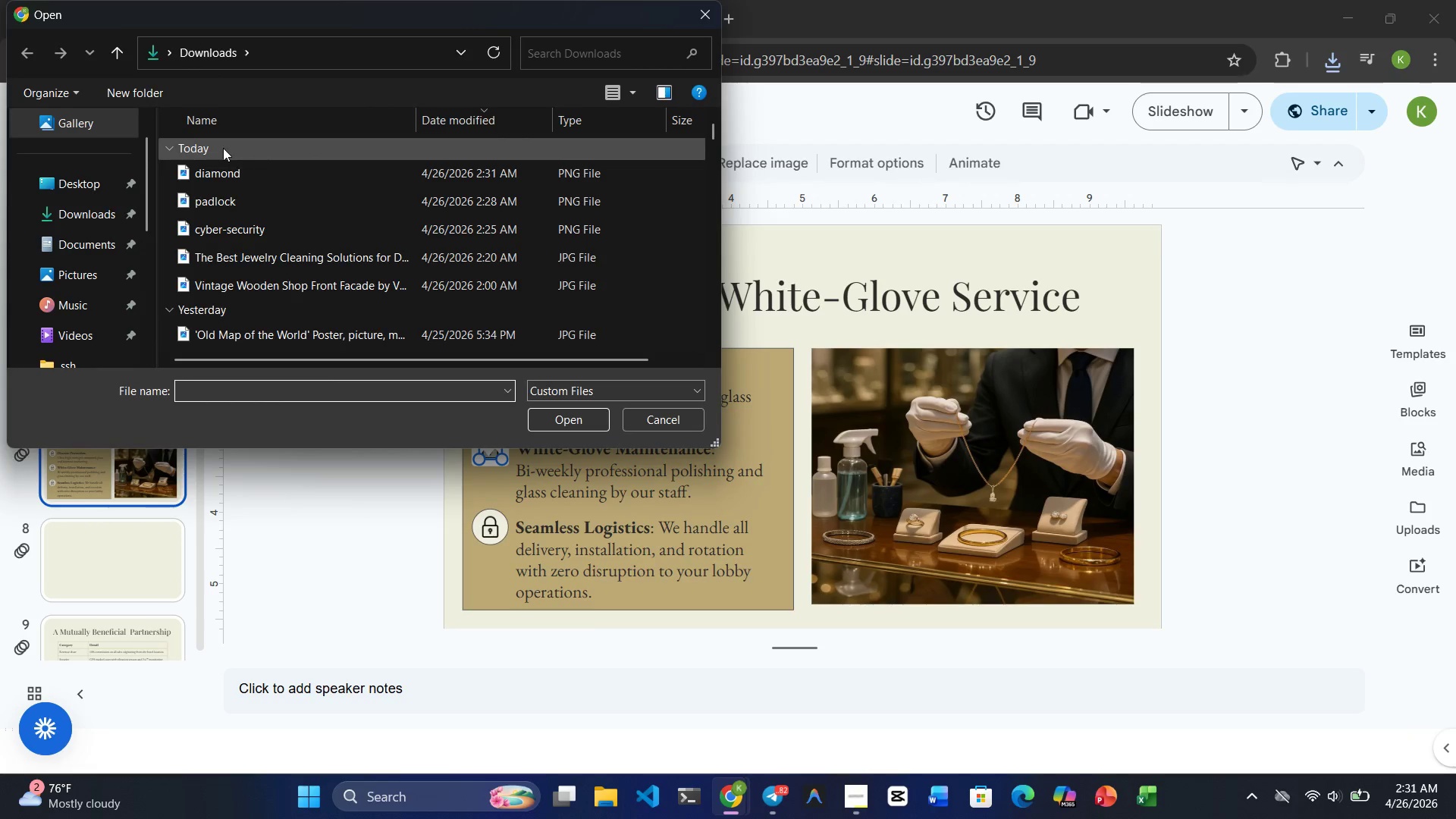 
left_click([203, 165])
 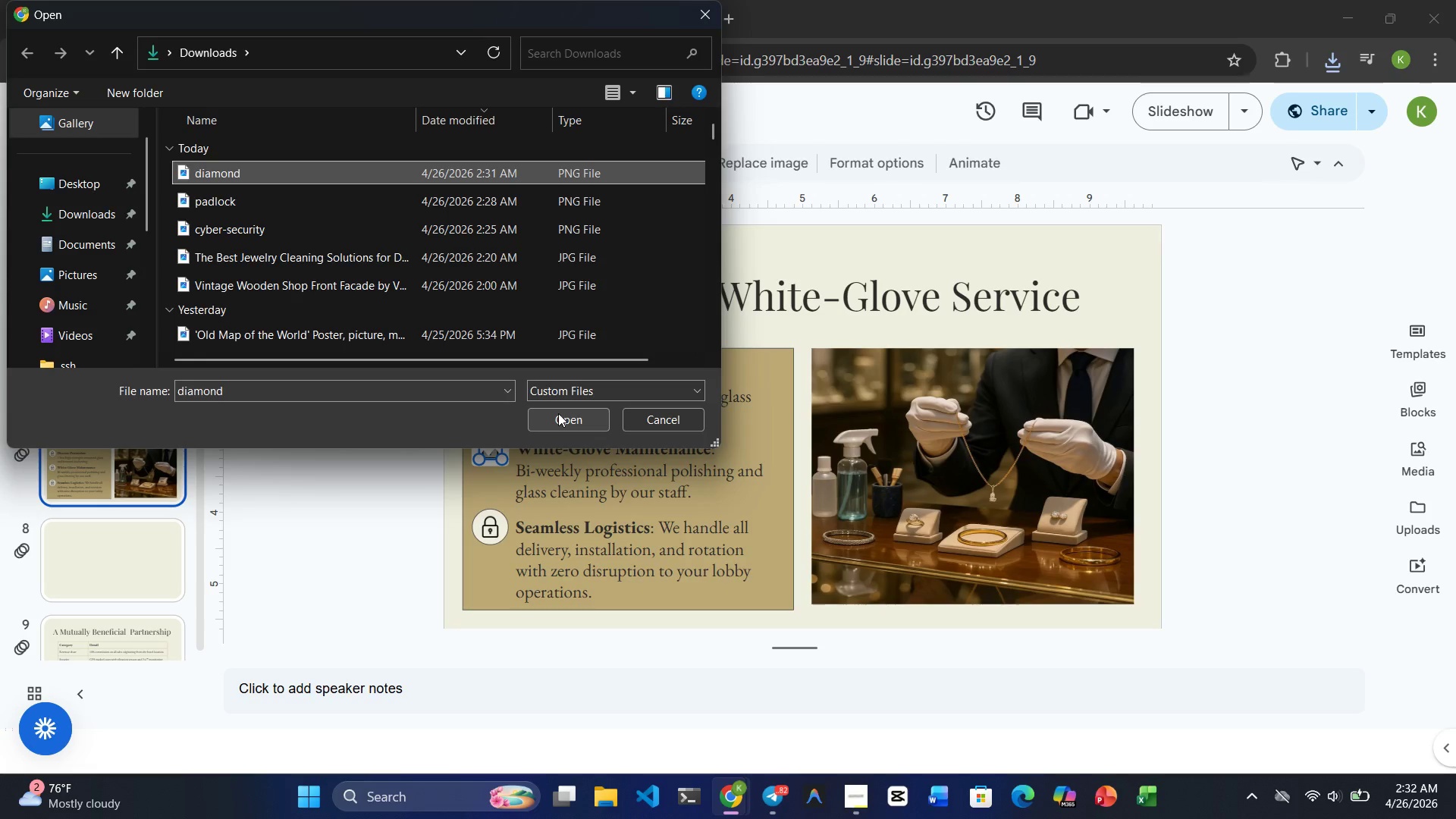 
left_click([575, 425])
 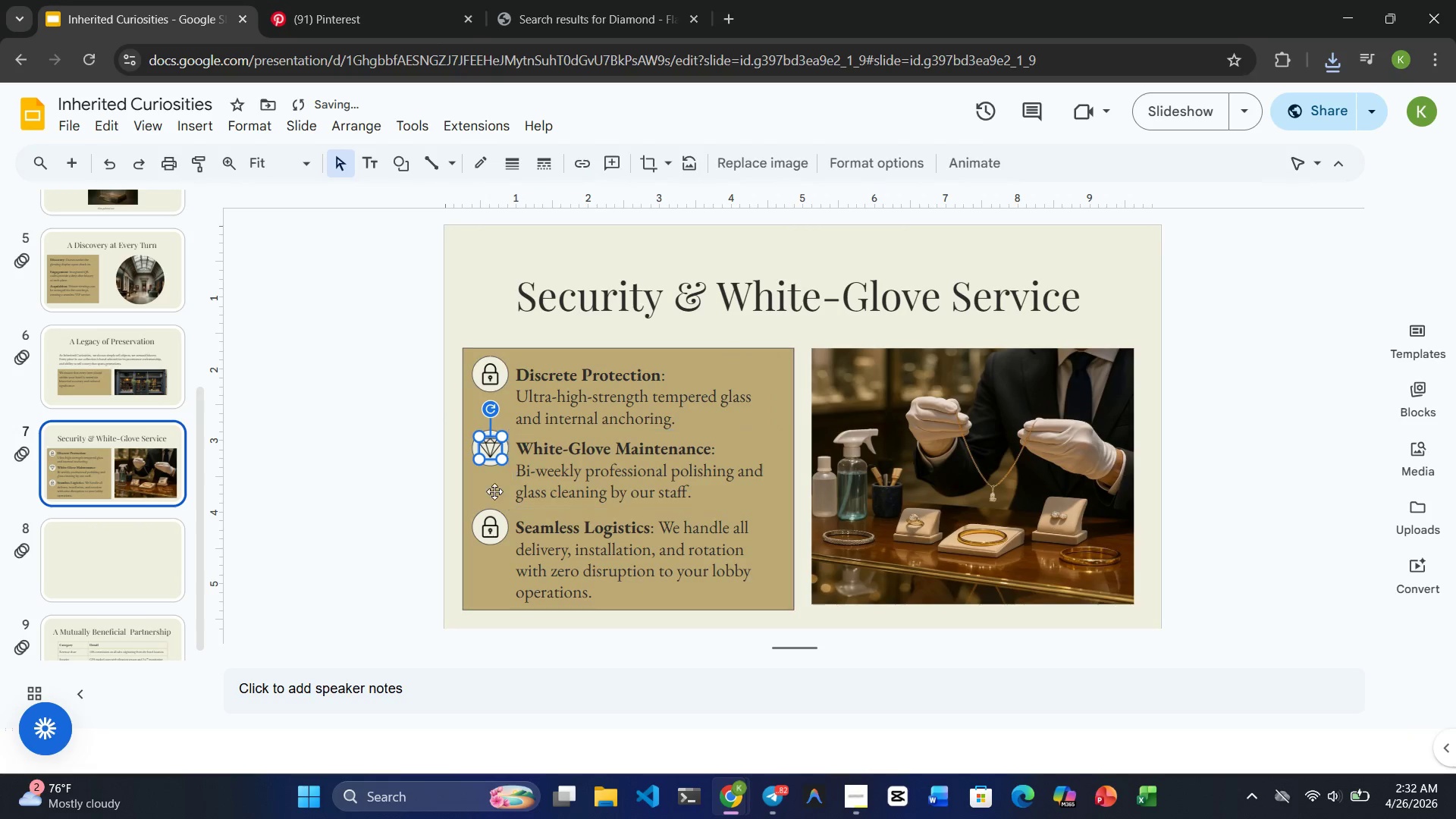 
left_click([485, 493])
 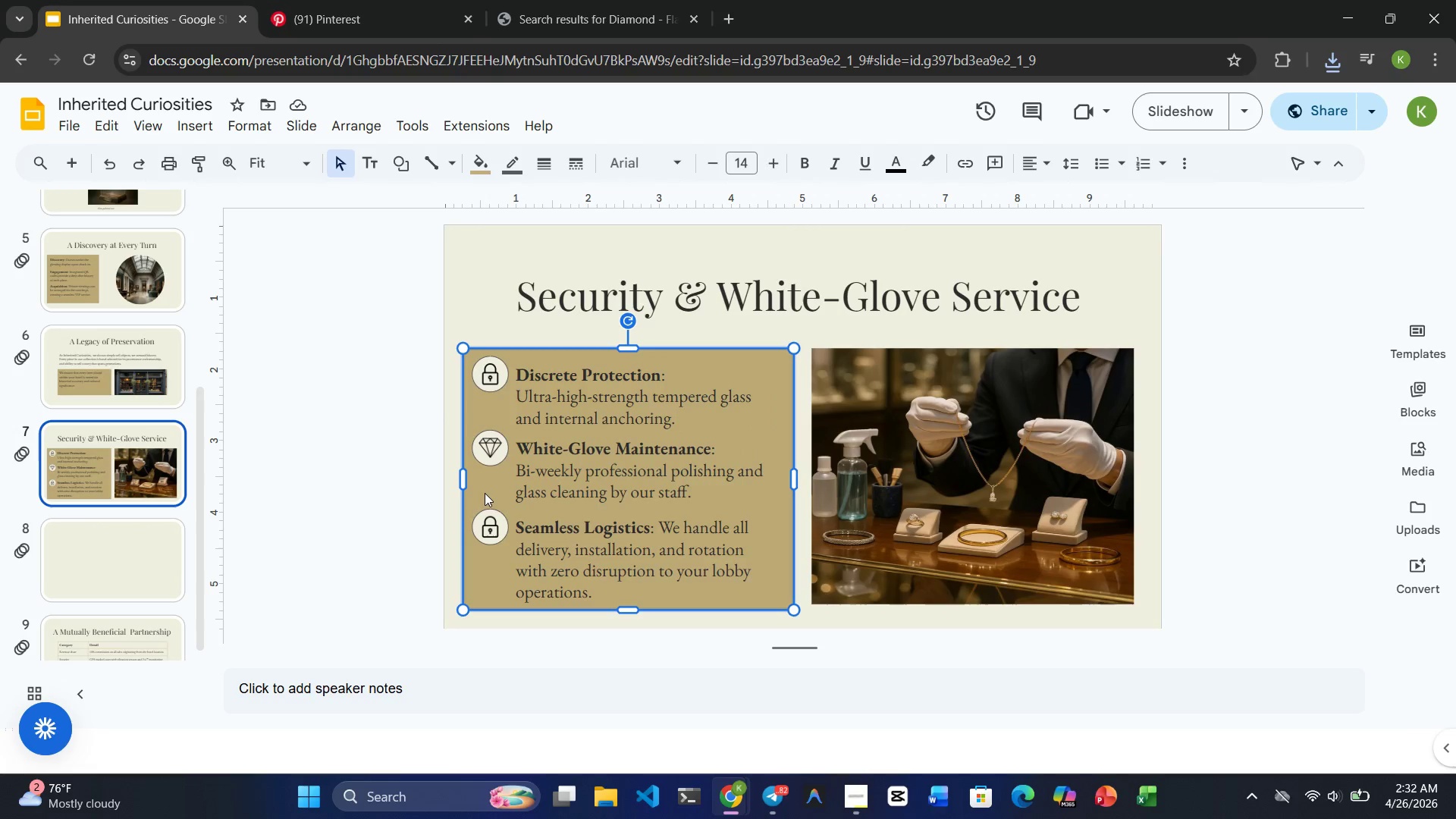 
wait(5.41)
 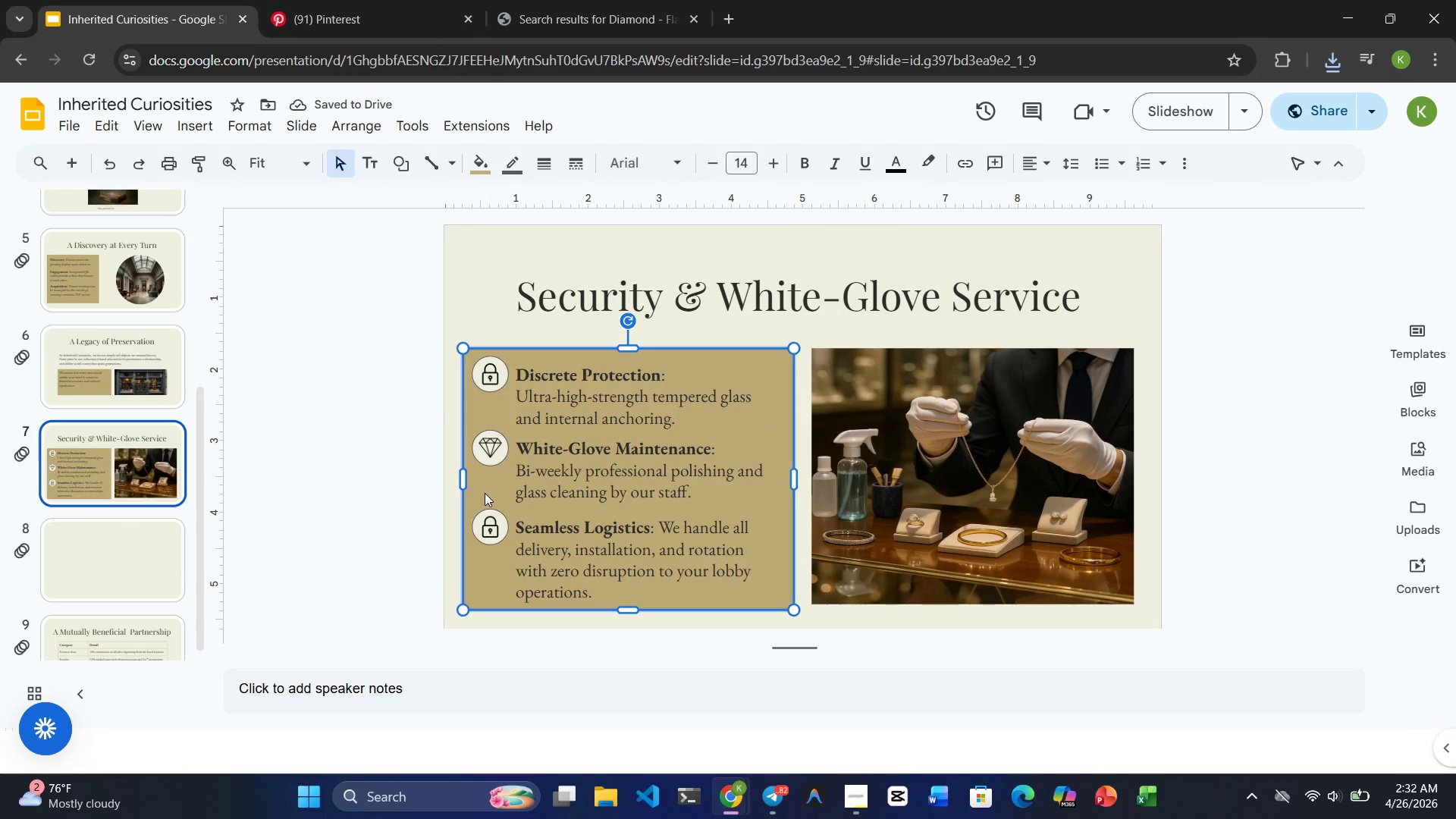 
left_click([487, 525])
 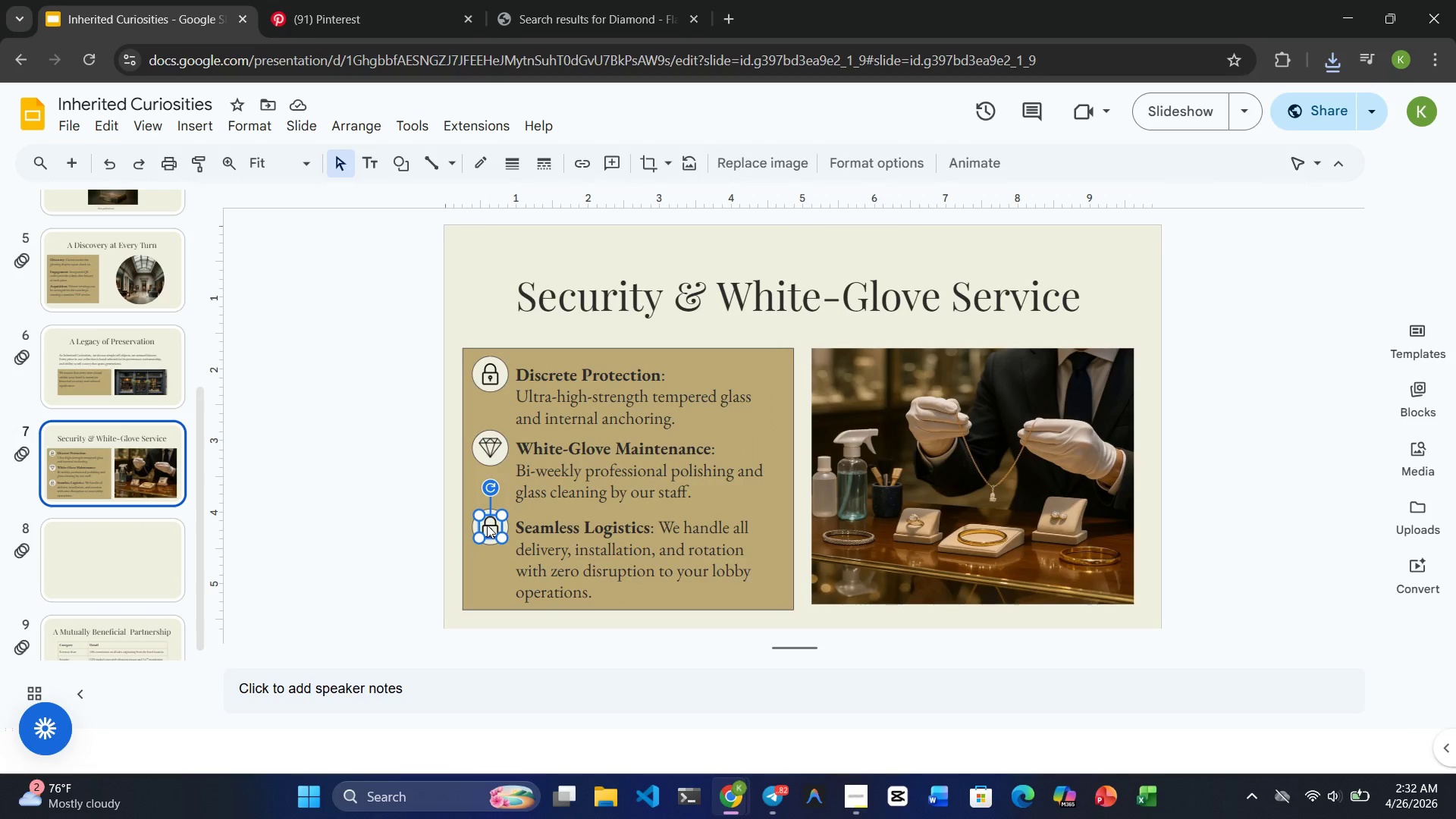 
wait(5.31)
 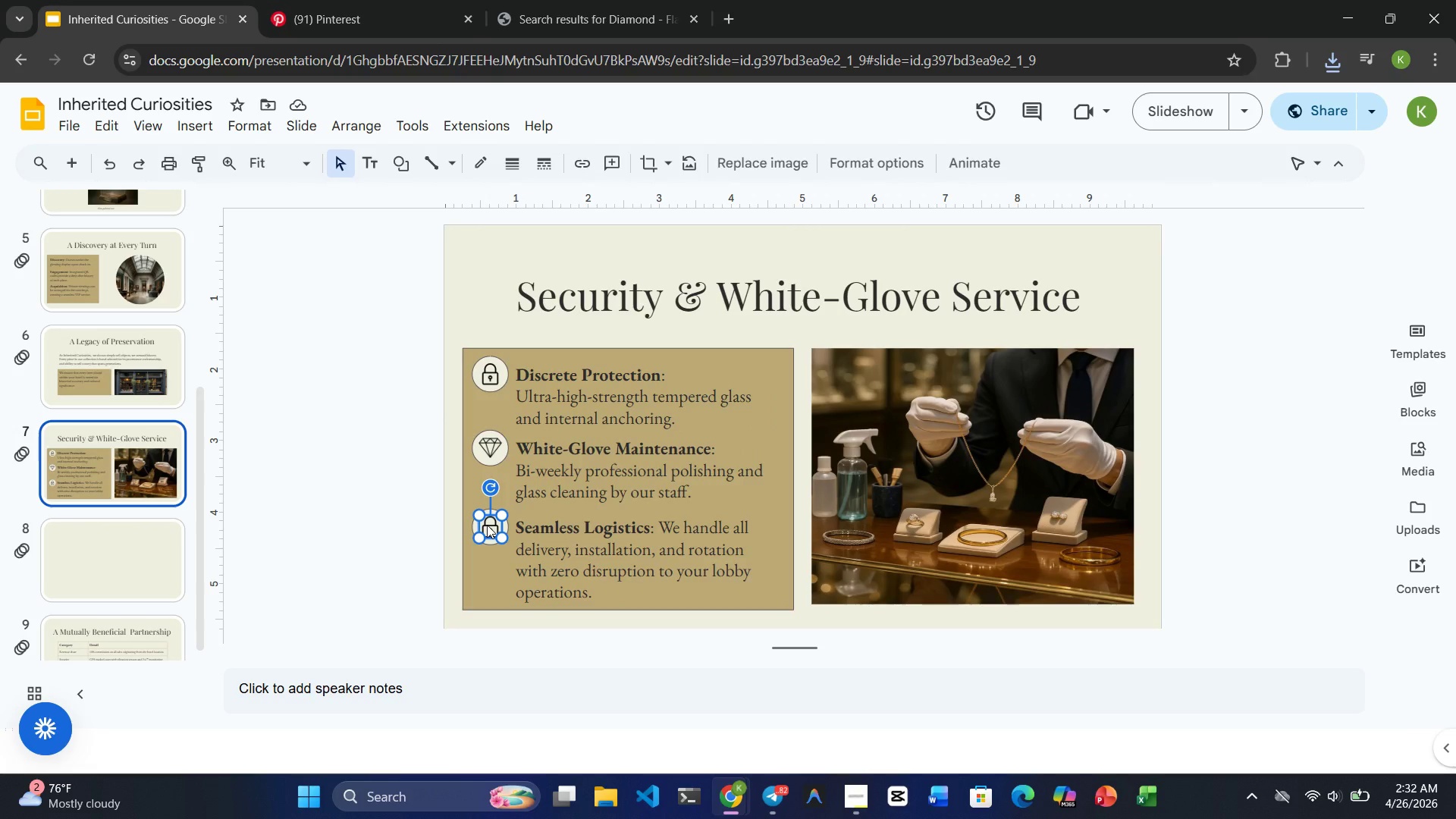 
left_click([560, 18])
 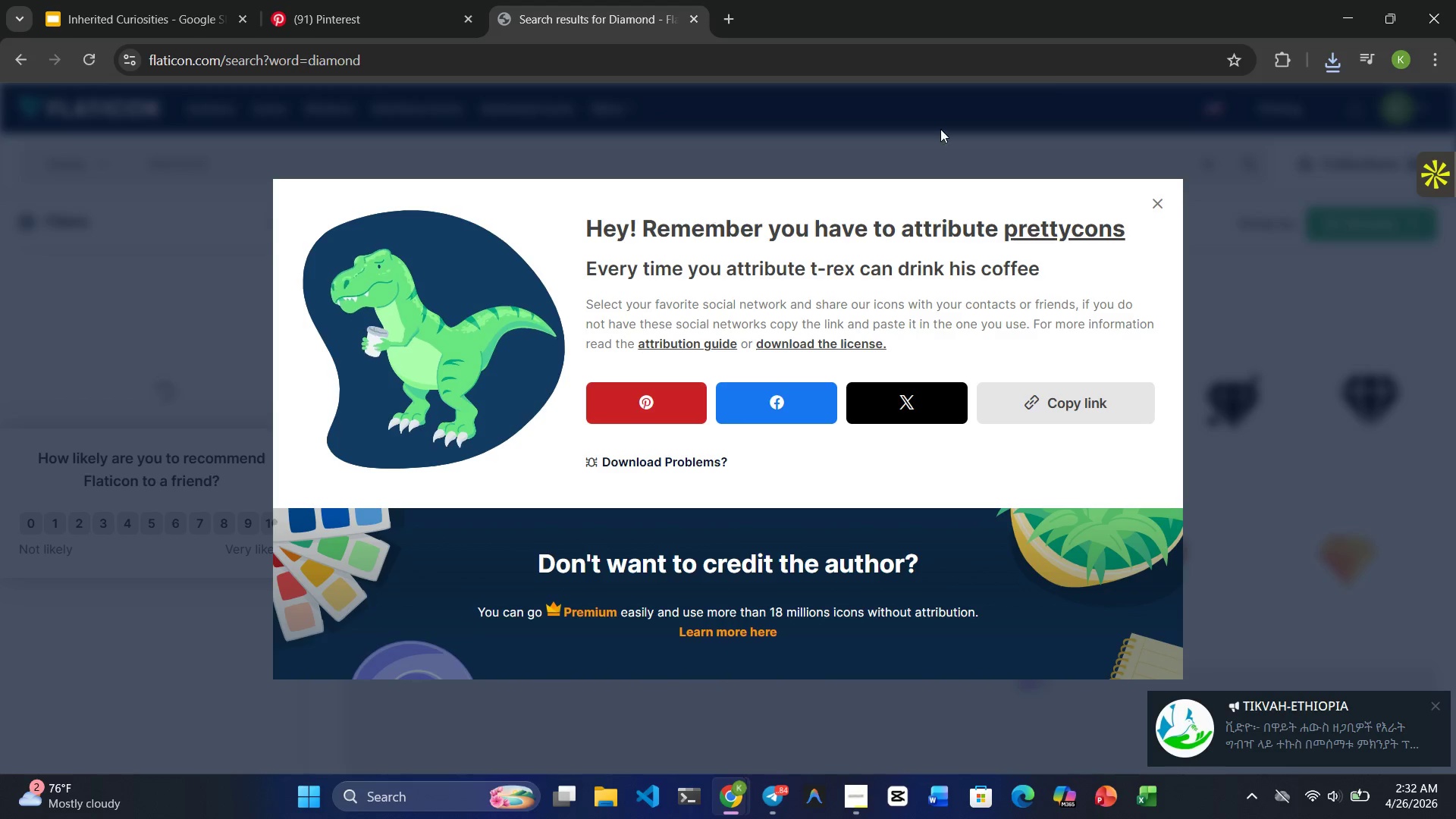 
left_click([1150, 199])
 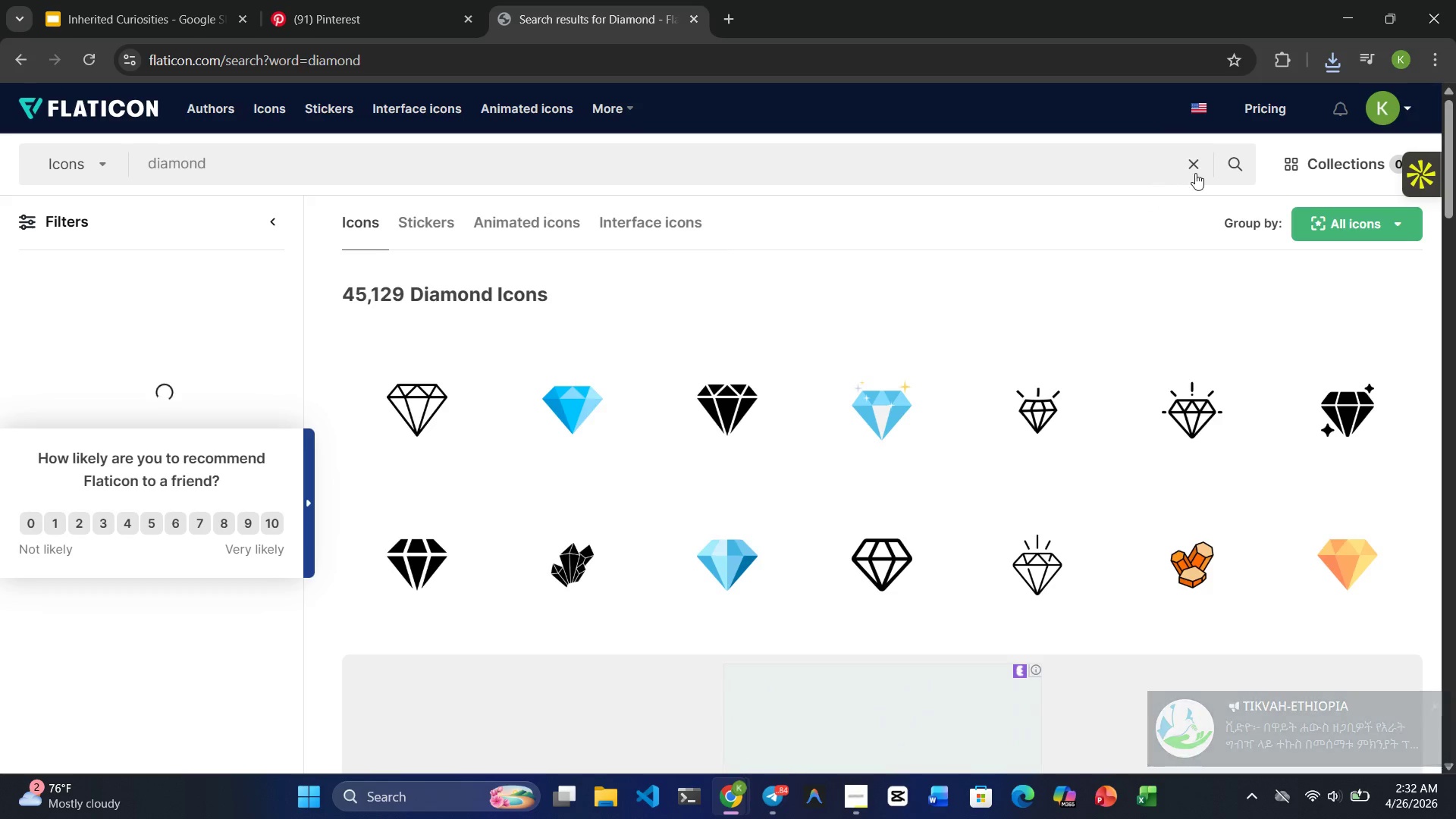 
left_click([1192, 164])
 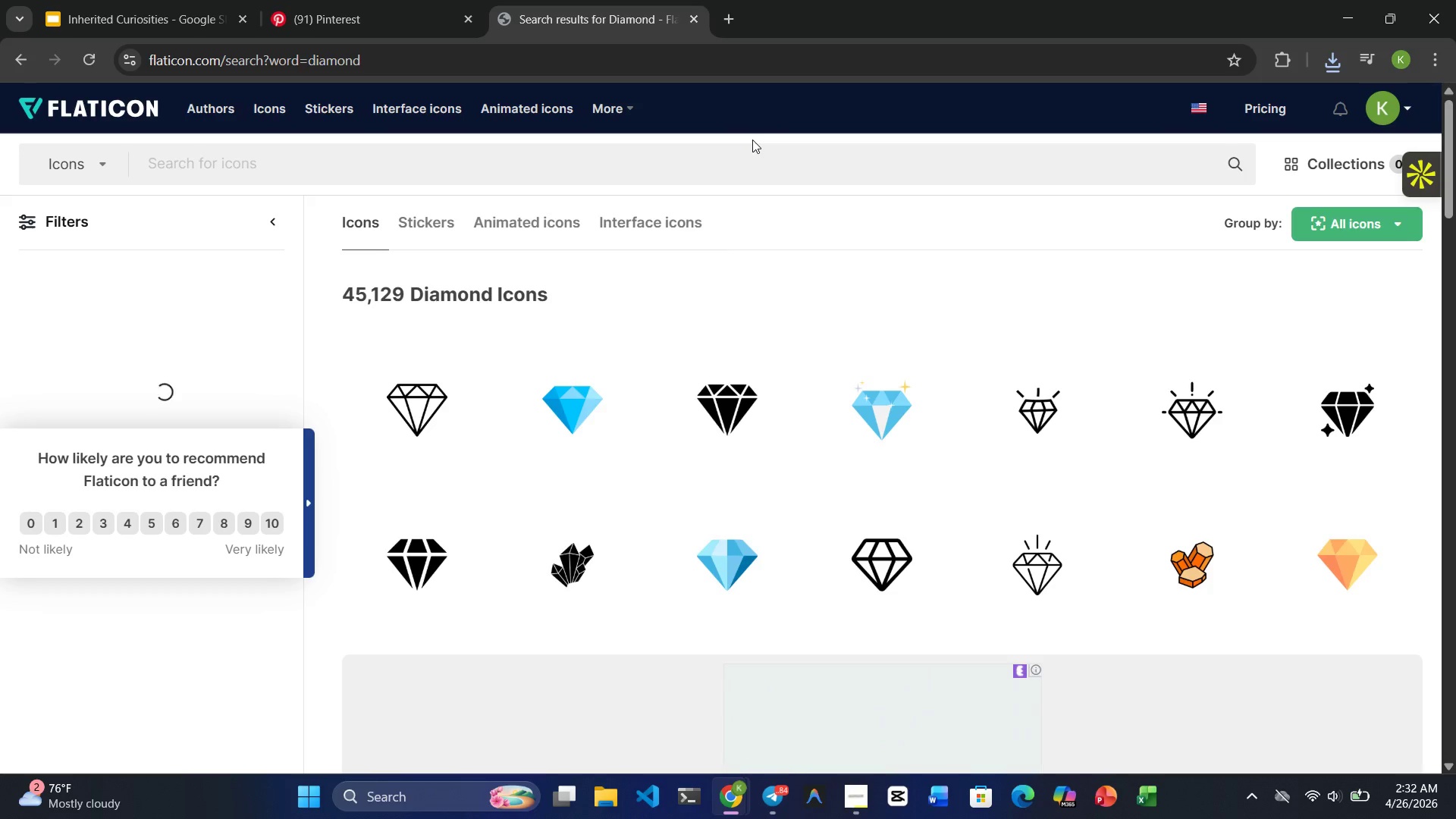 
type(clock)
 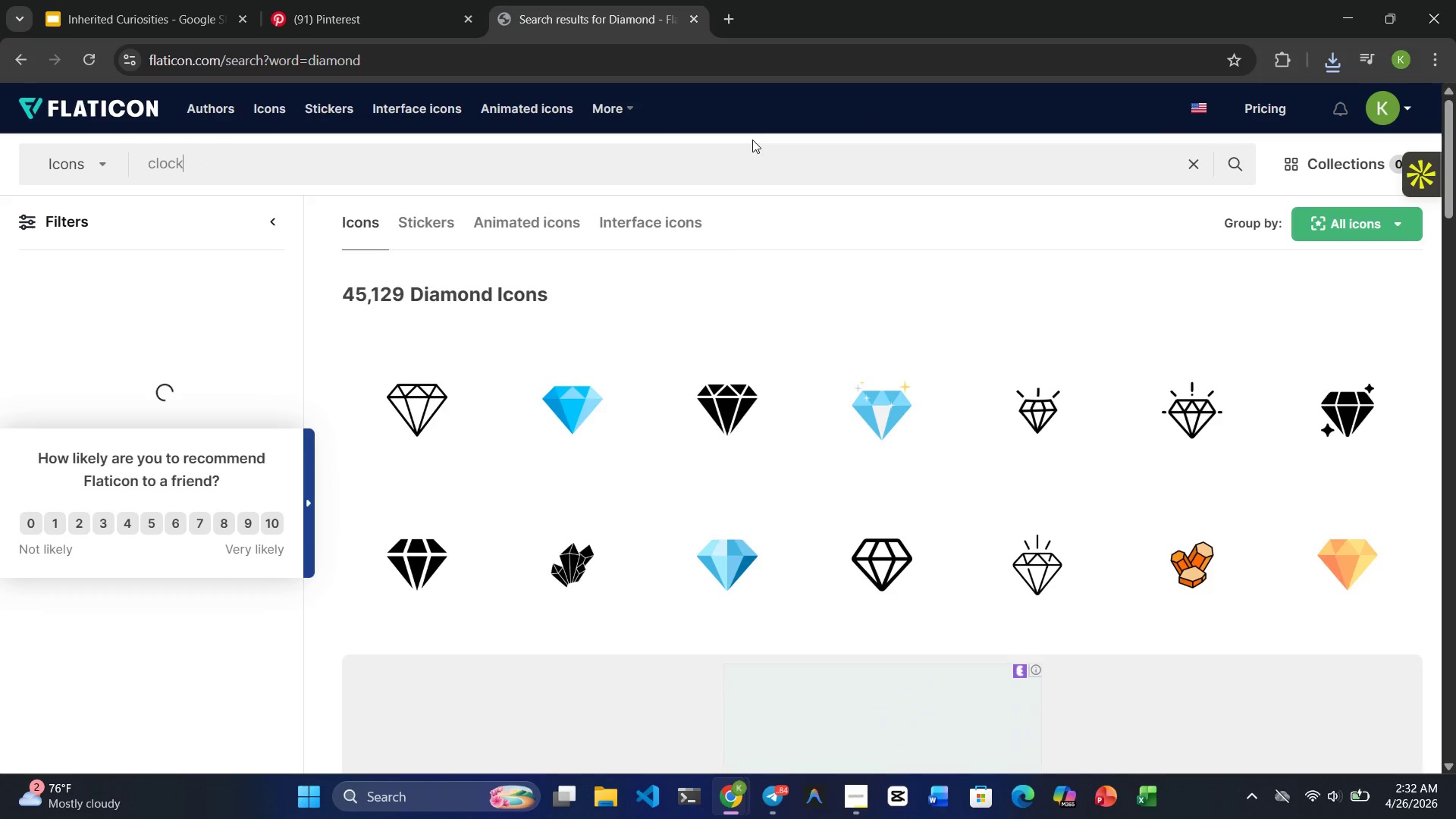 
key(Enter)
 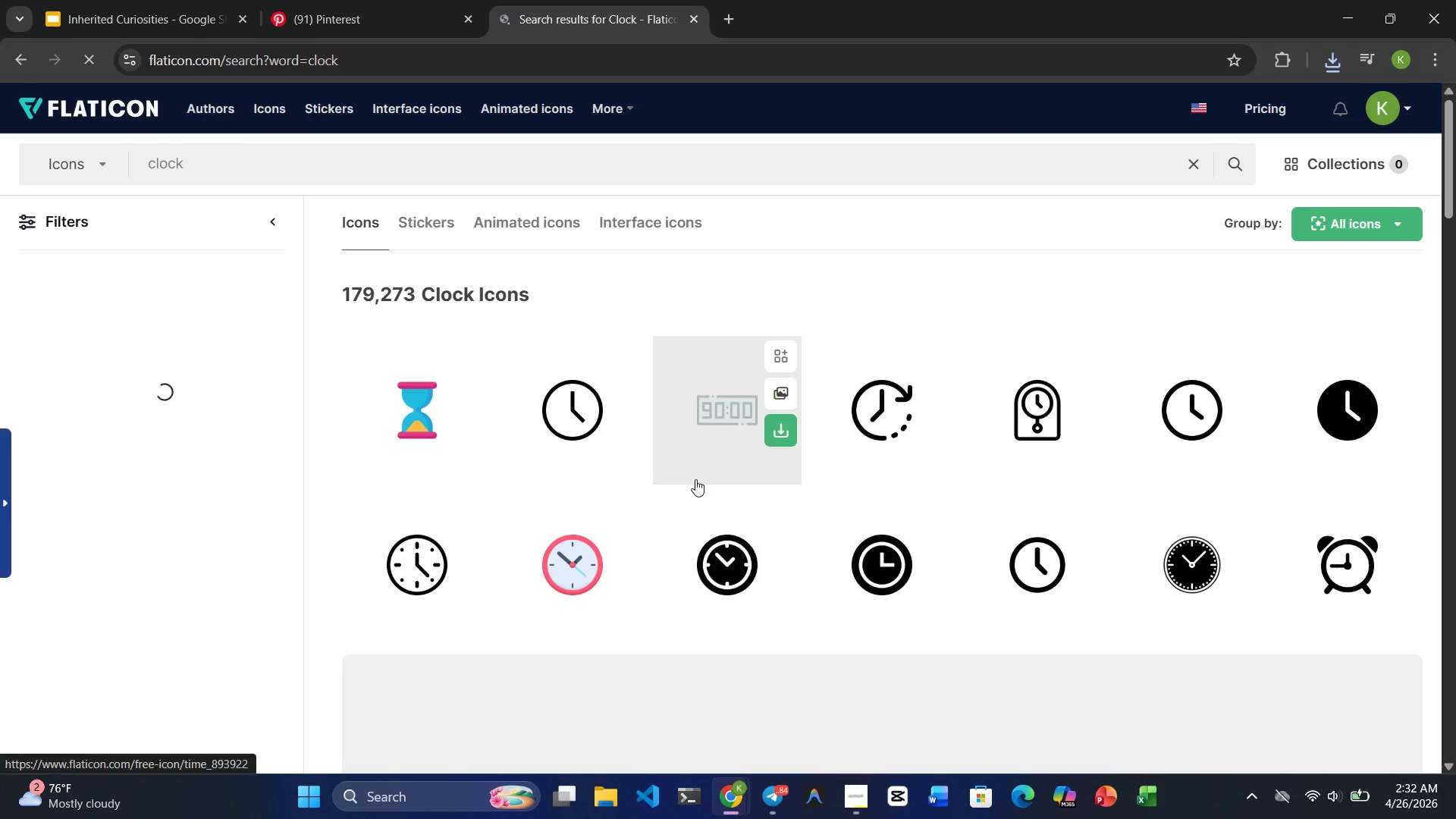 
wait(7.16)
 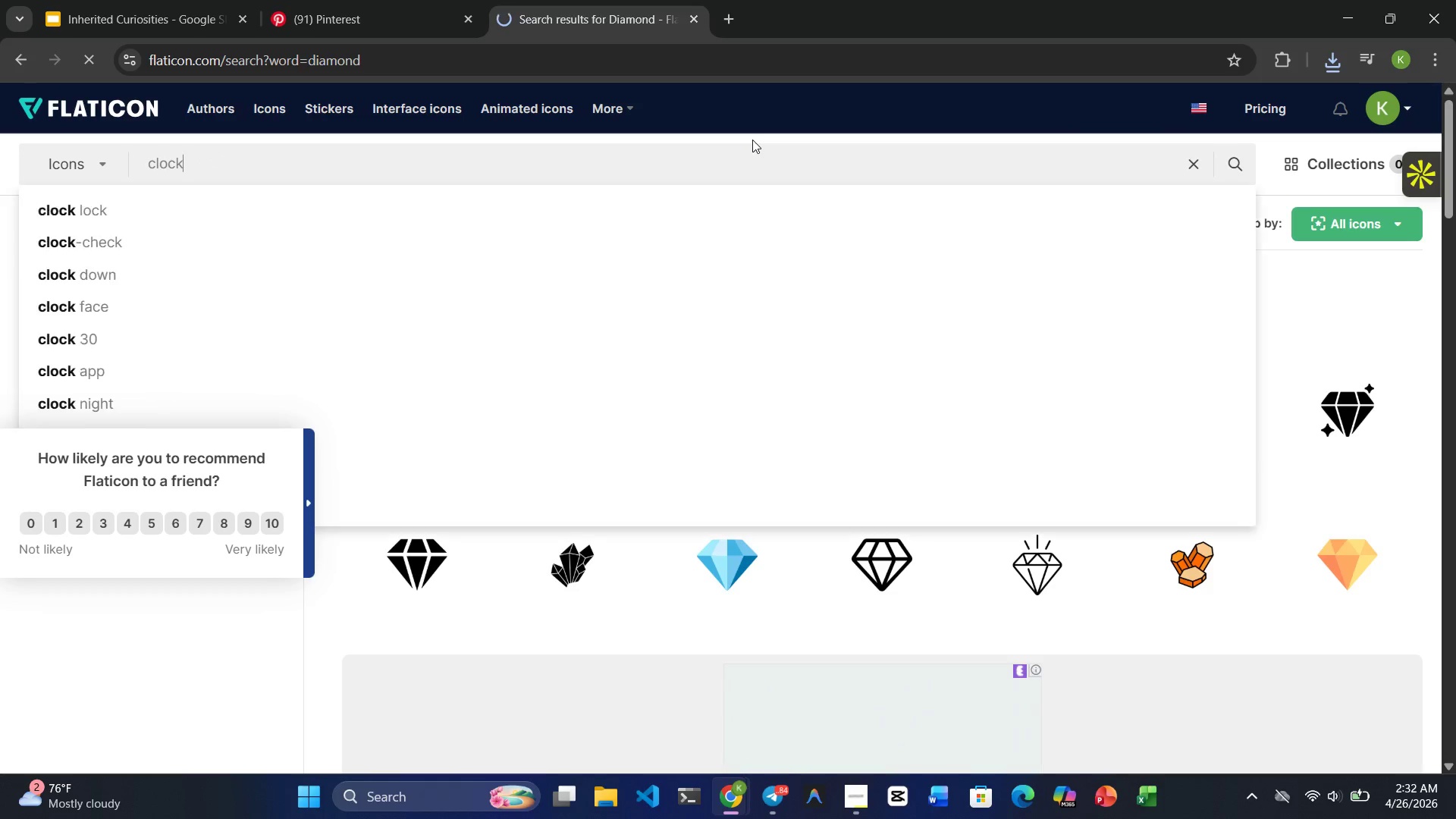 
left_click([628, 435])
 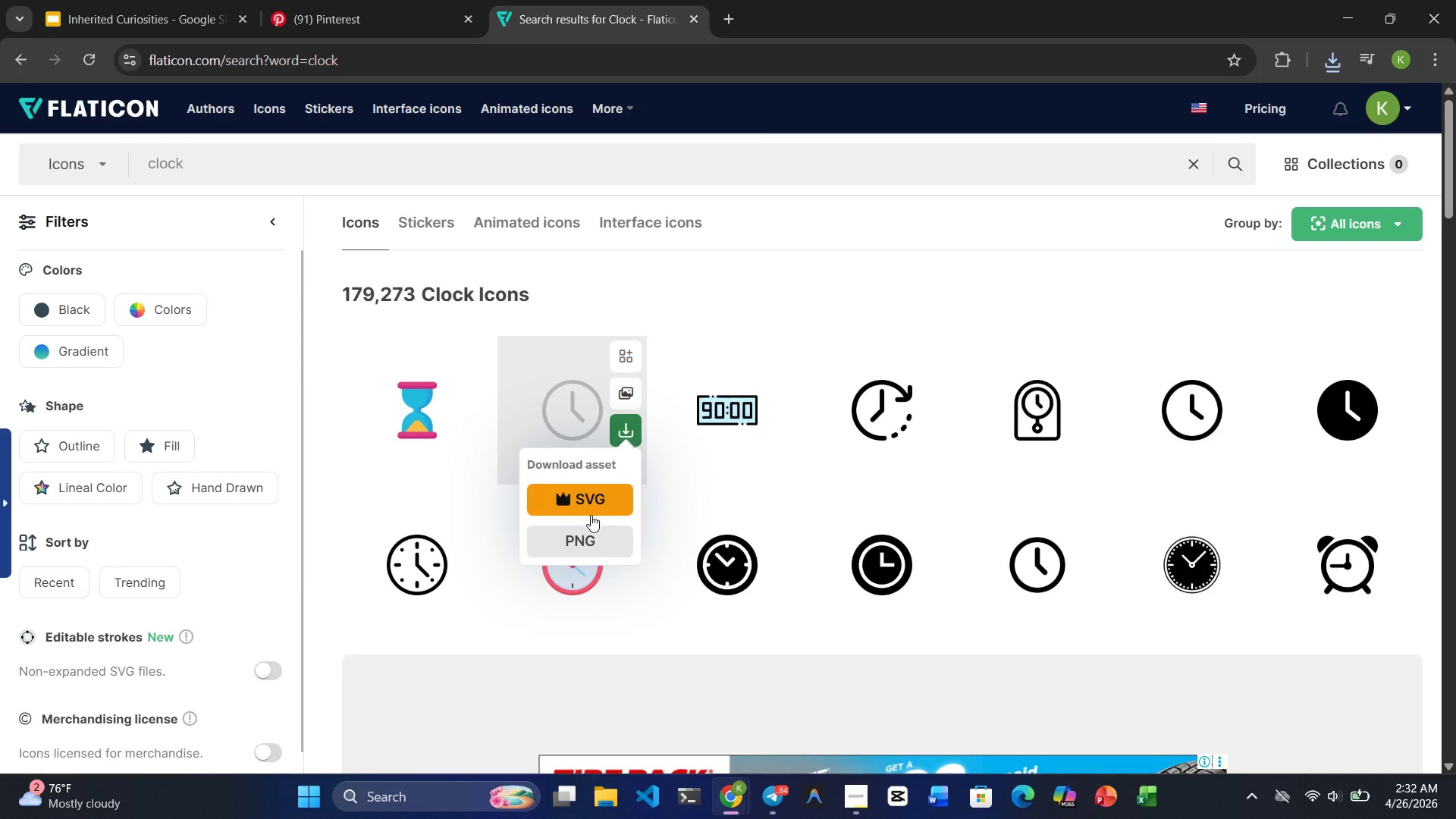 
left_click([561, 537])
 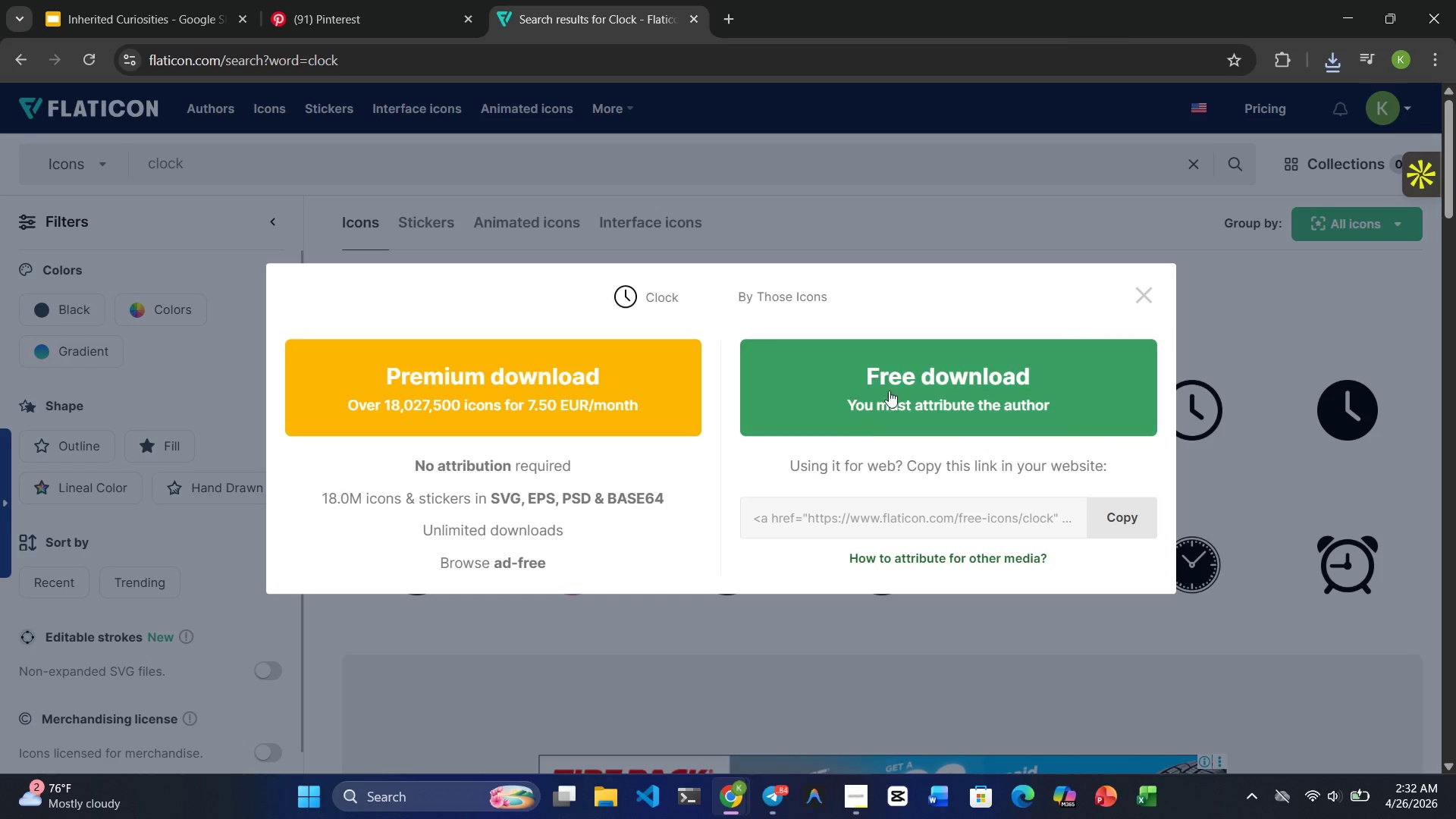 
left_click([912, 372])
 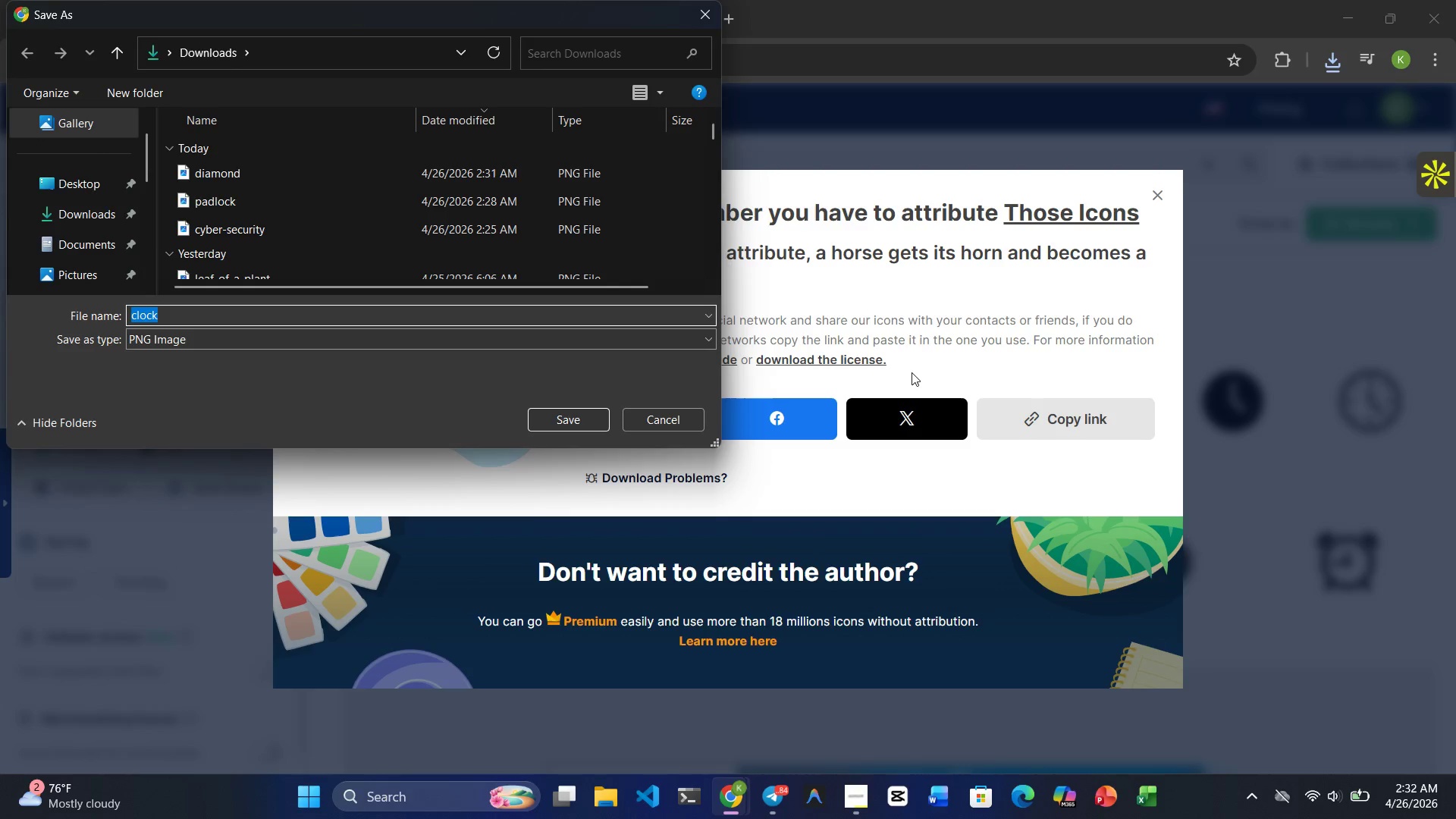 
left_click([557, 429])
 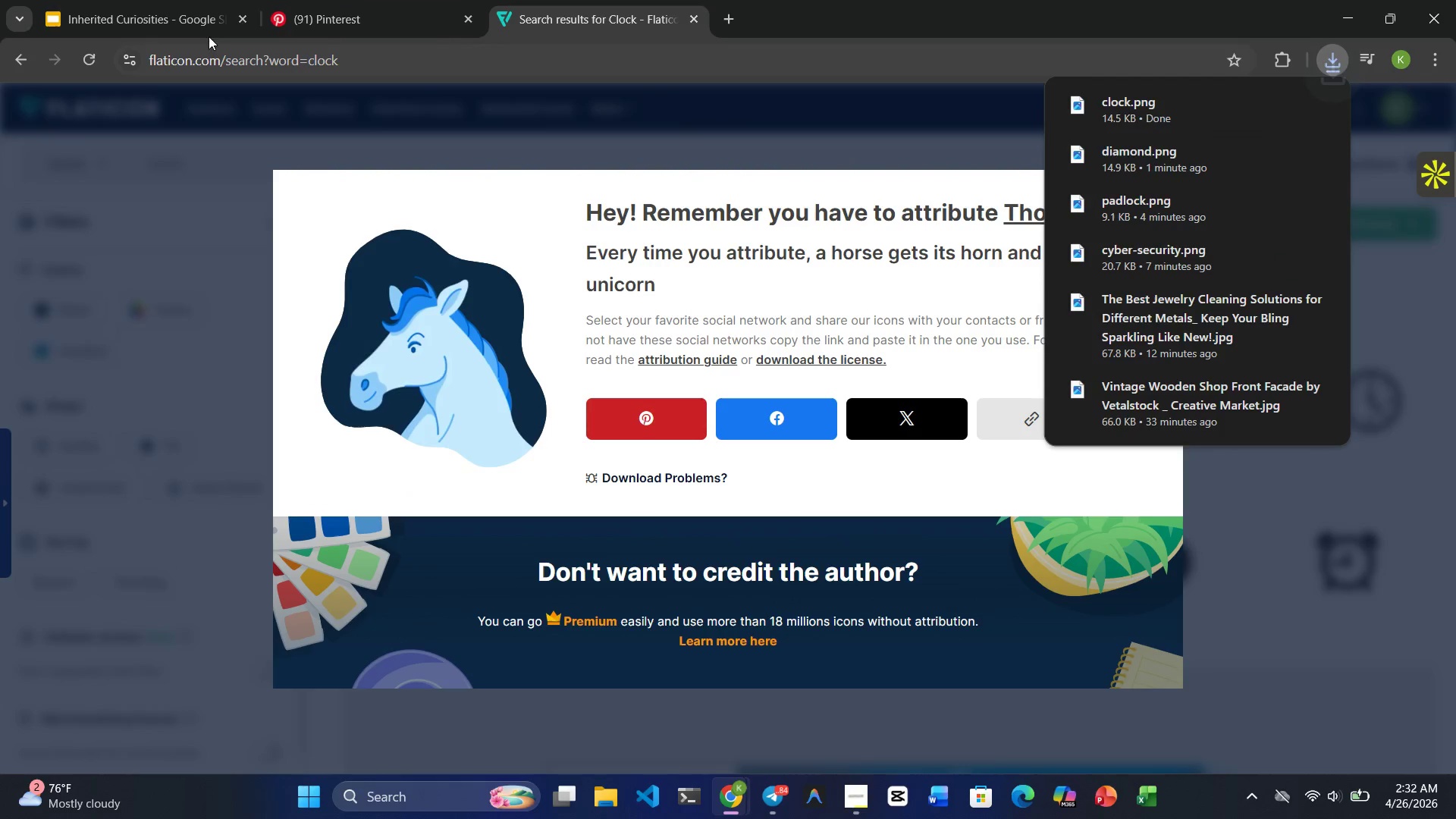 
left_click([162, 36])
 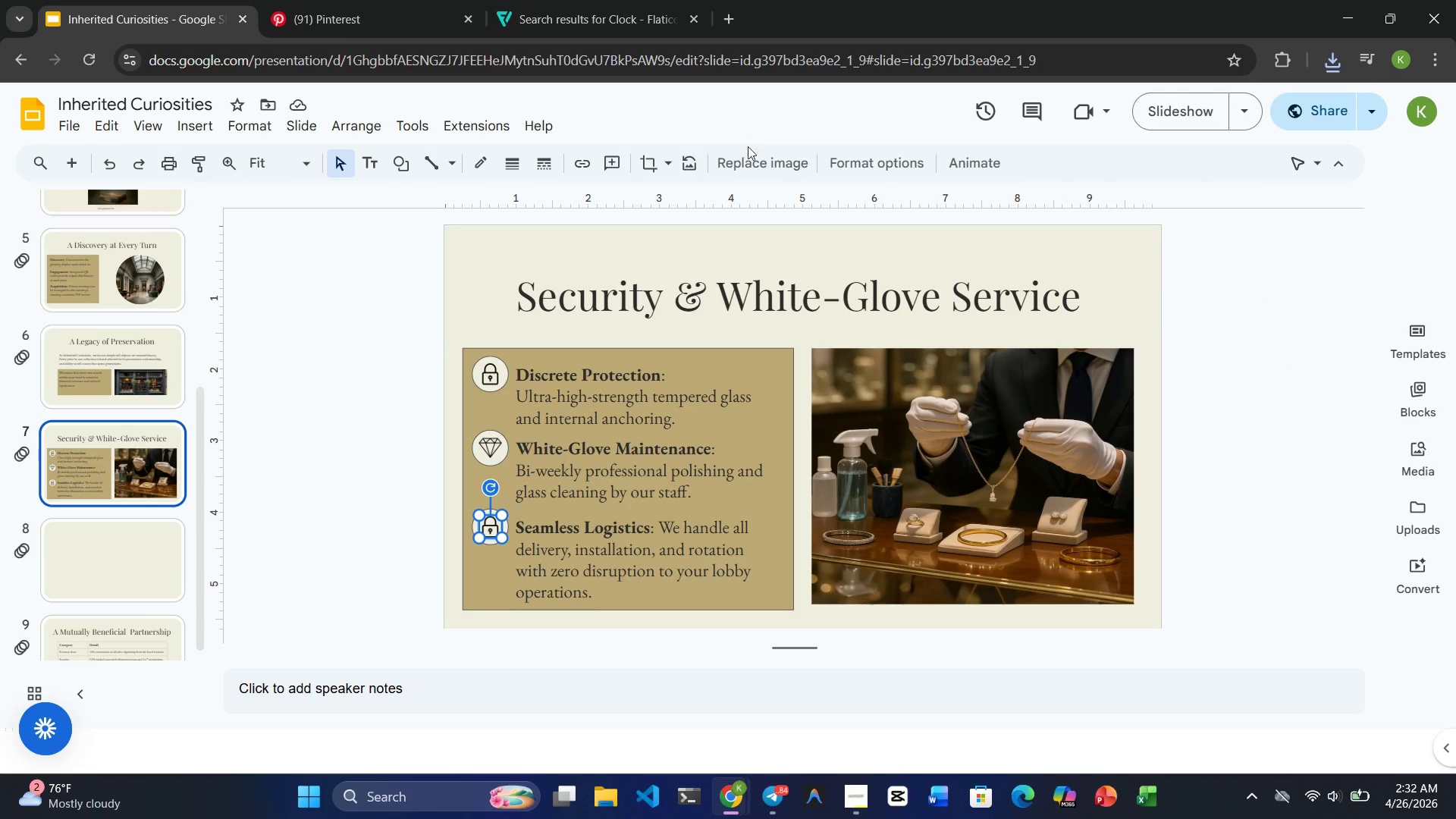 
left_click([753, 164])
 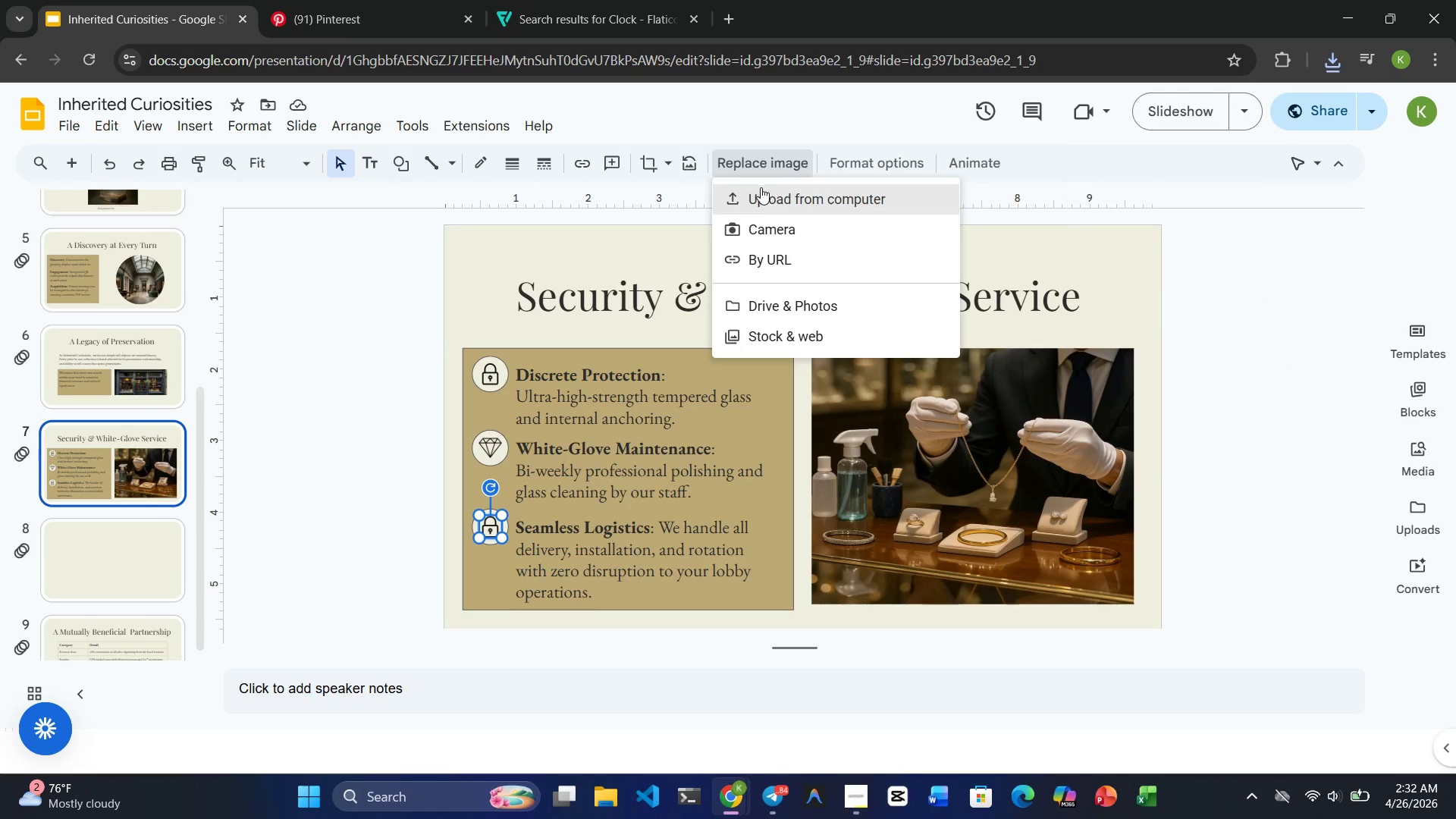 
left_click([767, 196])
 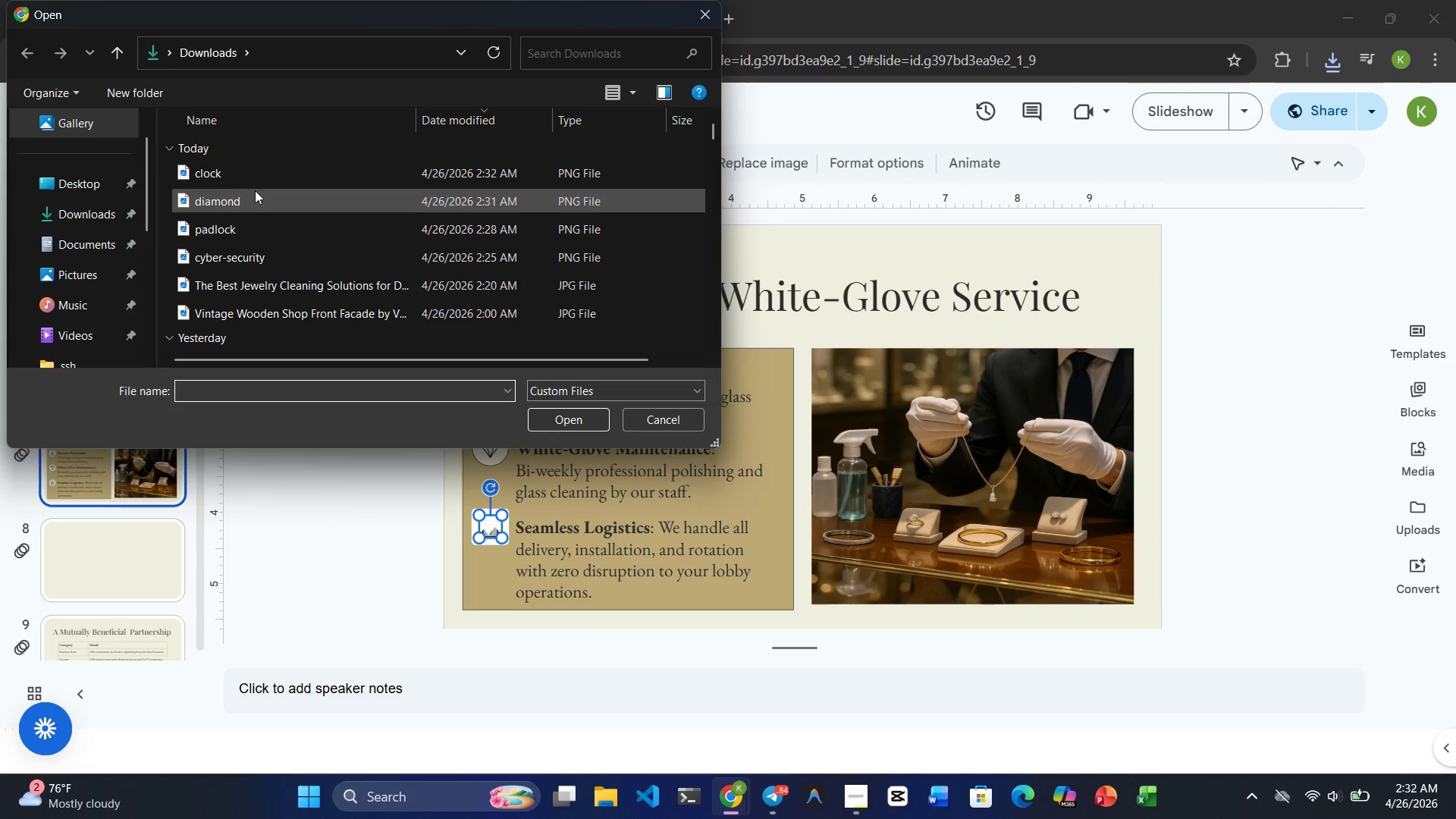 
left_click([214, 167])
 